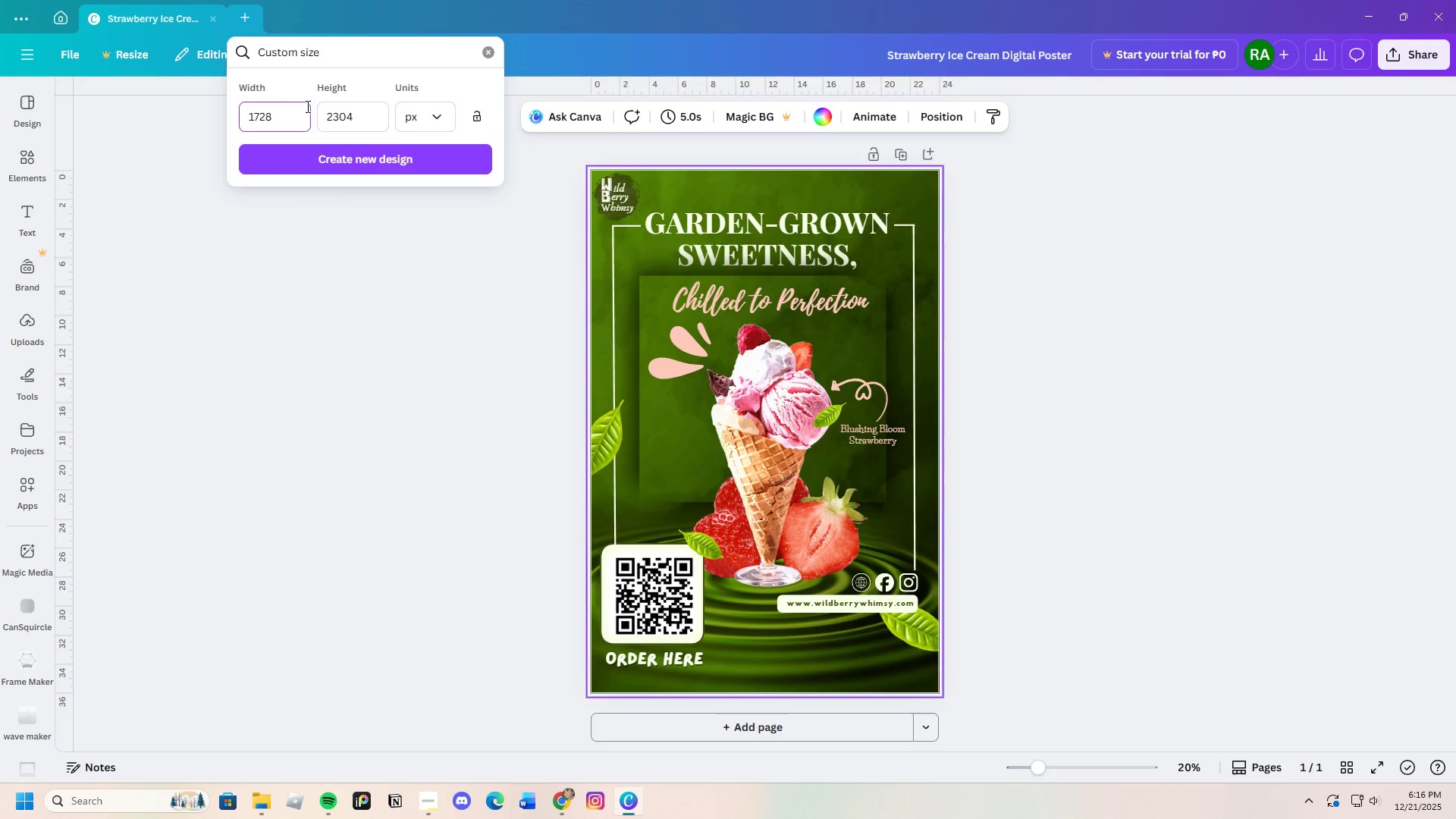 
double_click([309, 103])
 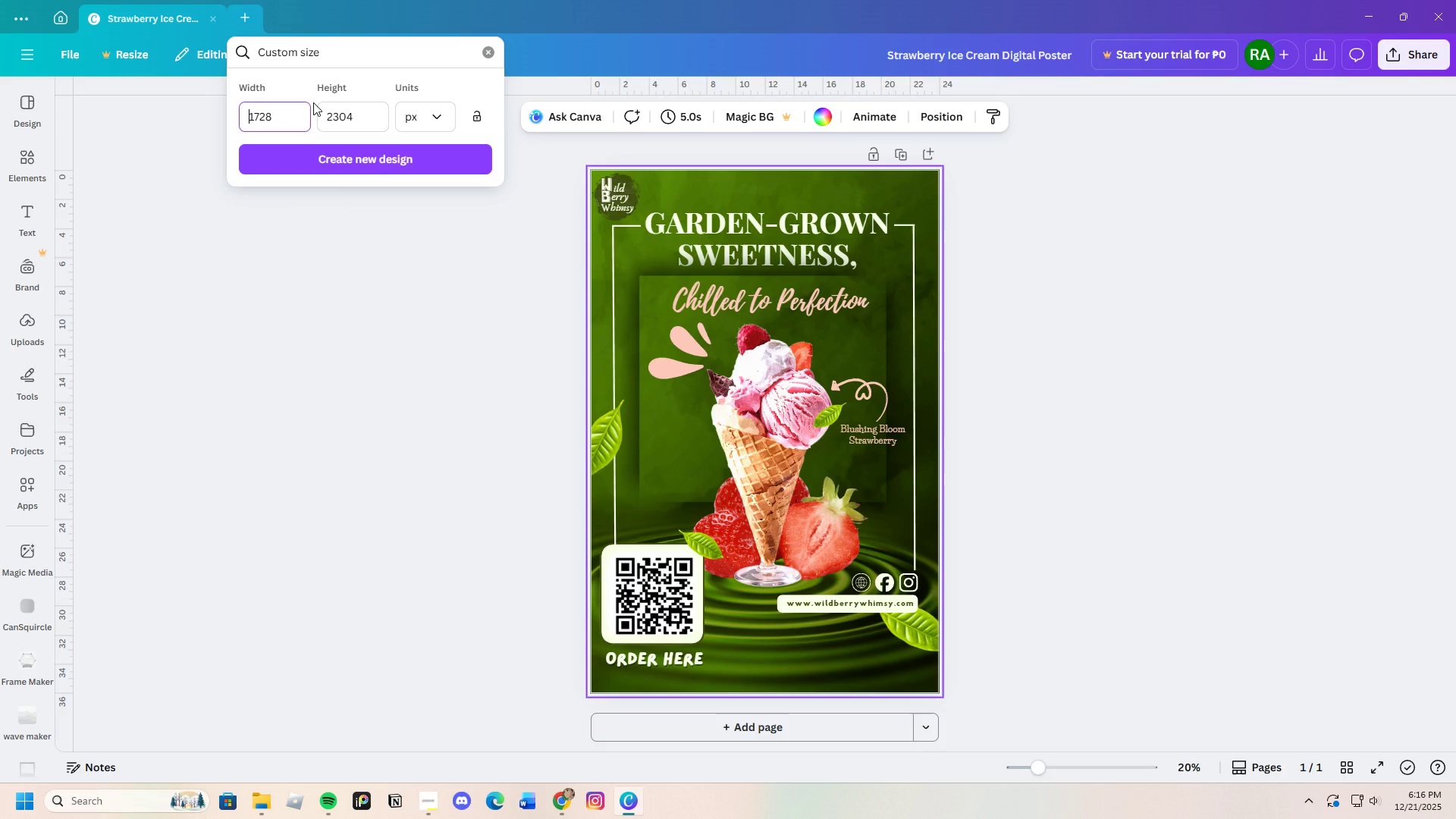 
key(1)
 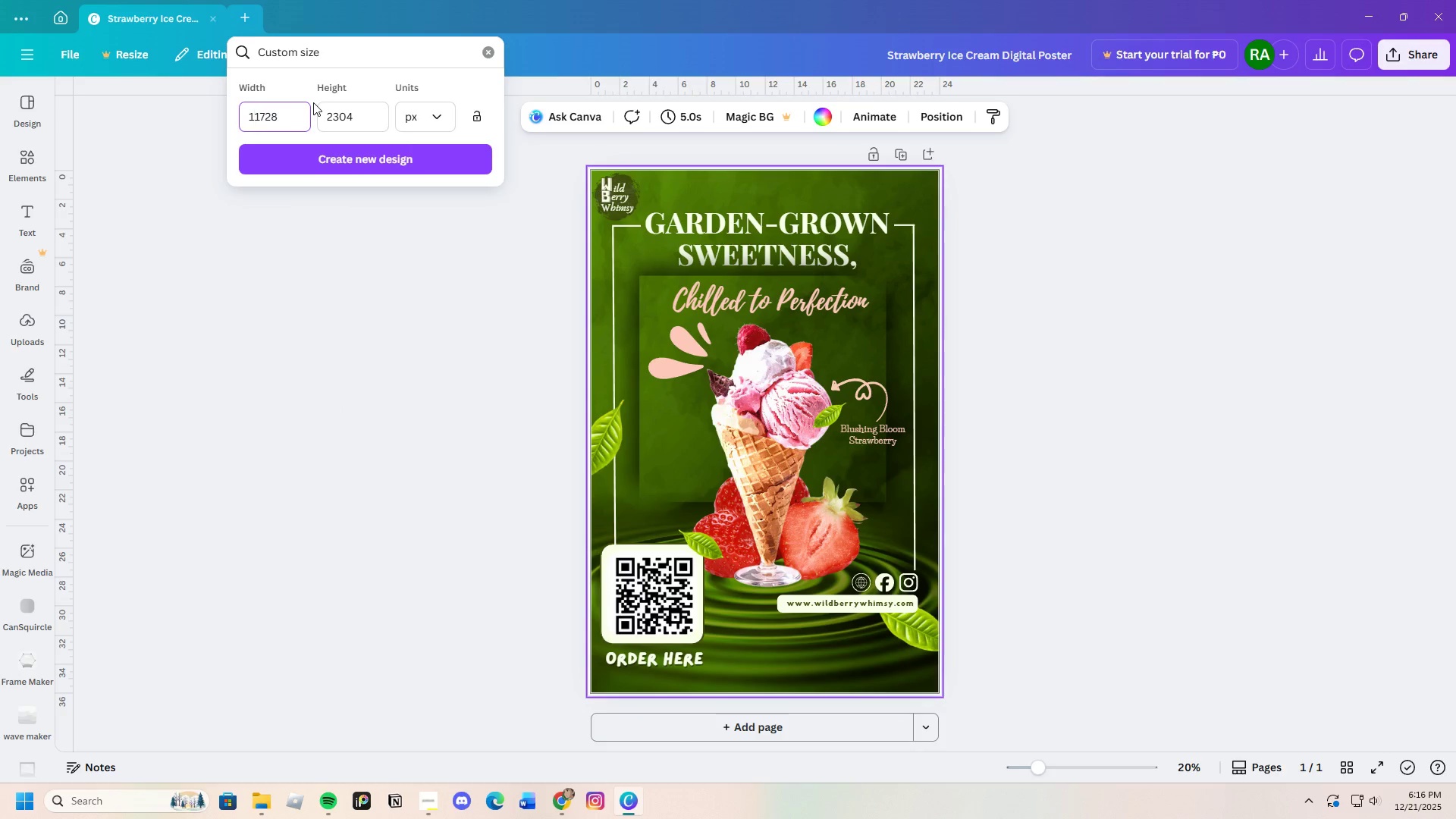 
left_click([313, 102])
 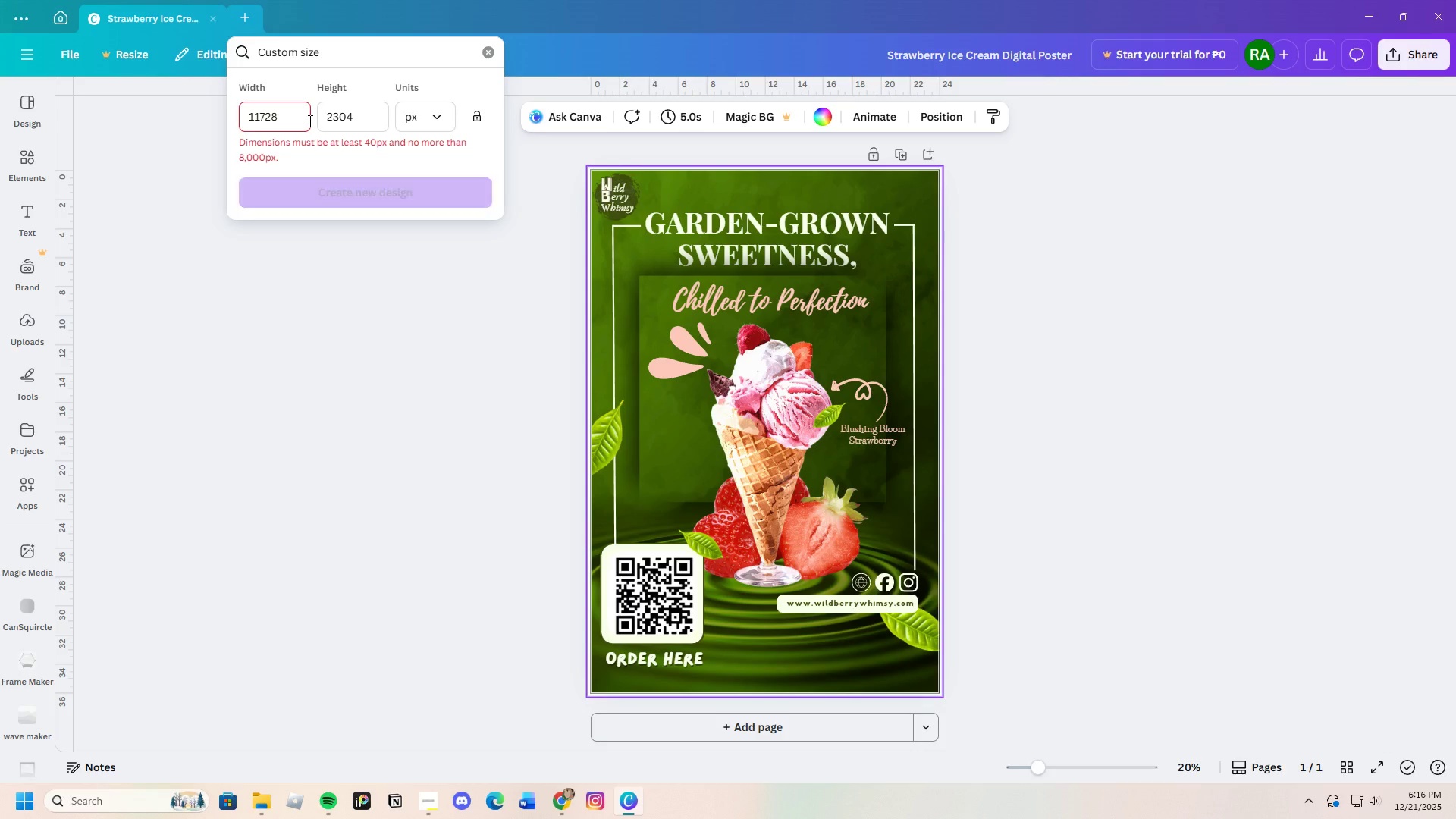 
left_click([309, 121])
 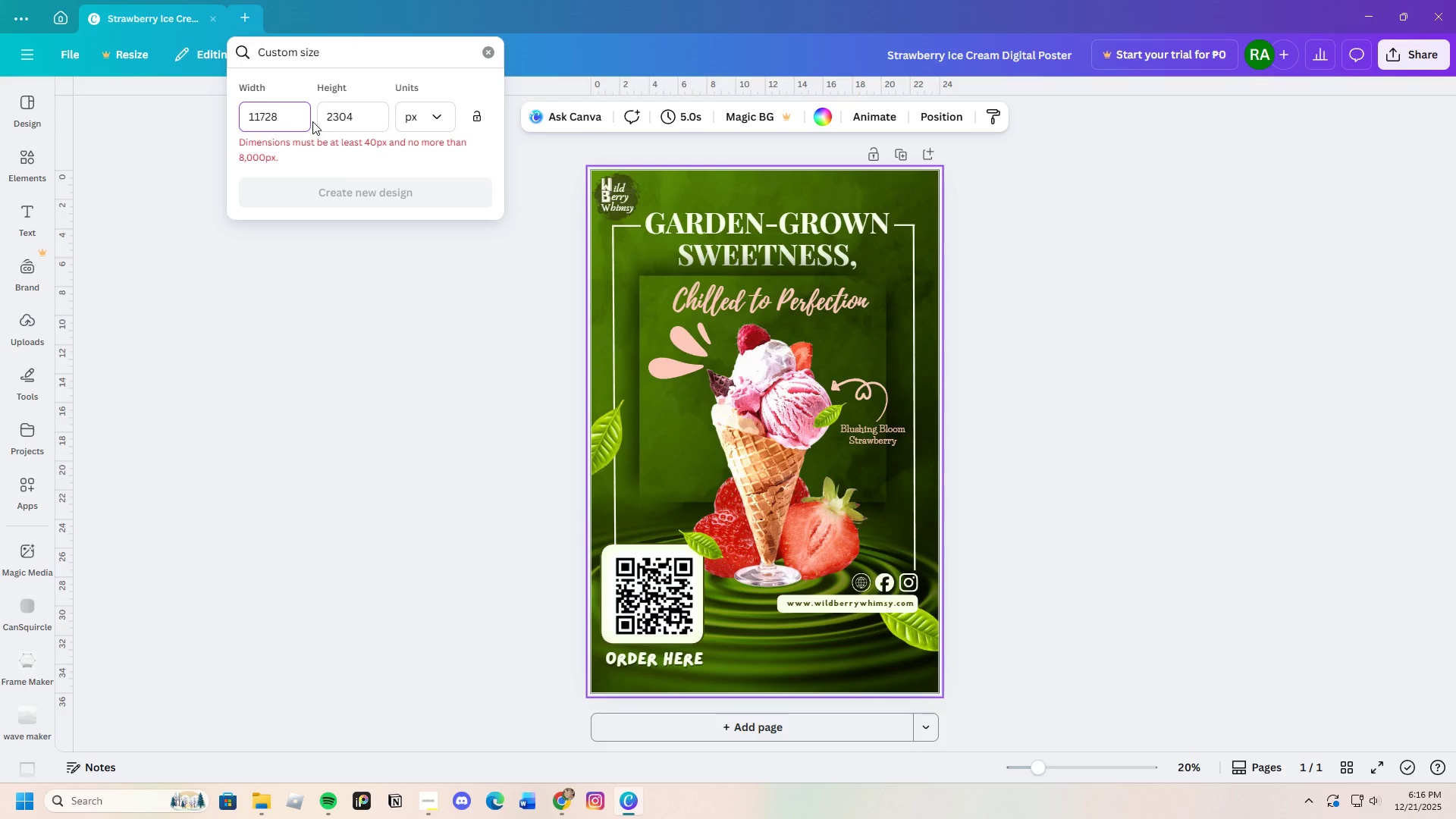 
key(Backspace)
 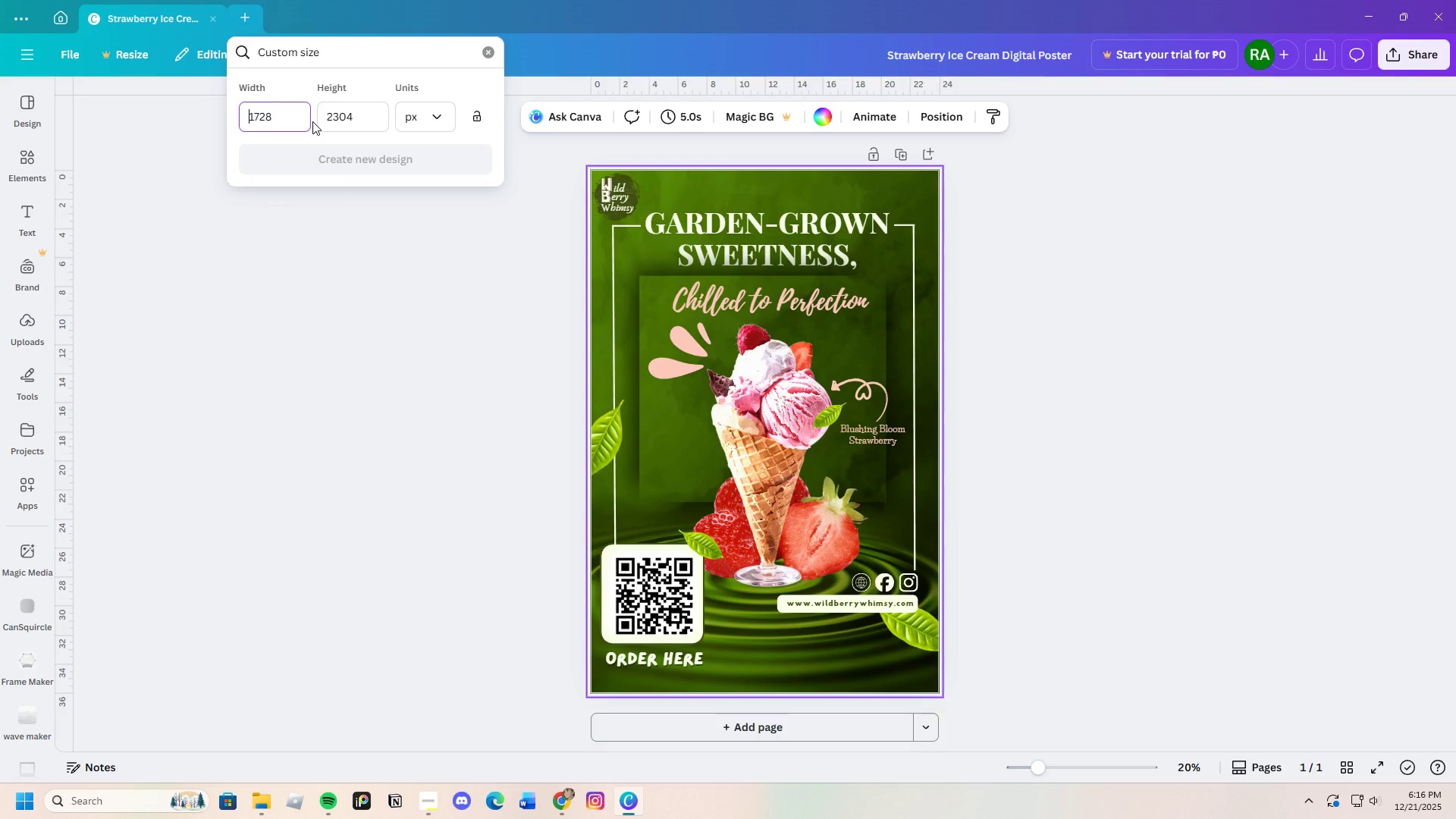 
key(Backspace)
 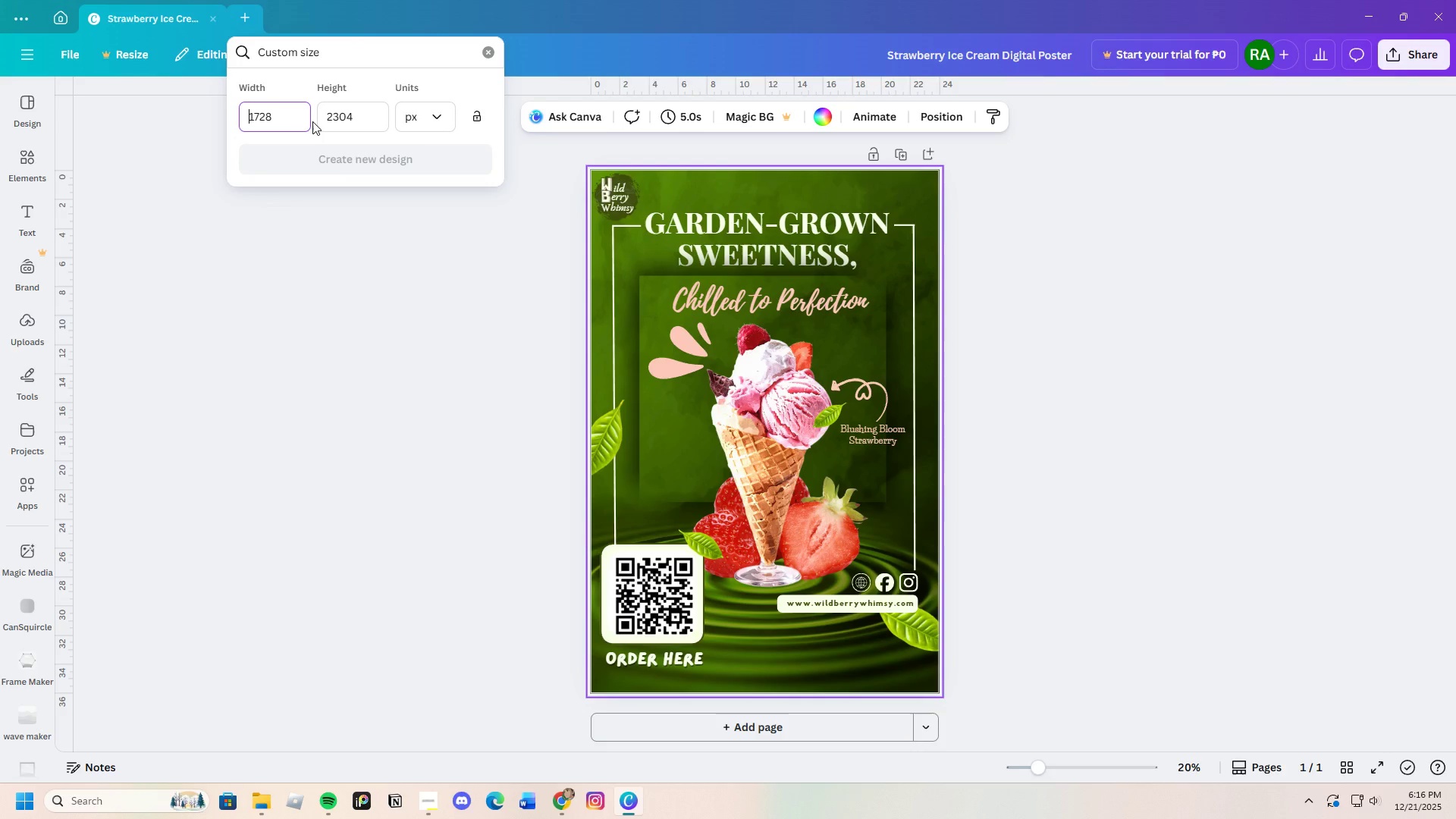 
key(Backspace)
 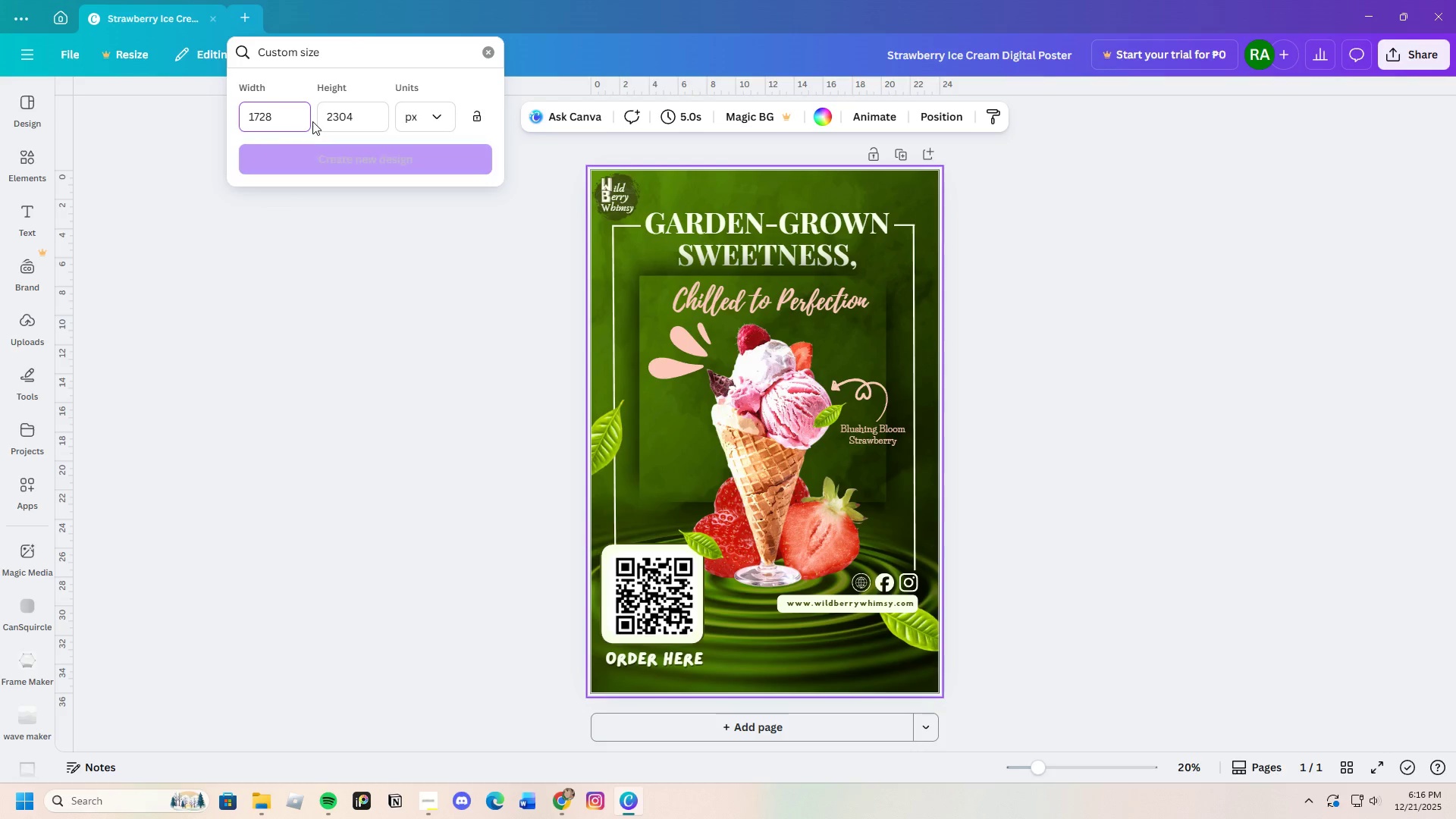 
left_click([312, 121])
 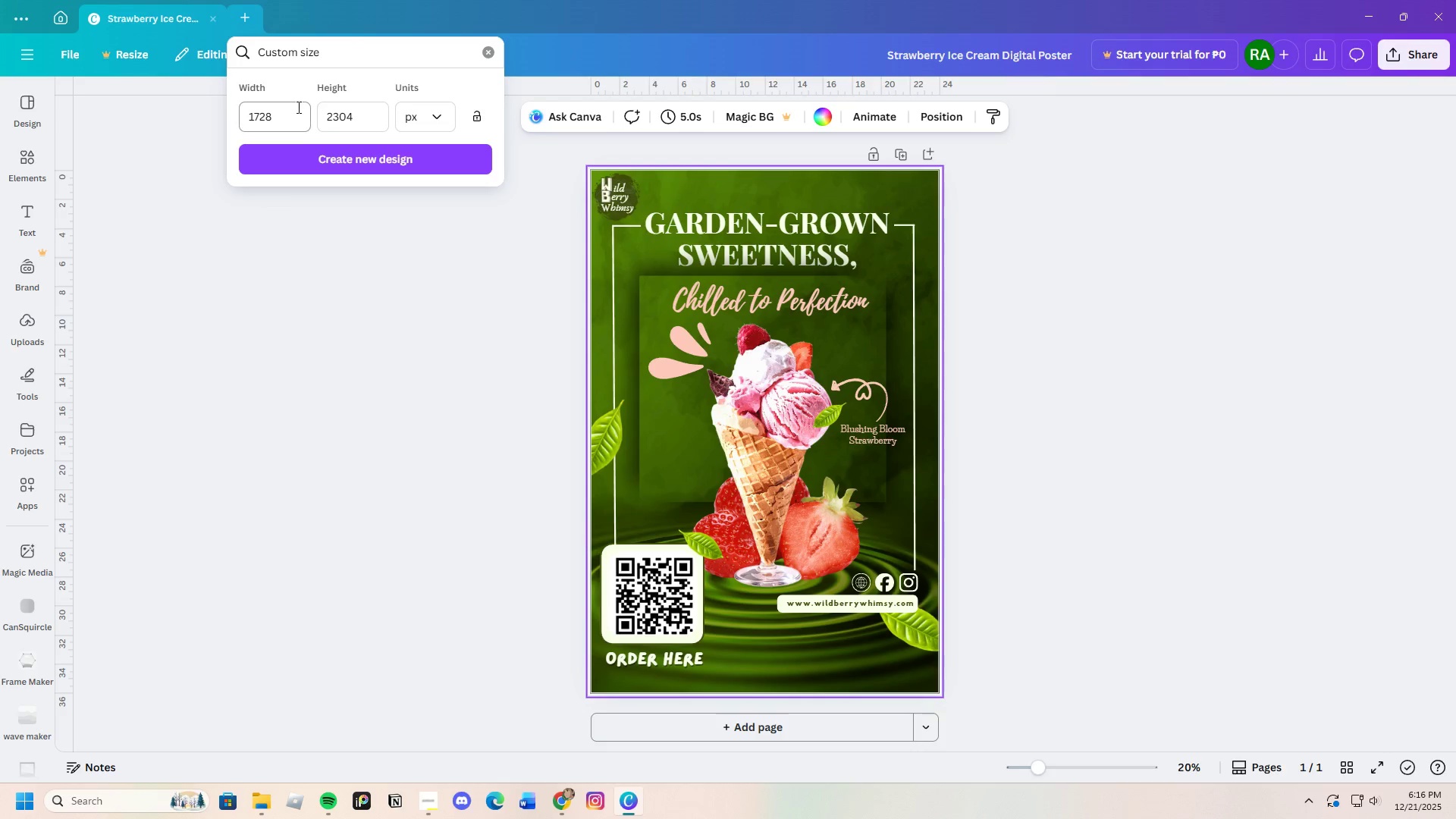 
triple_click([297, 107])
 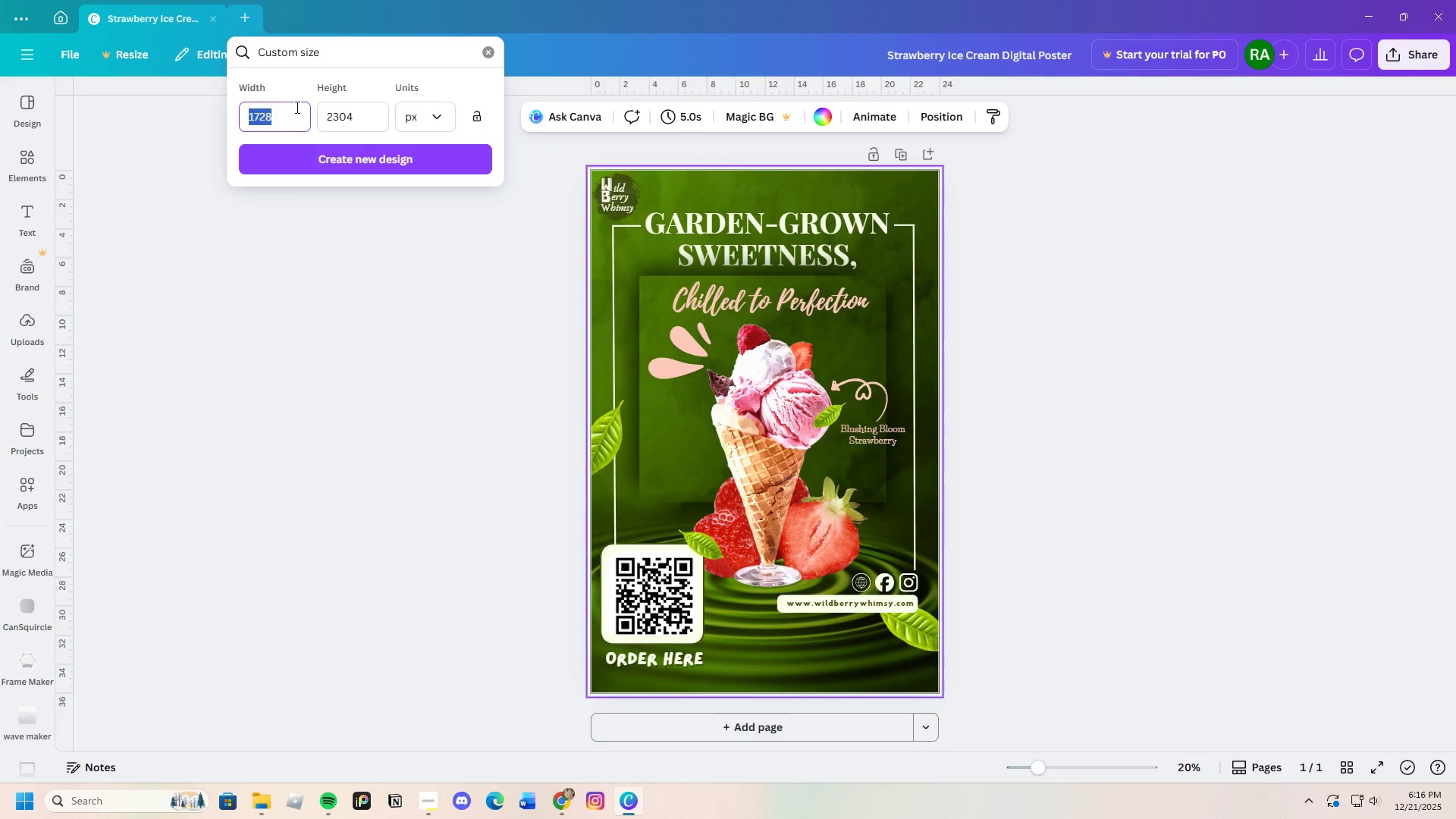 
triple_click([296, 107])
 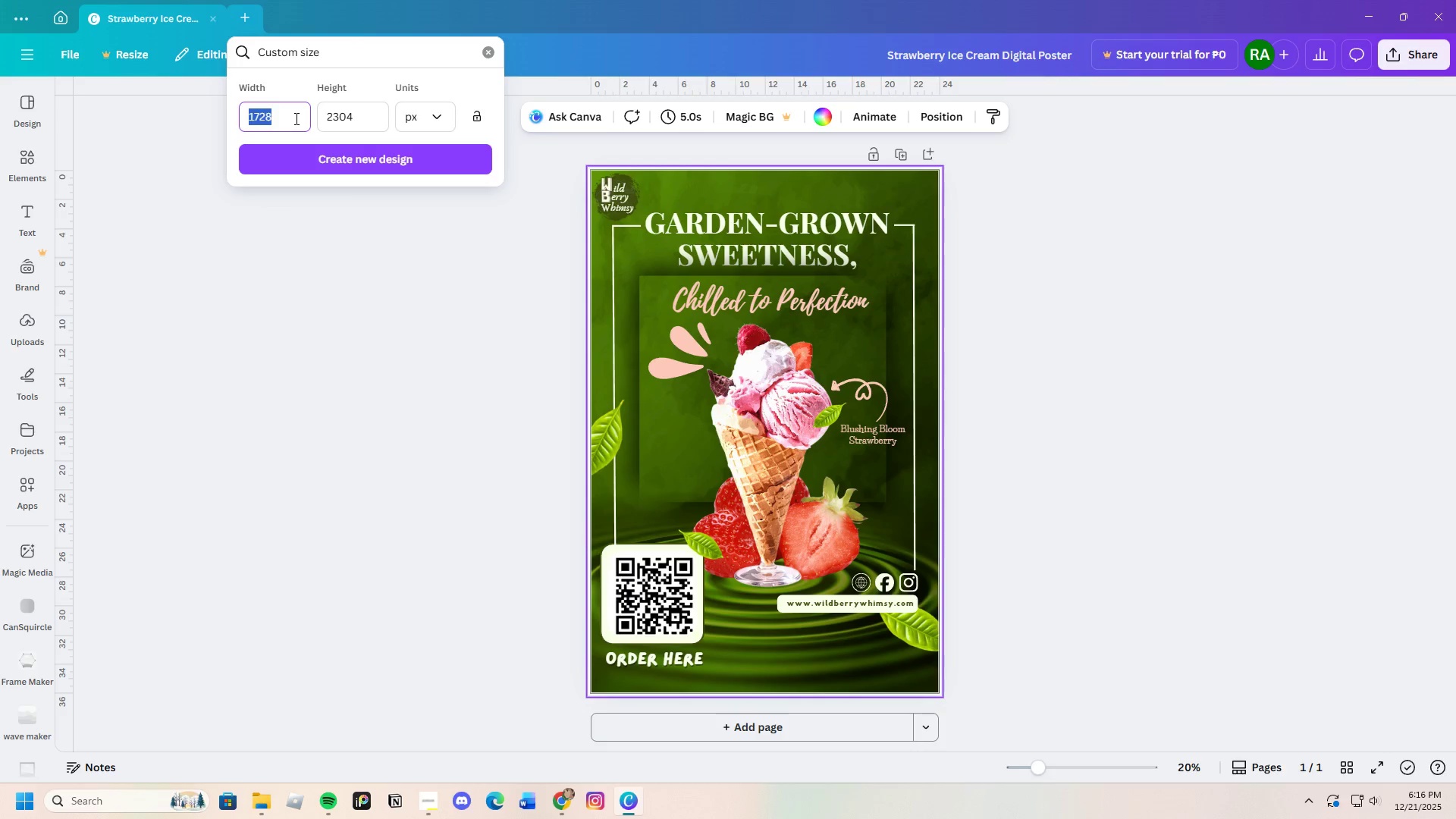 
double_click([295, 118])
 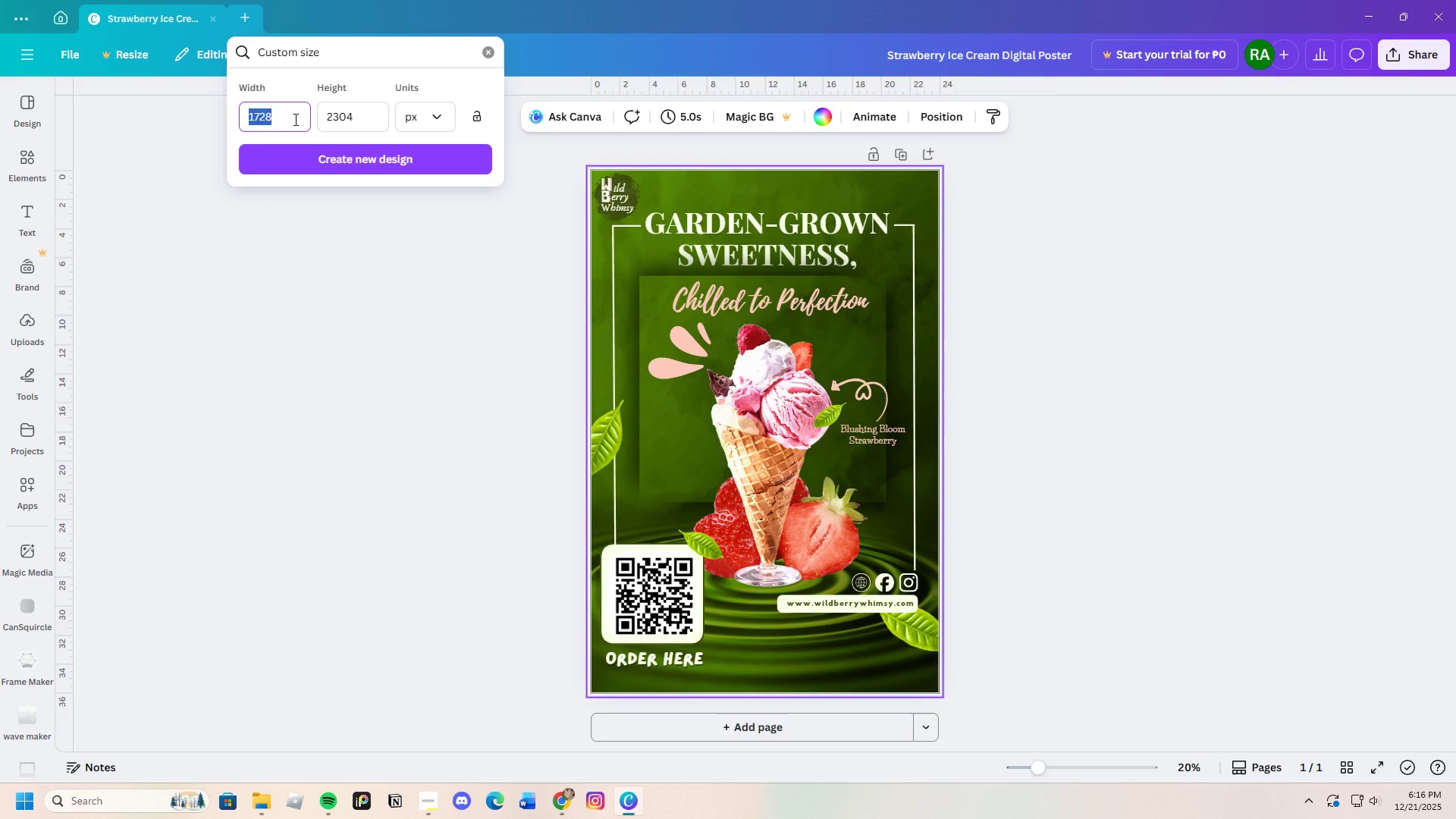 
key(Backspace)
type(1080)
 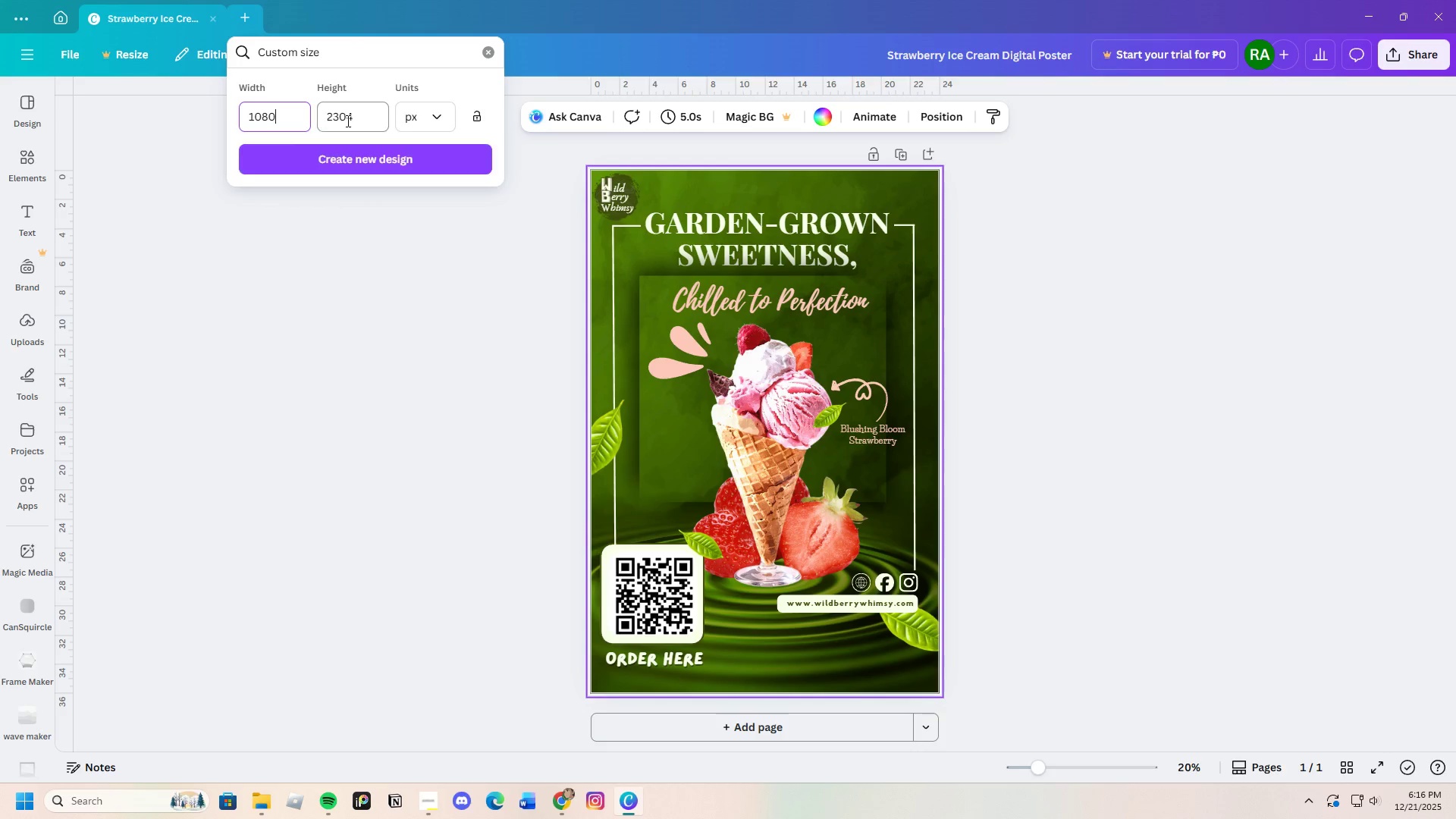 
double_click([366, 118])
 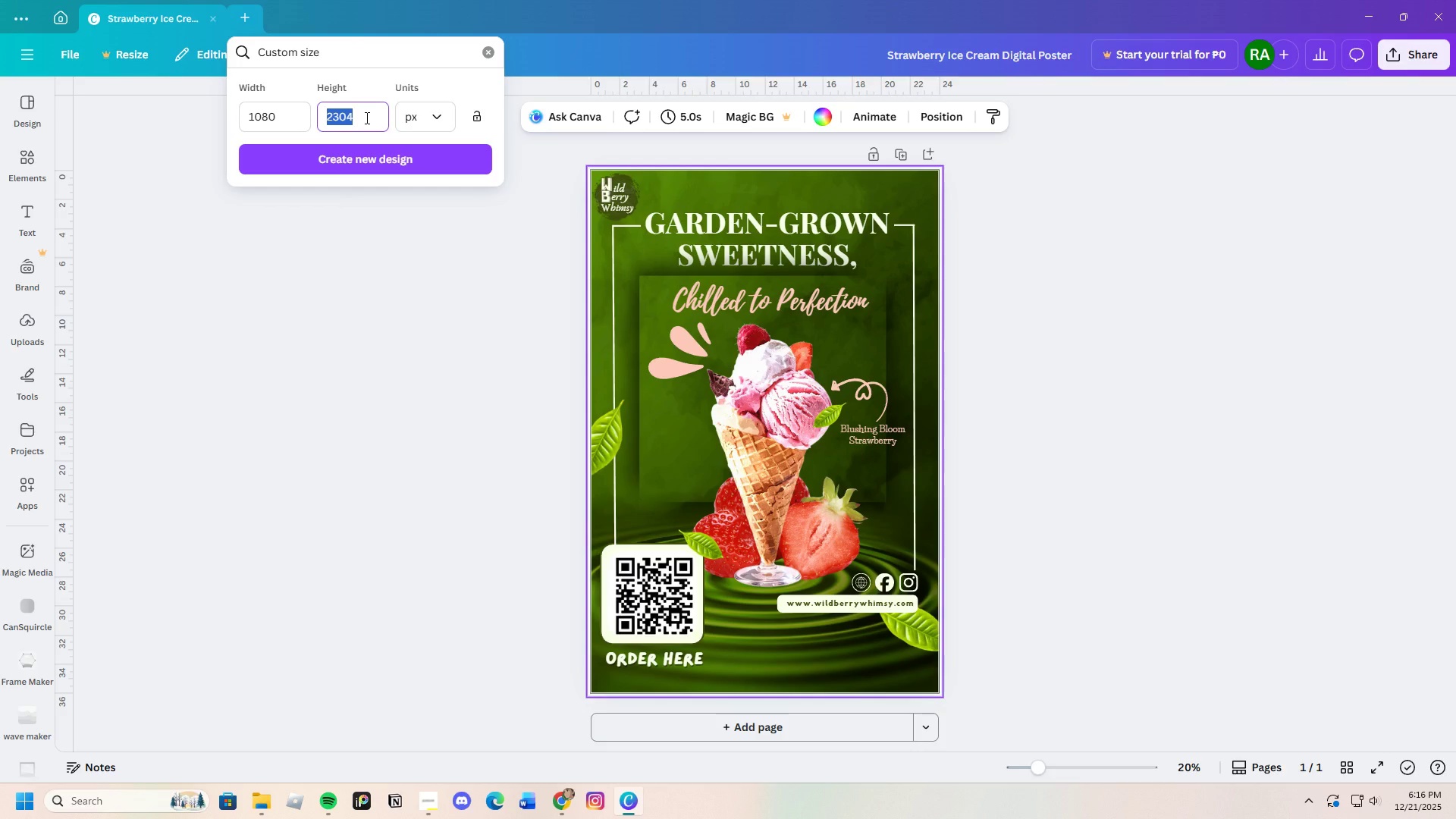 
key(Backspace)
type(1929)
key(Backspace)
type(0)
 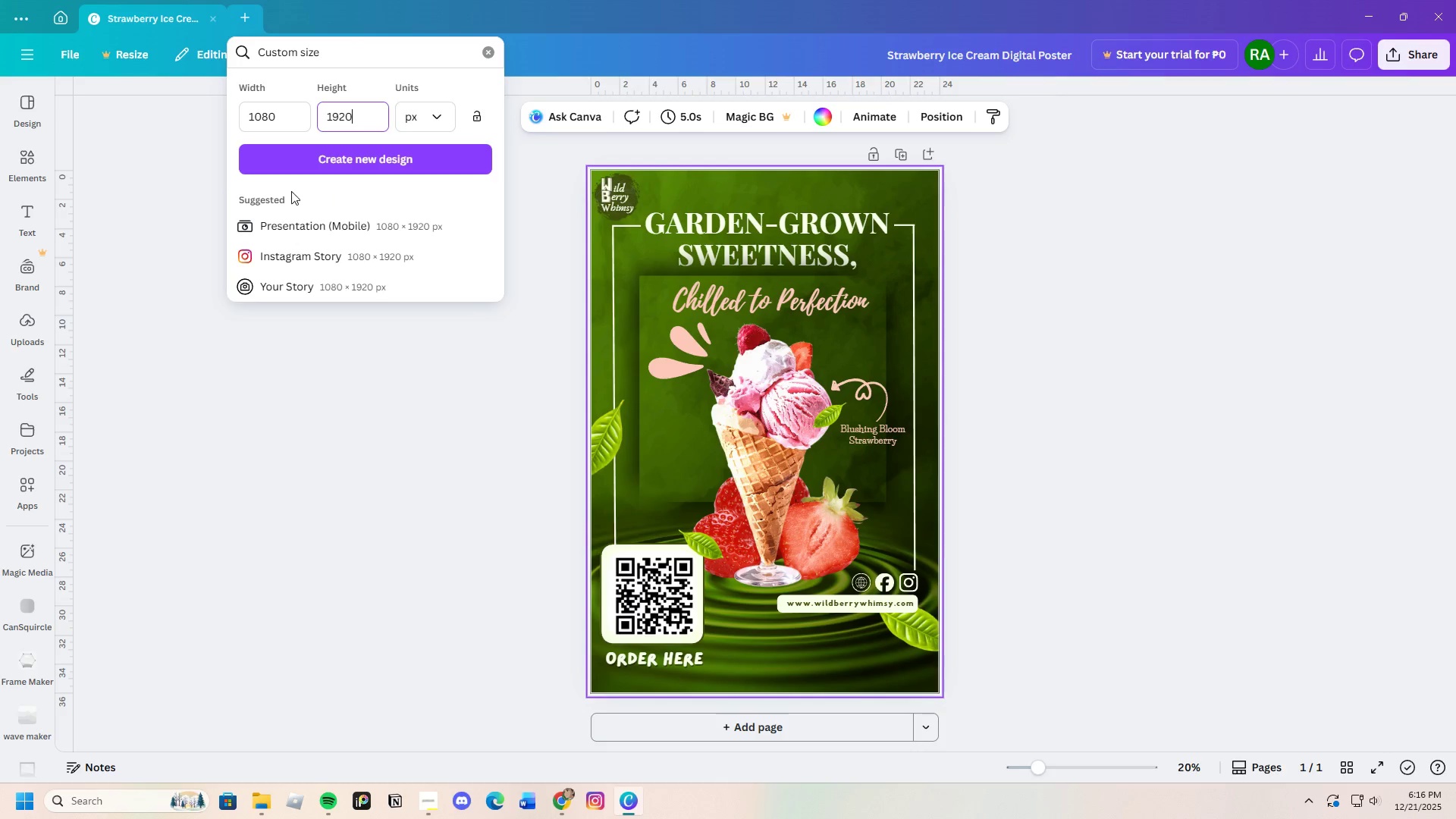 
left_click([315, 159])
 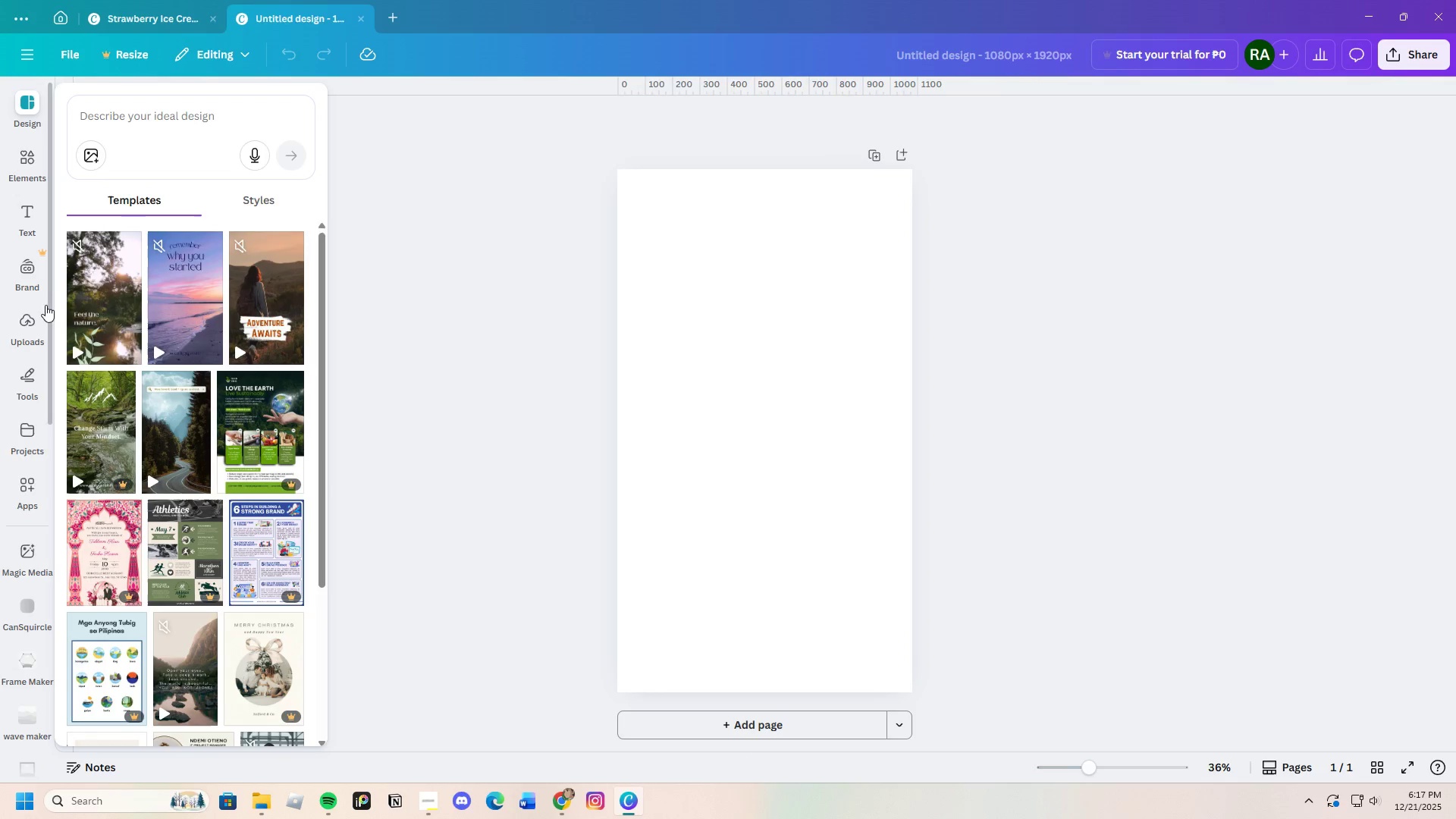 
wait(6.0)
 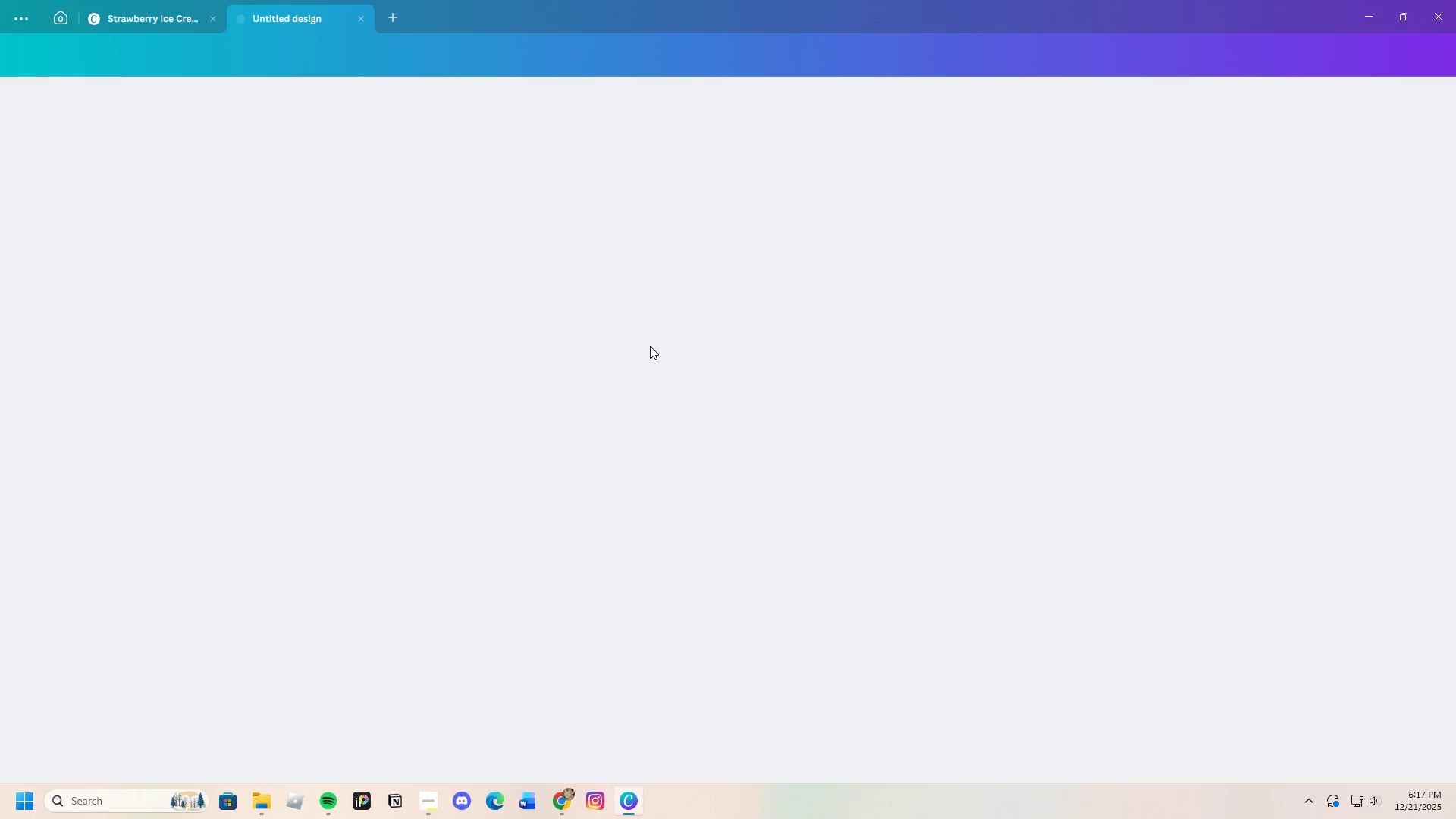 
left_click([23, 321])
 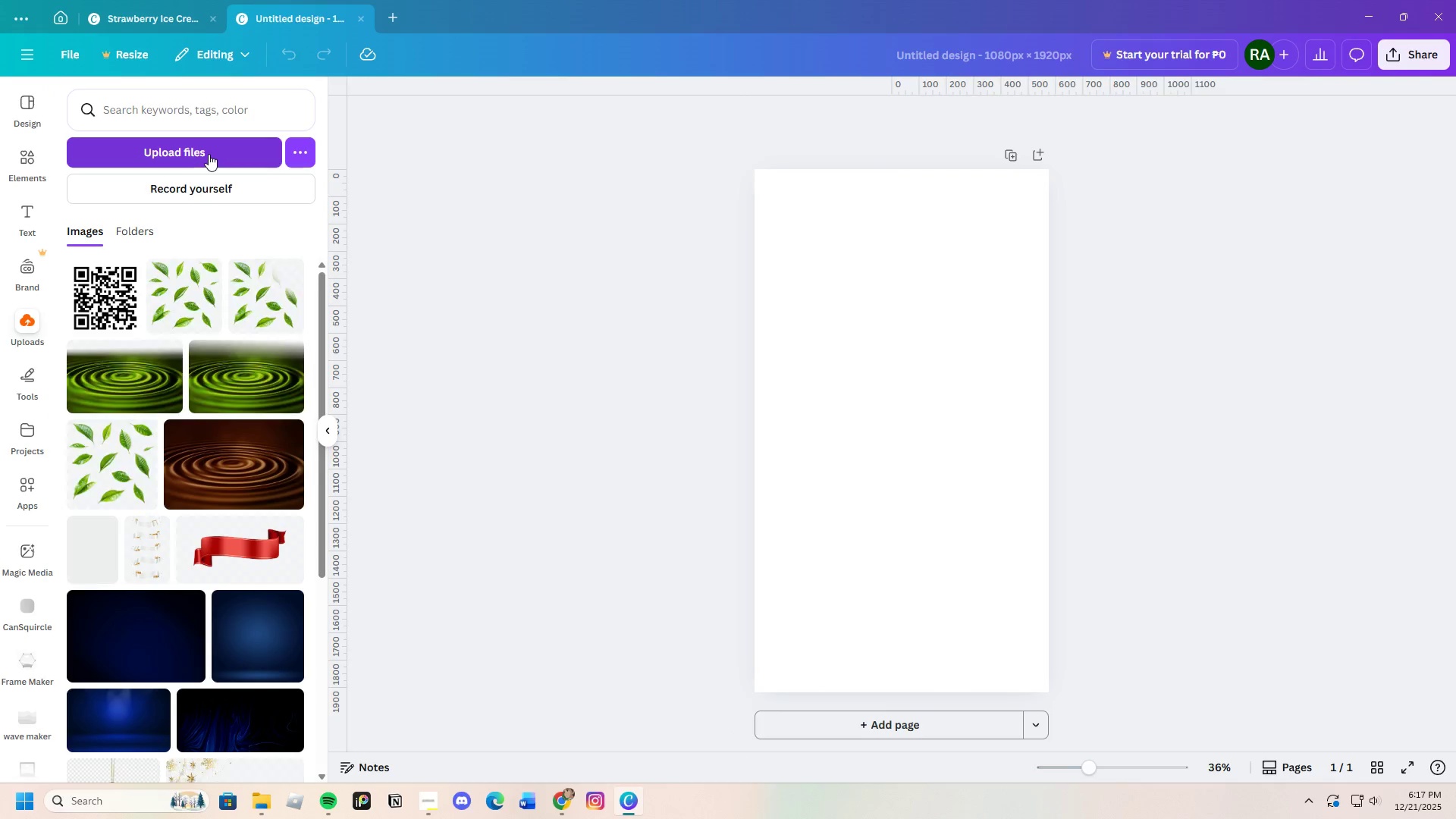 
left_click([209, 154])
 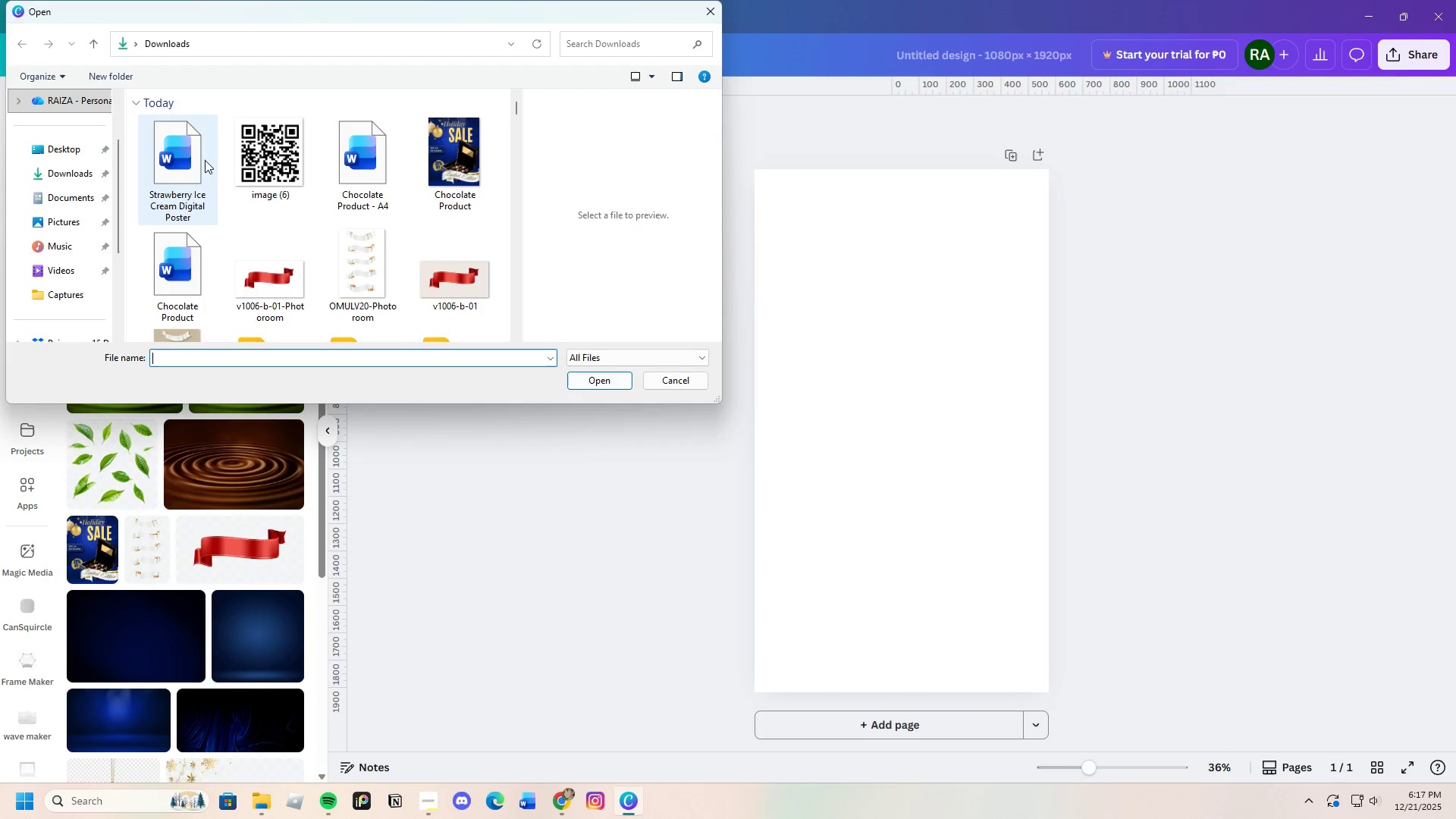 
mouse_move([222, 146])
 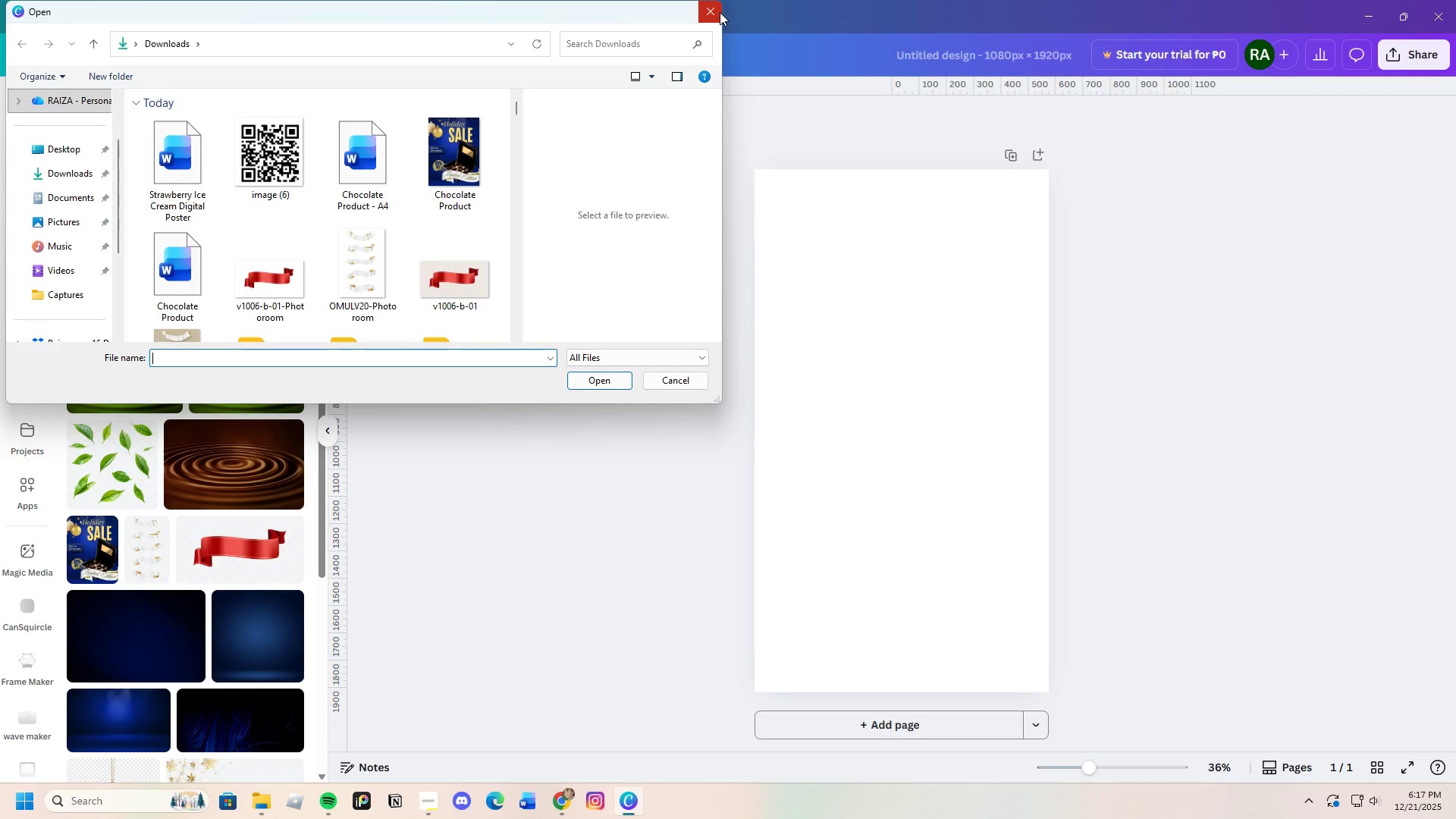 
left_click([711, 12])
 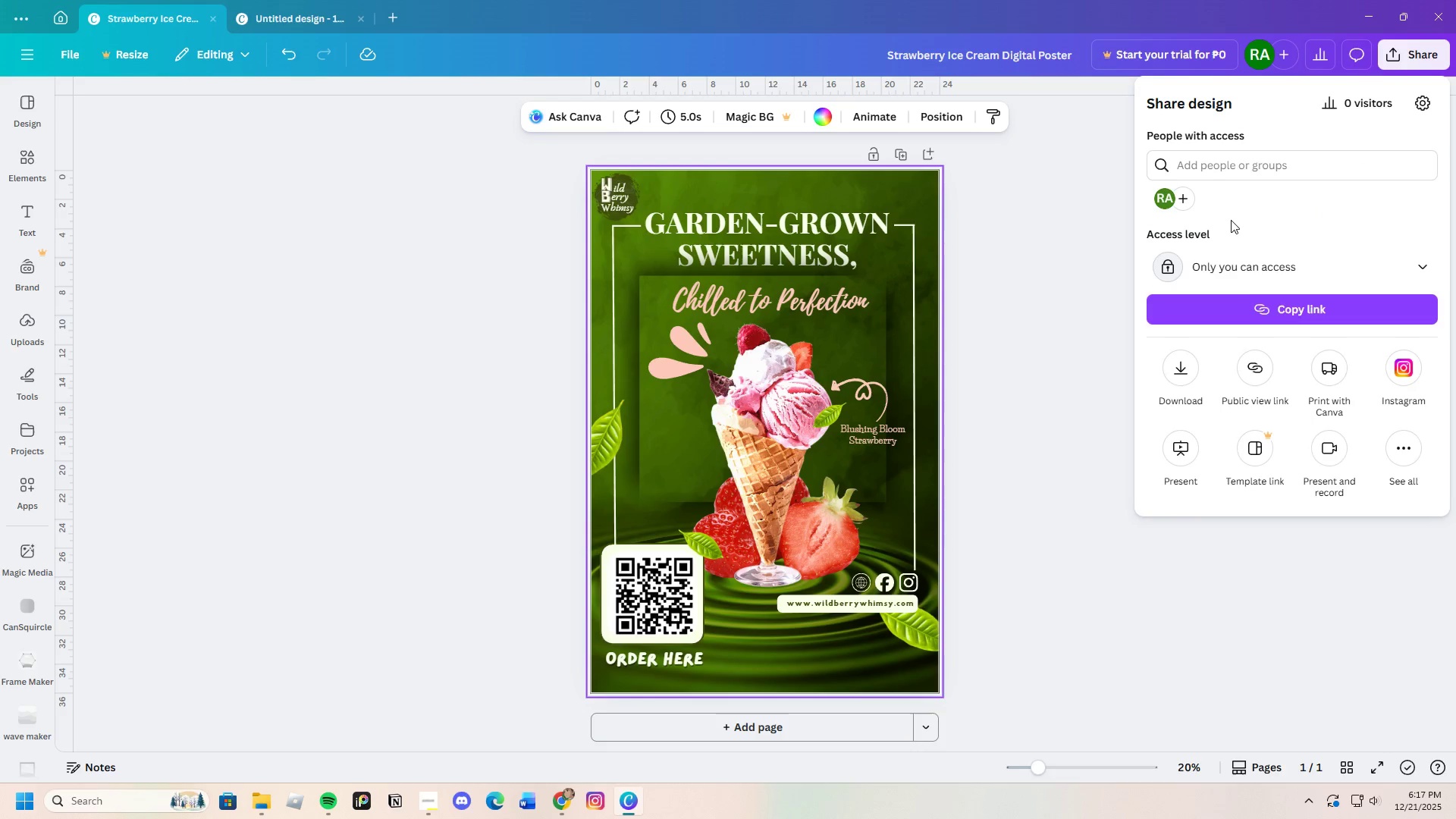 
left_click([1180, 363])
 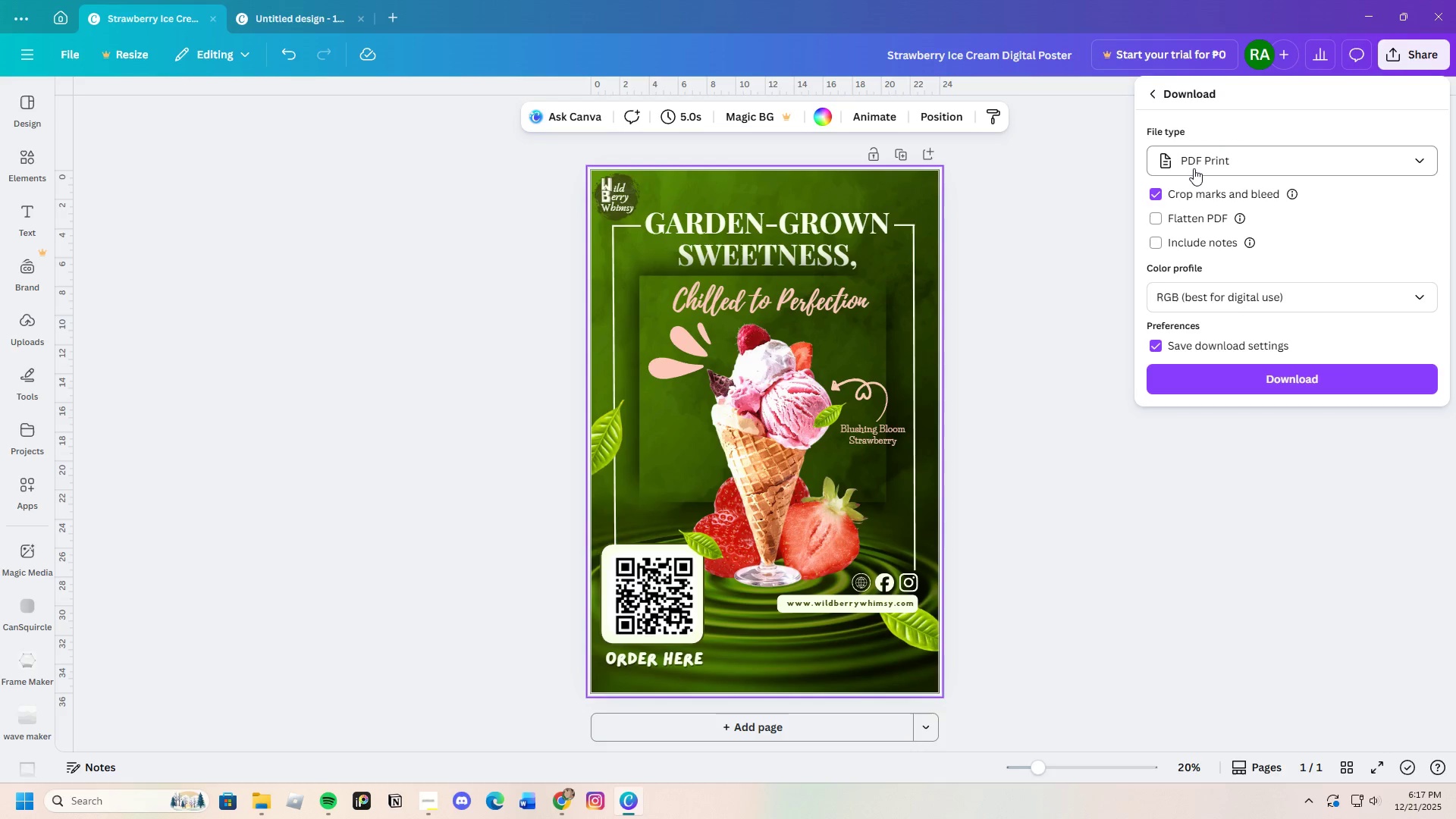 
left_click([1193, 167])
 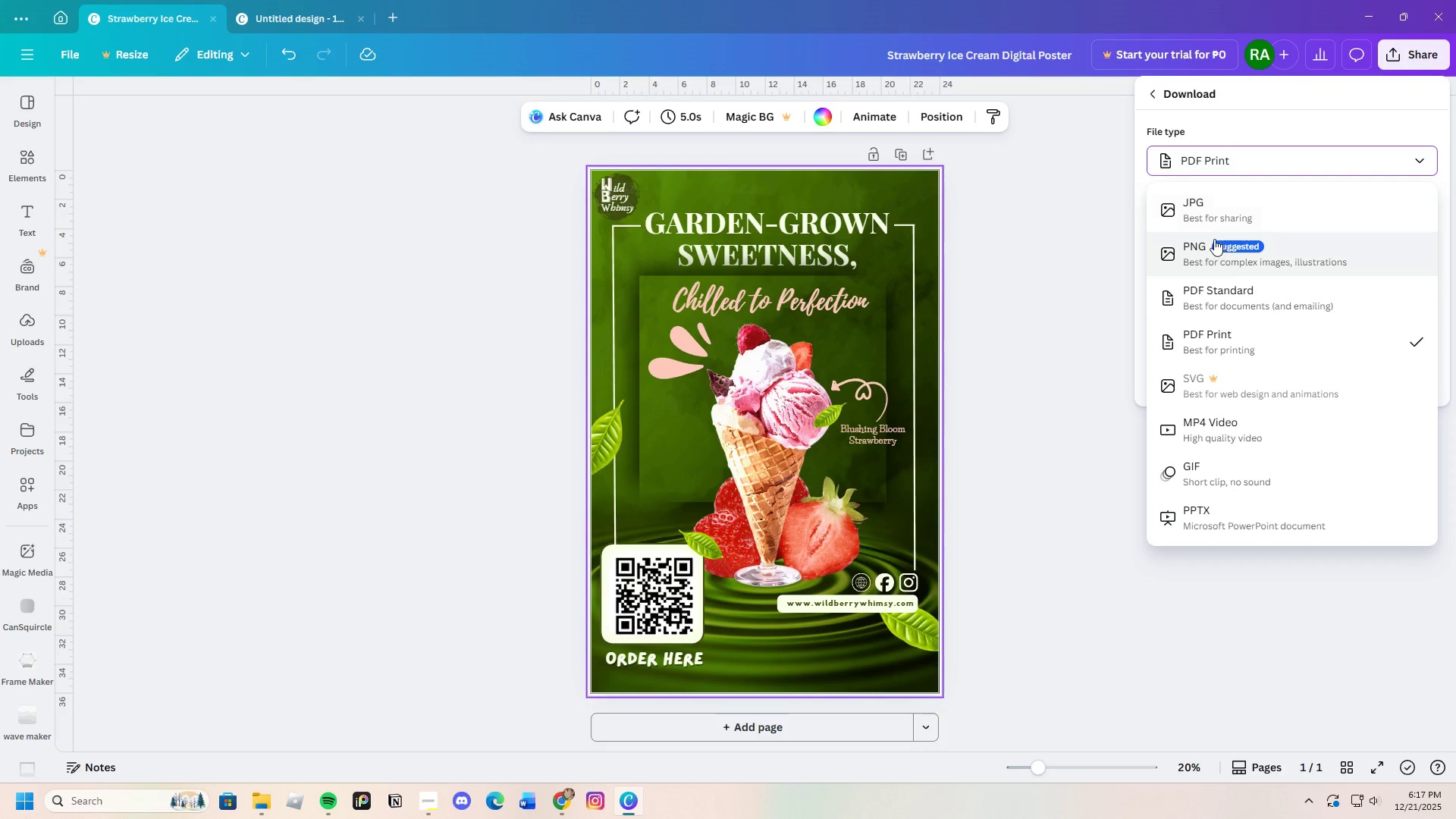 
left_click([1198, 225])
 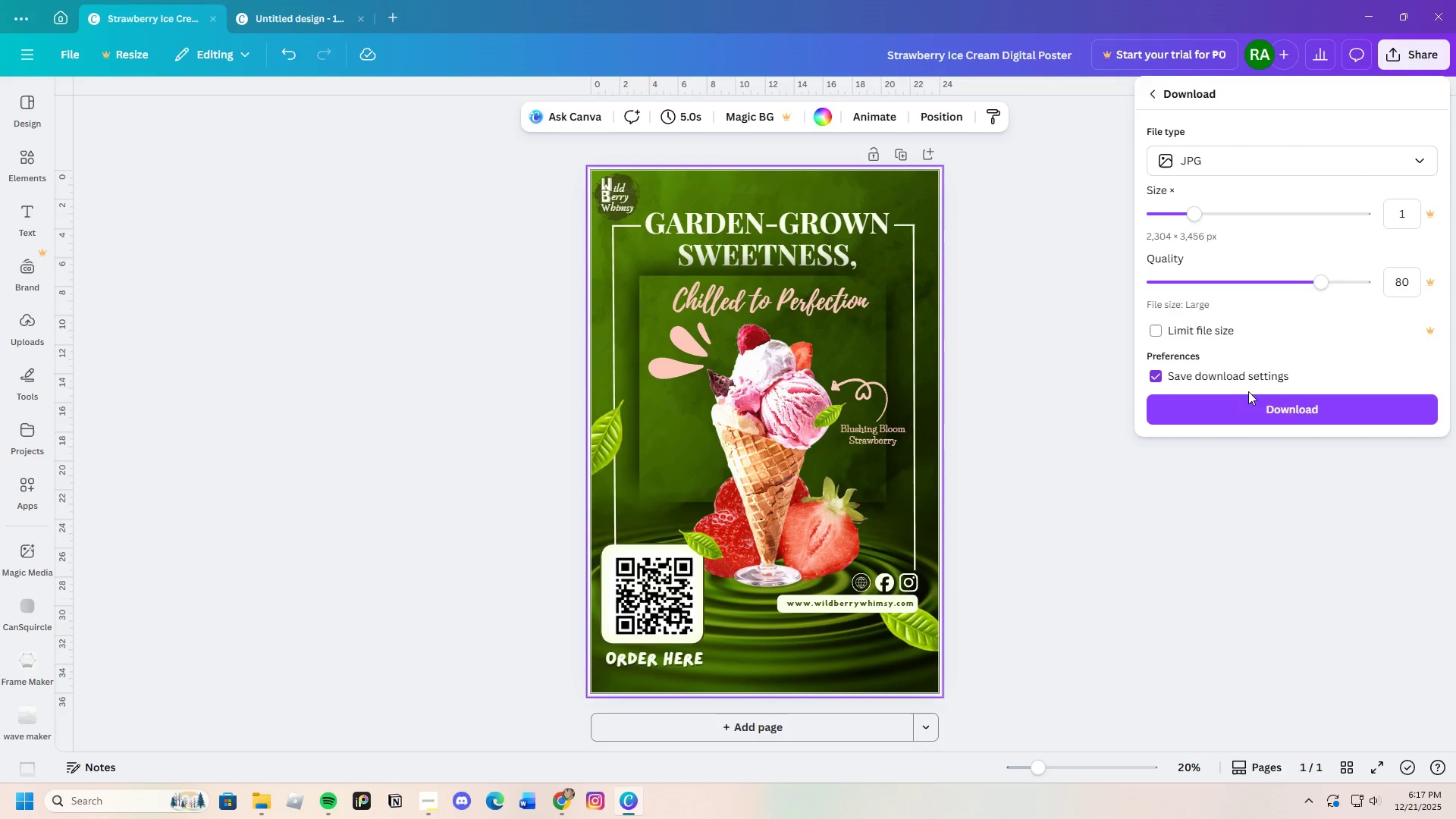 
left_click([1254, 406])
 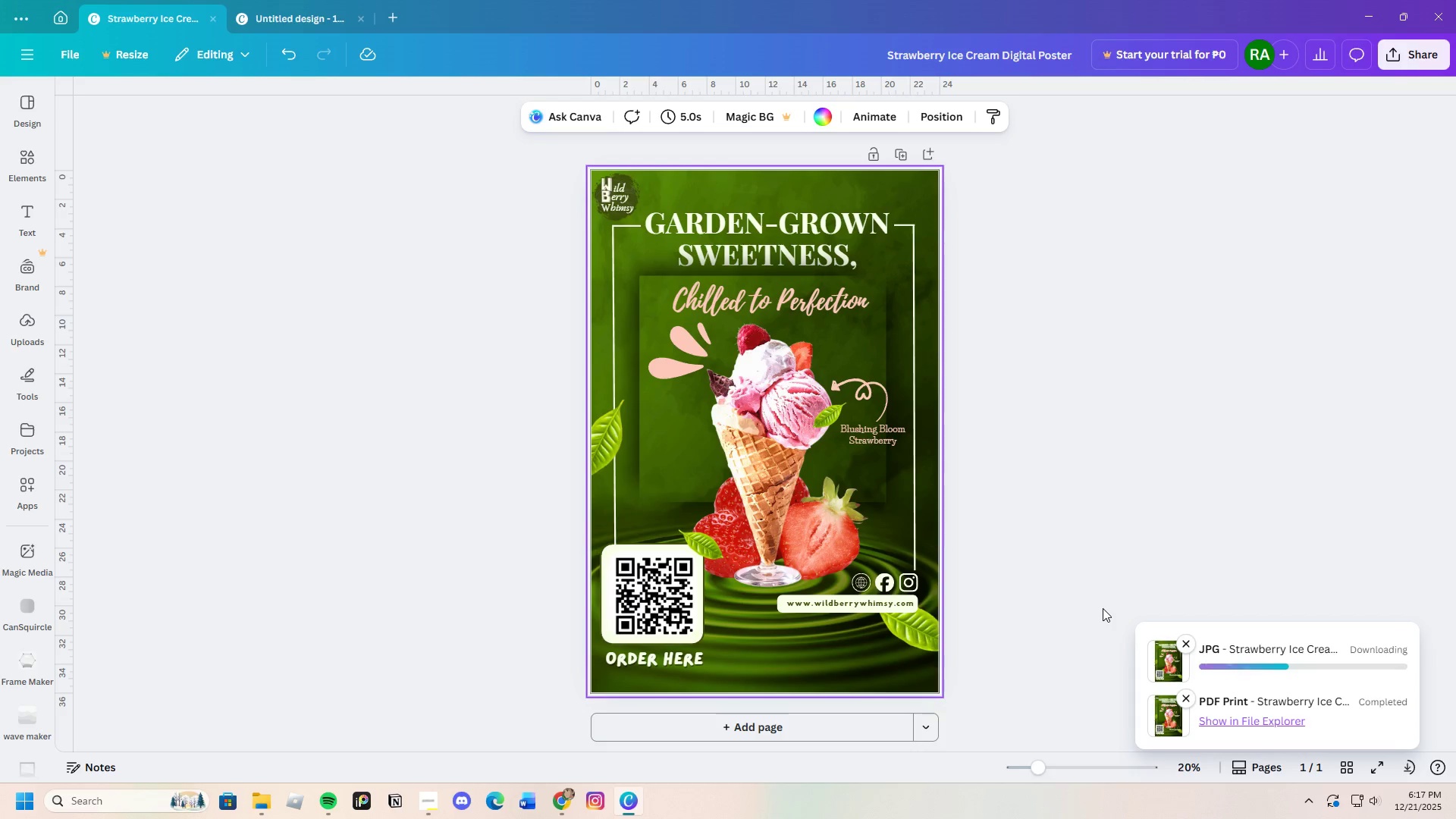 
wait(9.28)
 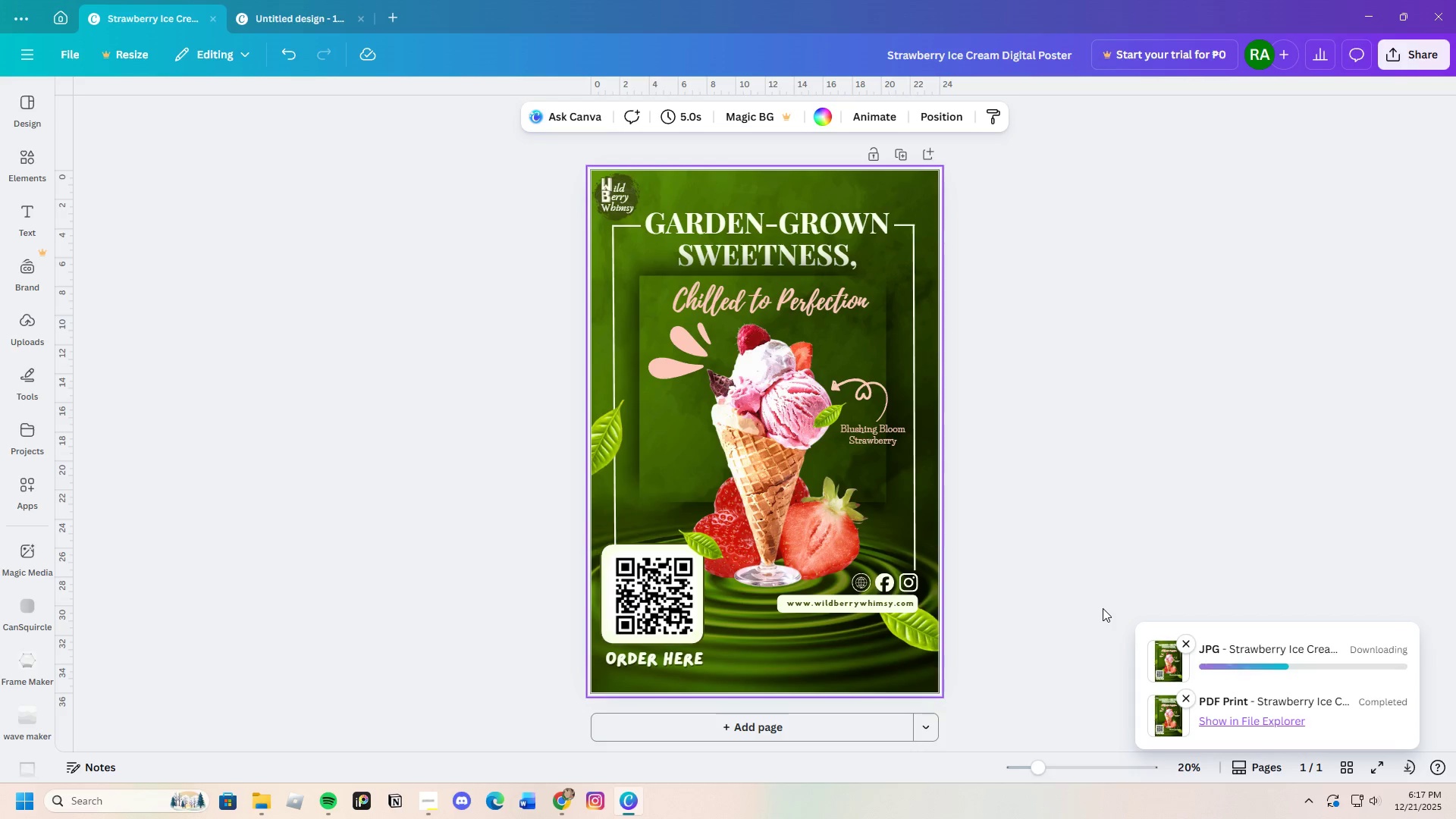 
mouse_move([282, 22])
 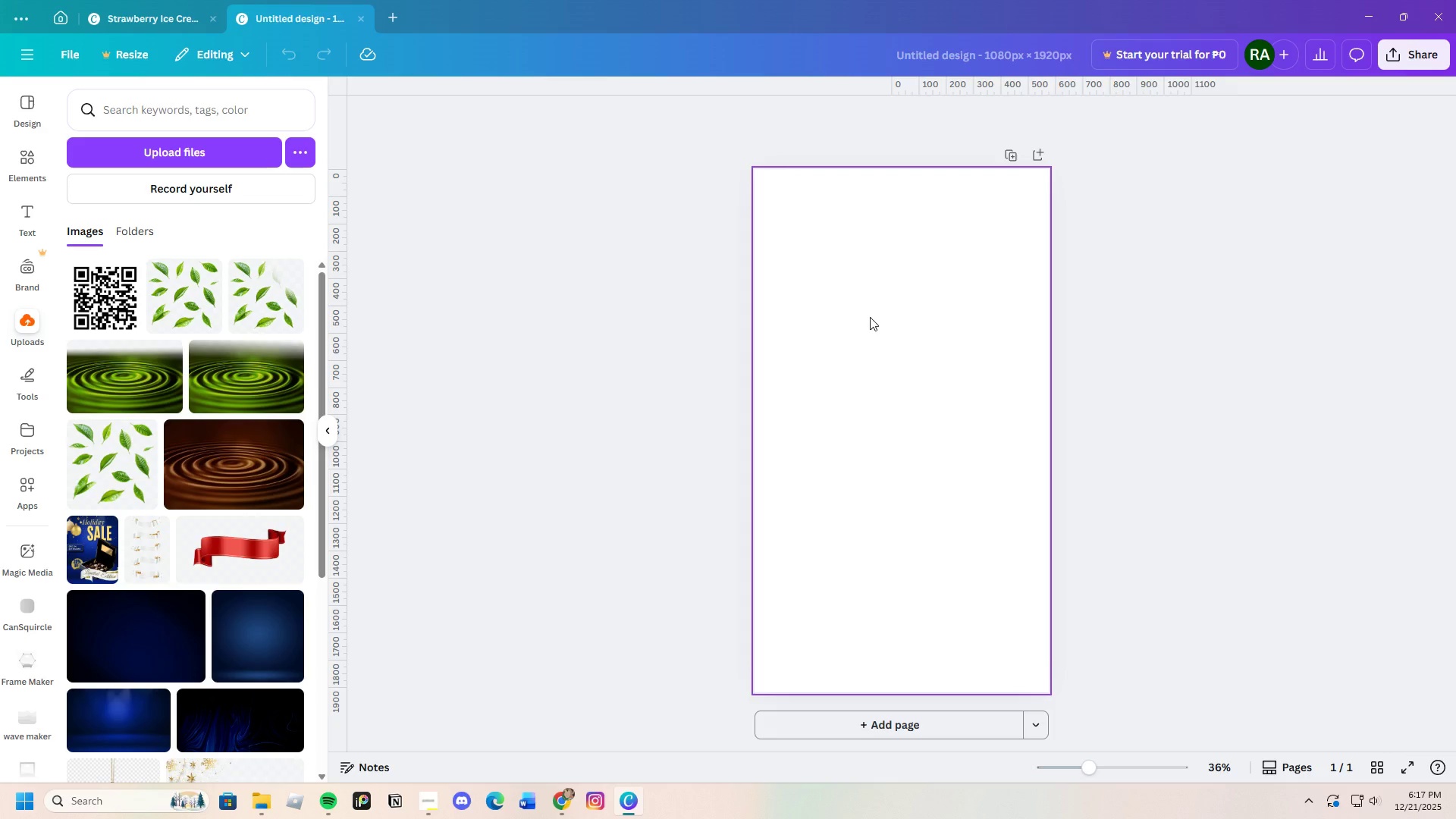 
left_click([870, 317])
 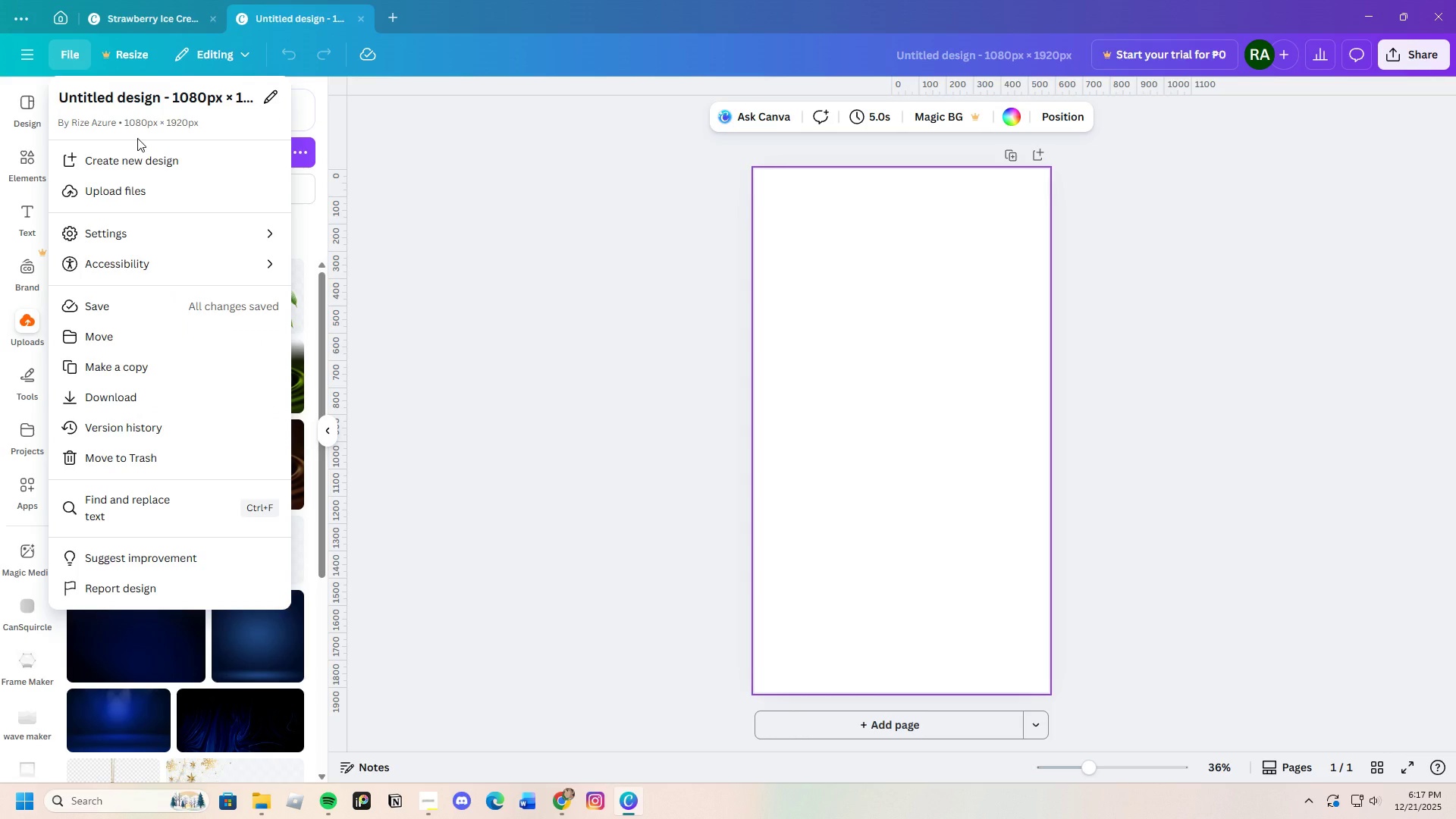 
wait(7.0)
 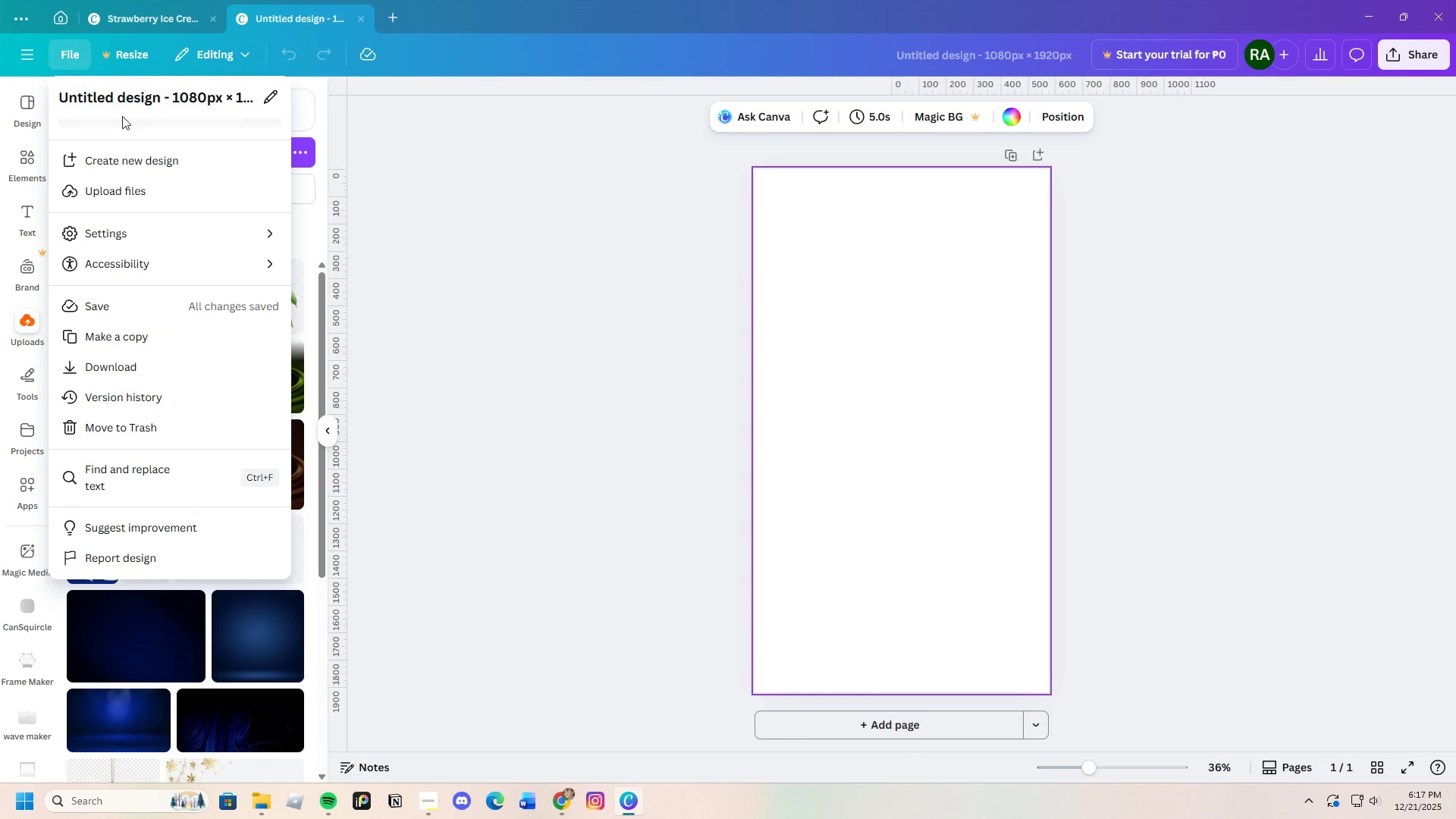 
left_click([451, 185])
 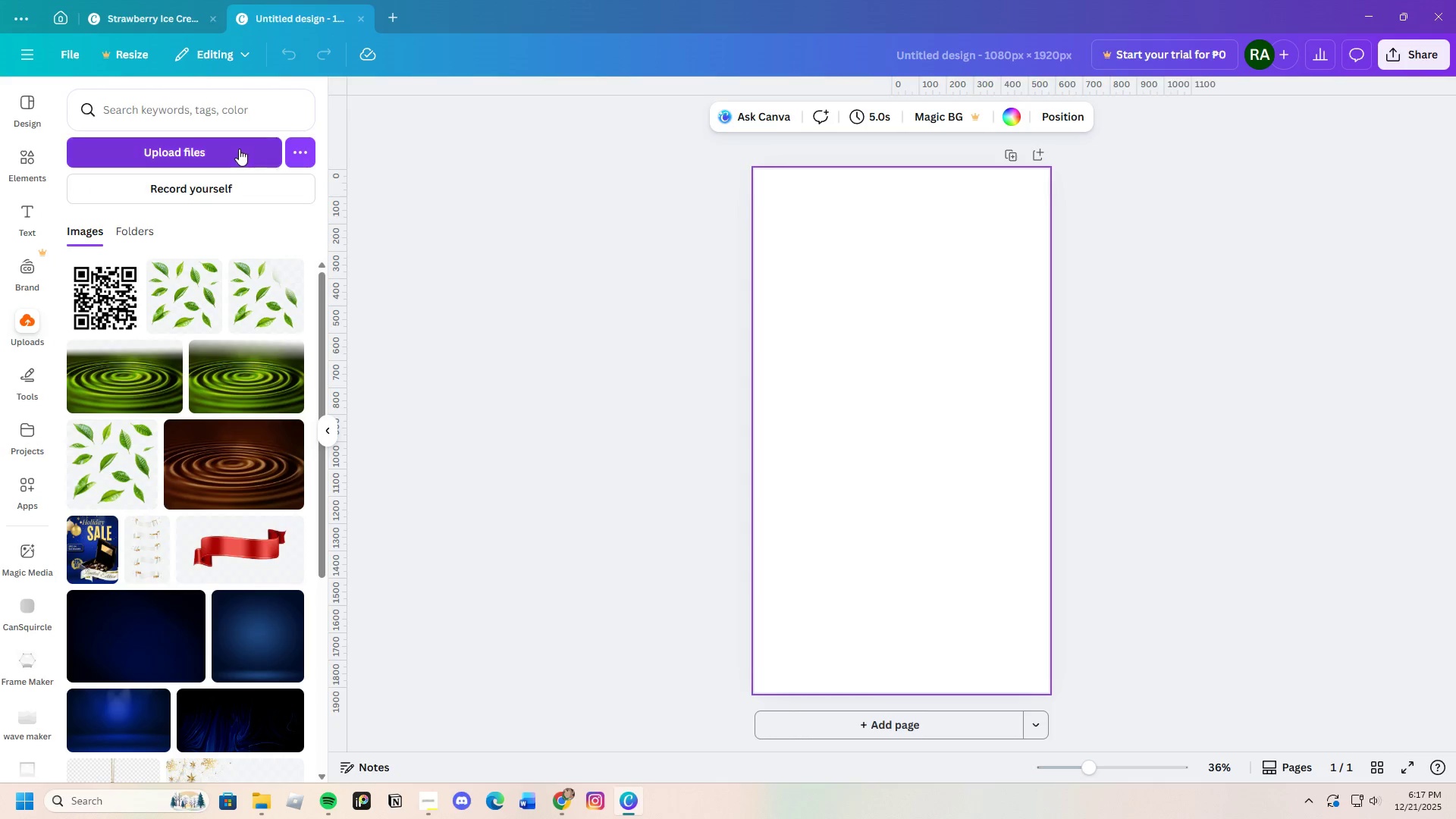 
left_click([239, 149])
 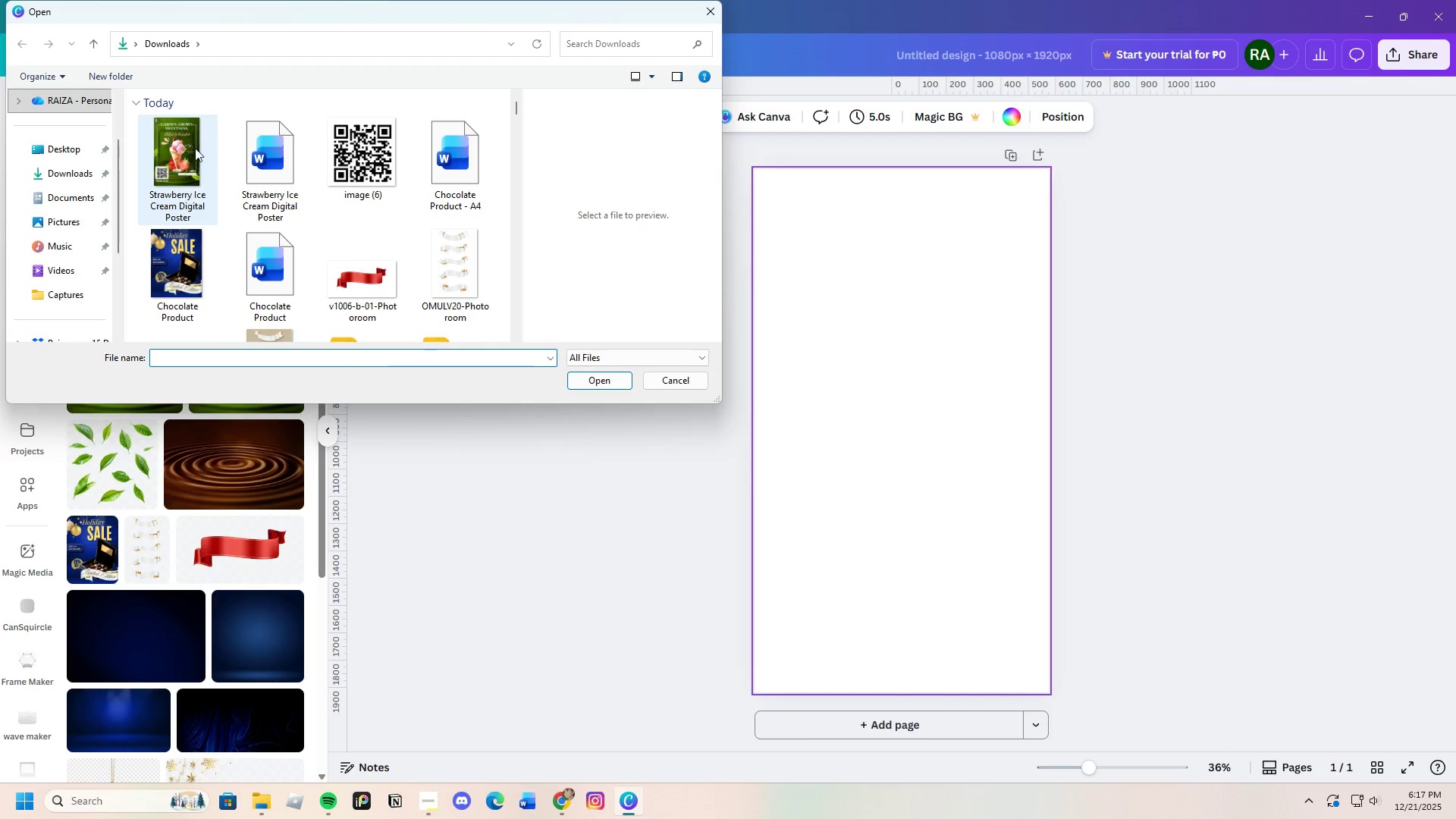 
left_click([190, 149])
 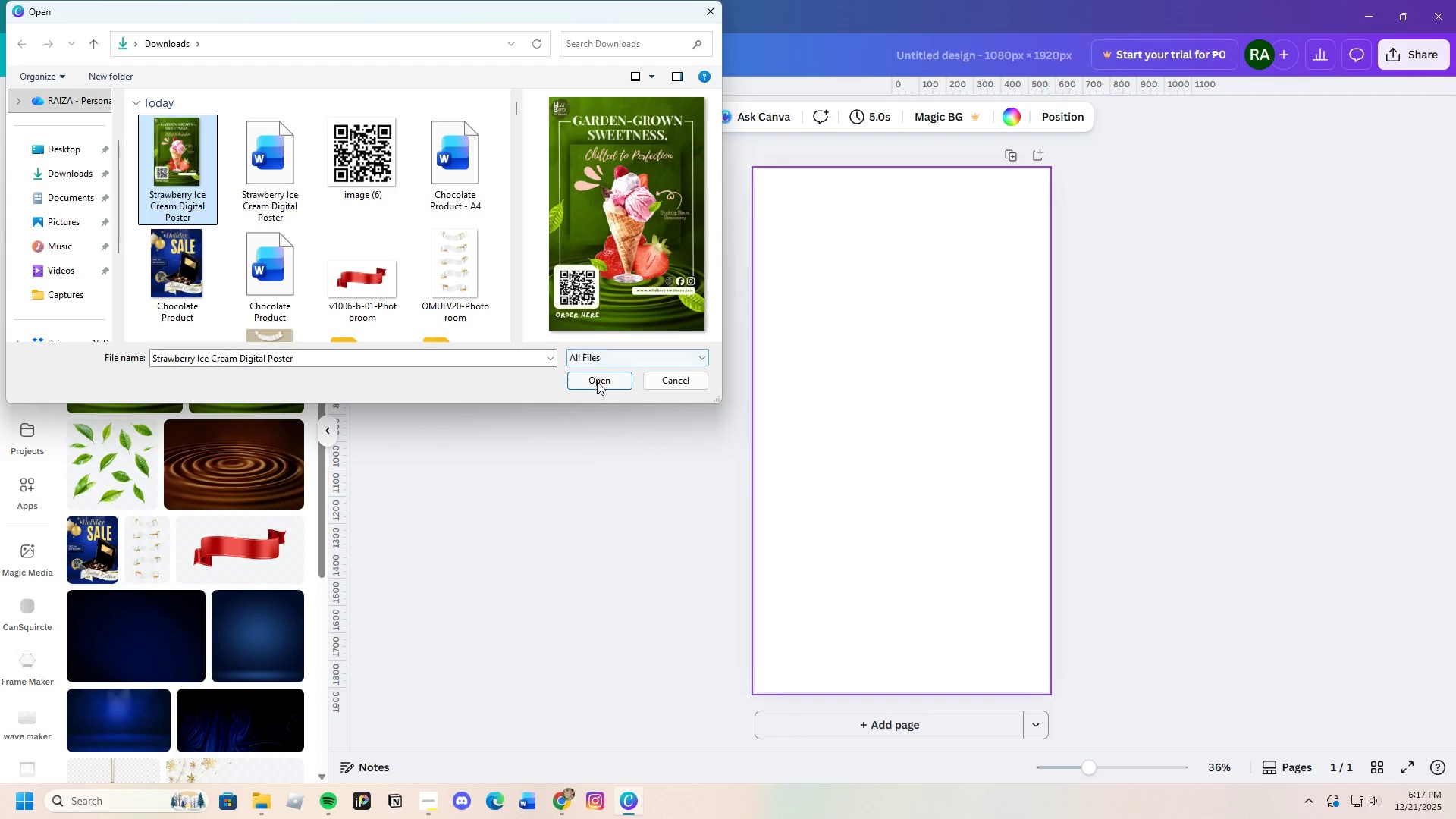 
left_click([598, 386])
 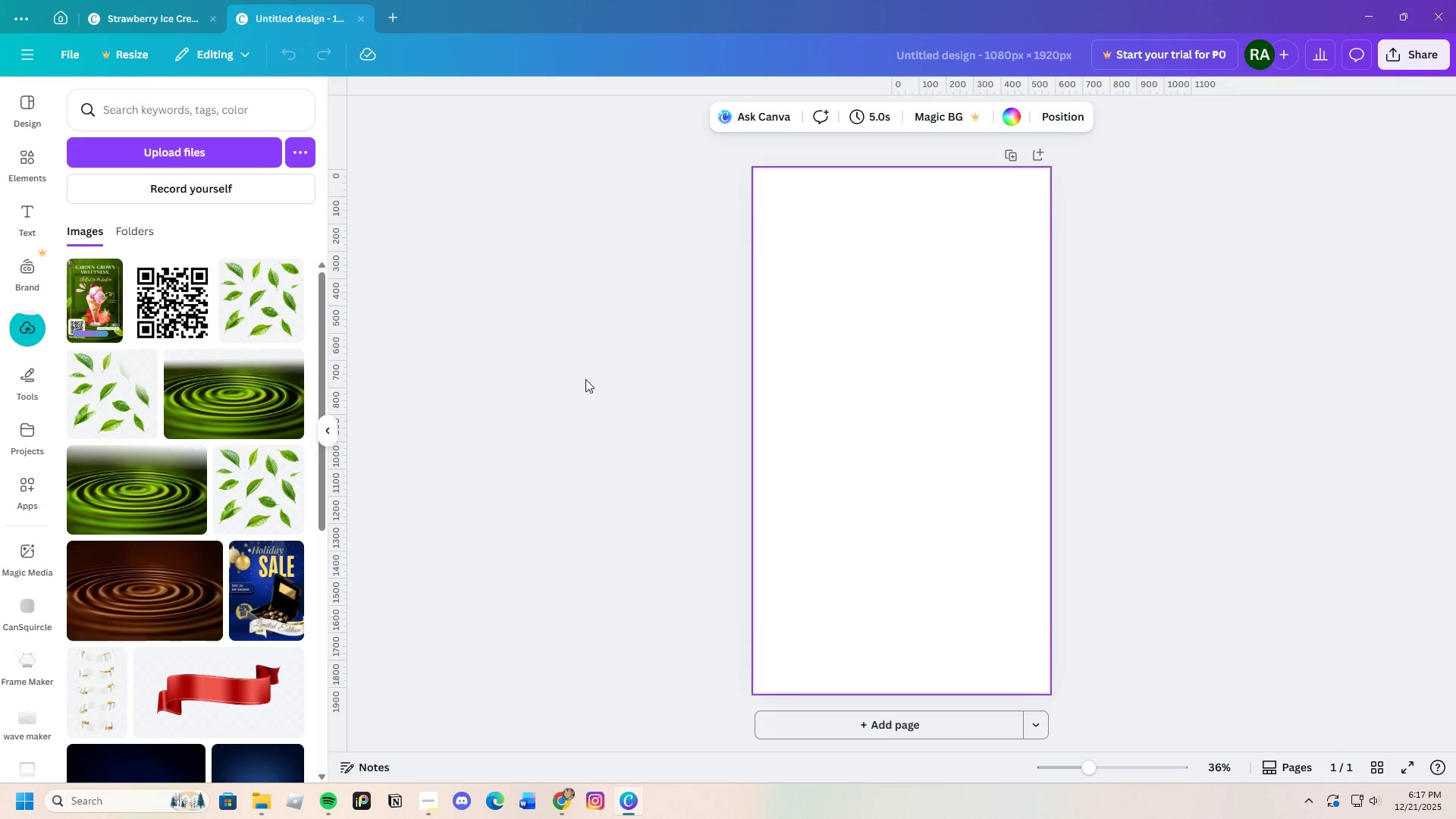 
wait(5.61)
 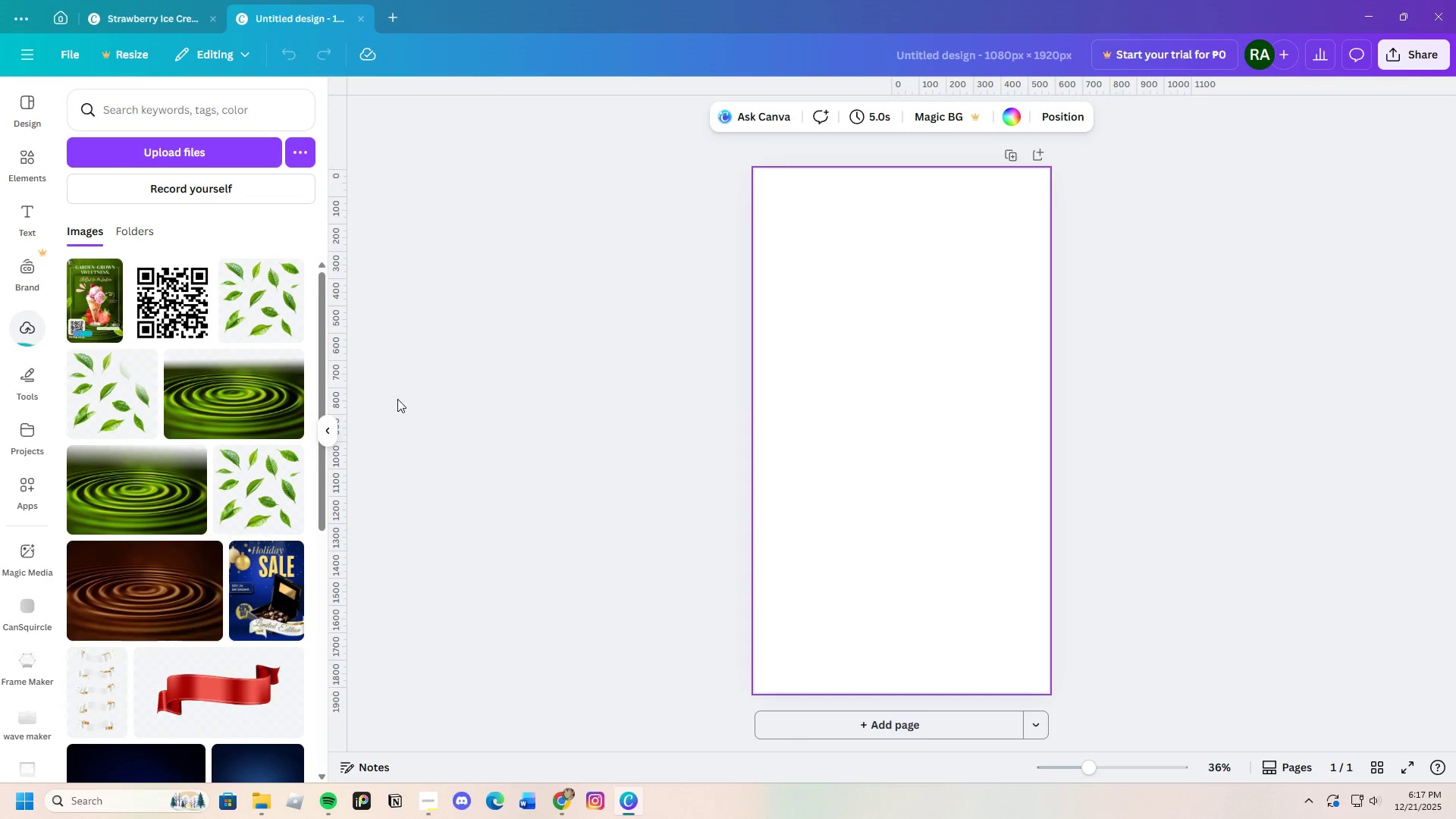 
left_click([90, 301])
 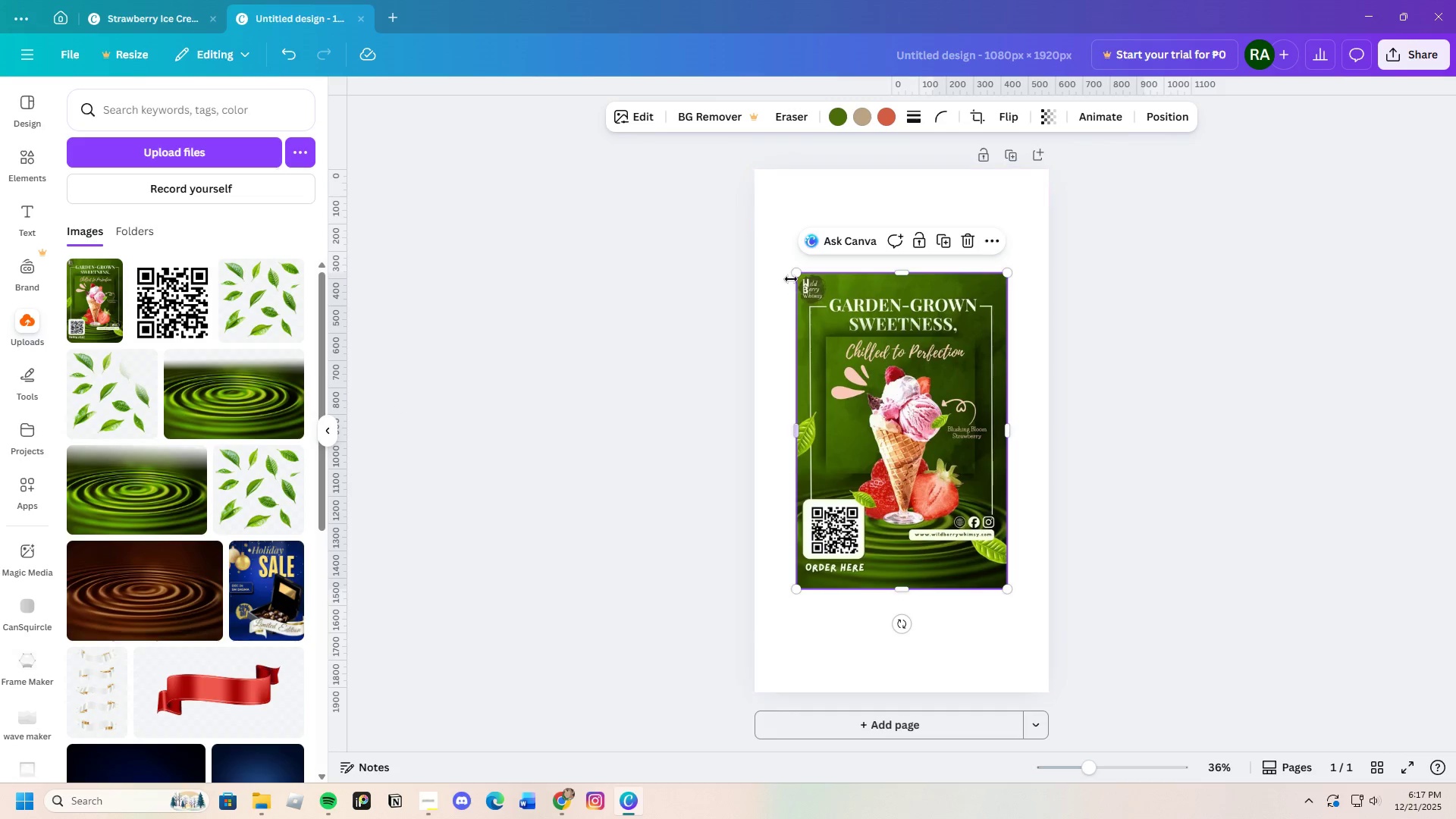 
left_click_drag(start_coordinate=[797, 276], to_coordinate=[762, 212])
 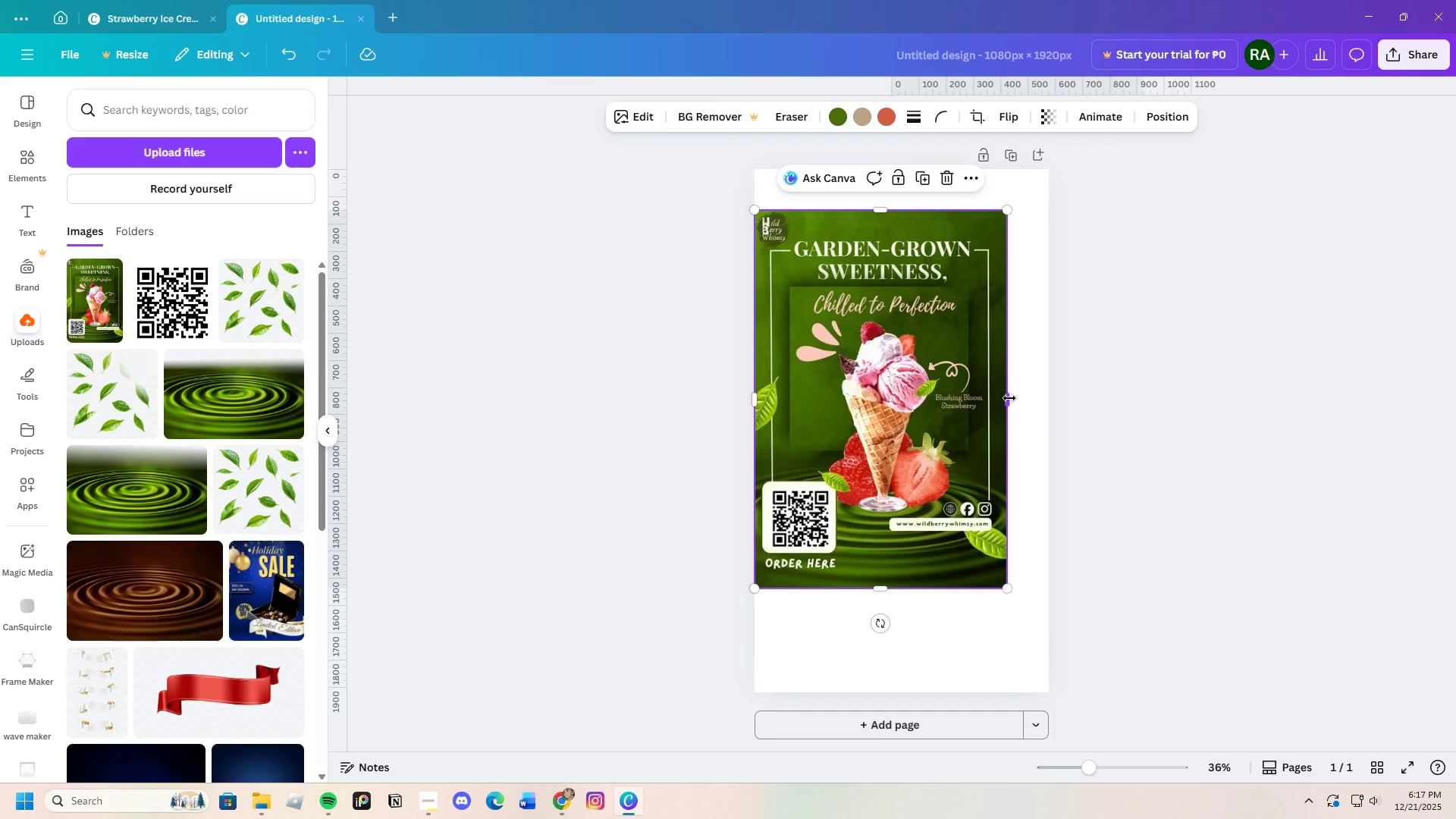 
left_click_drag(start_coordinate=[1009, 400], to_coordinate=[1050, 406])
 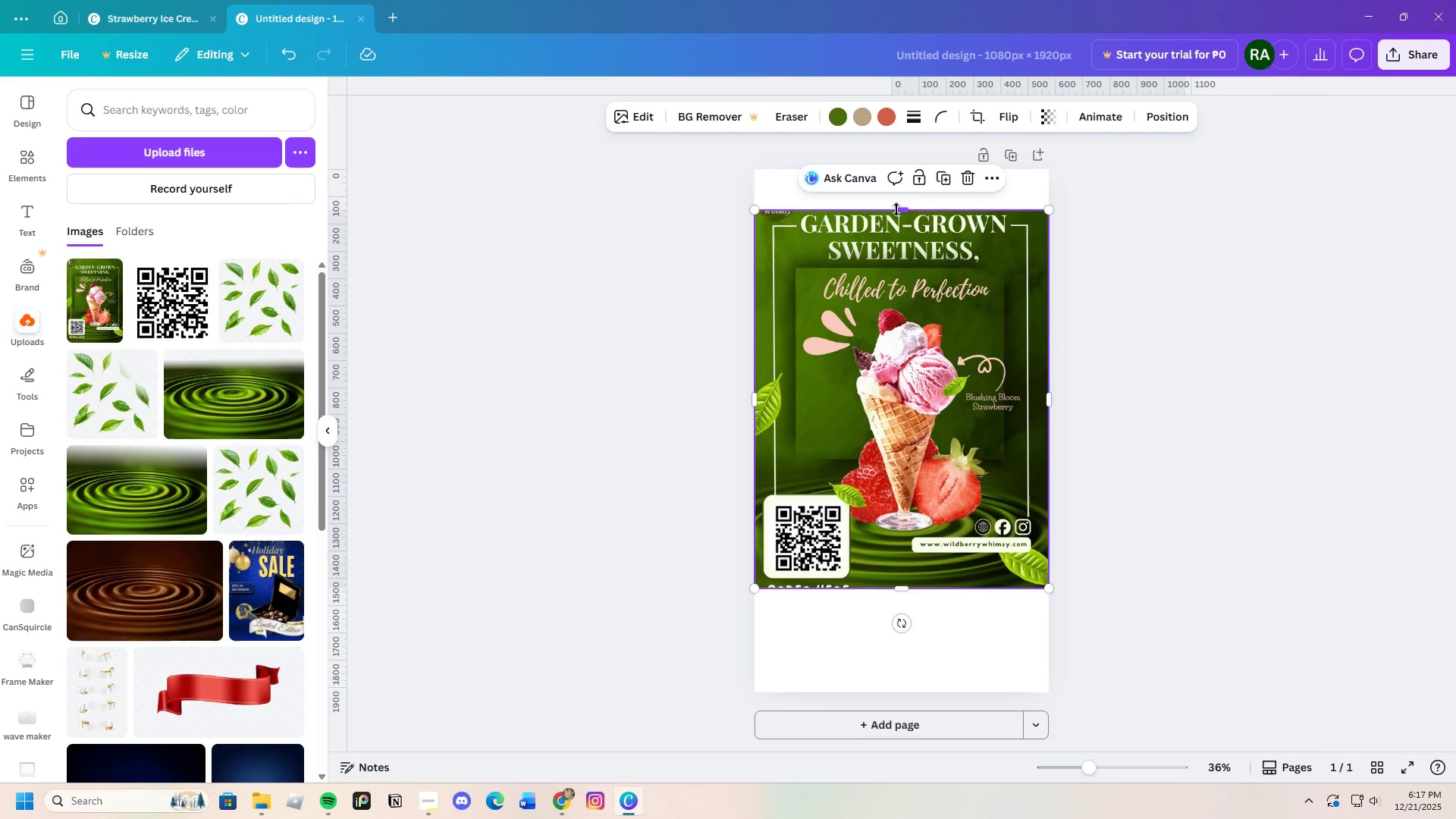 
left_click_drag(start_coordinate=[899, 209], to_coordinate=[899, 171])
 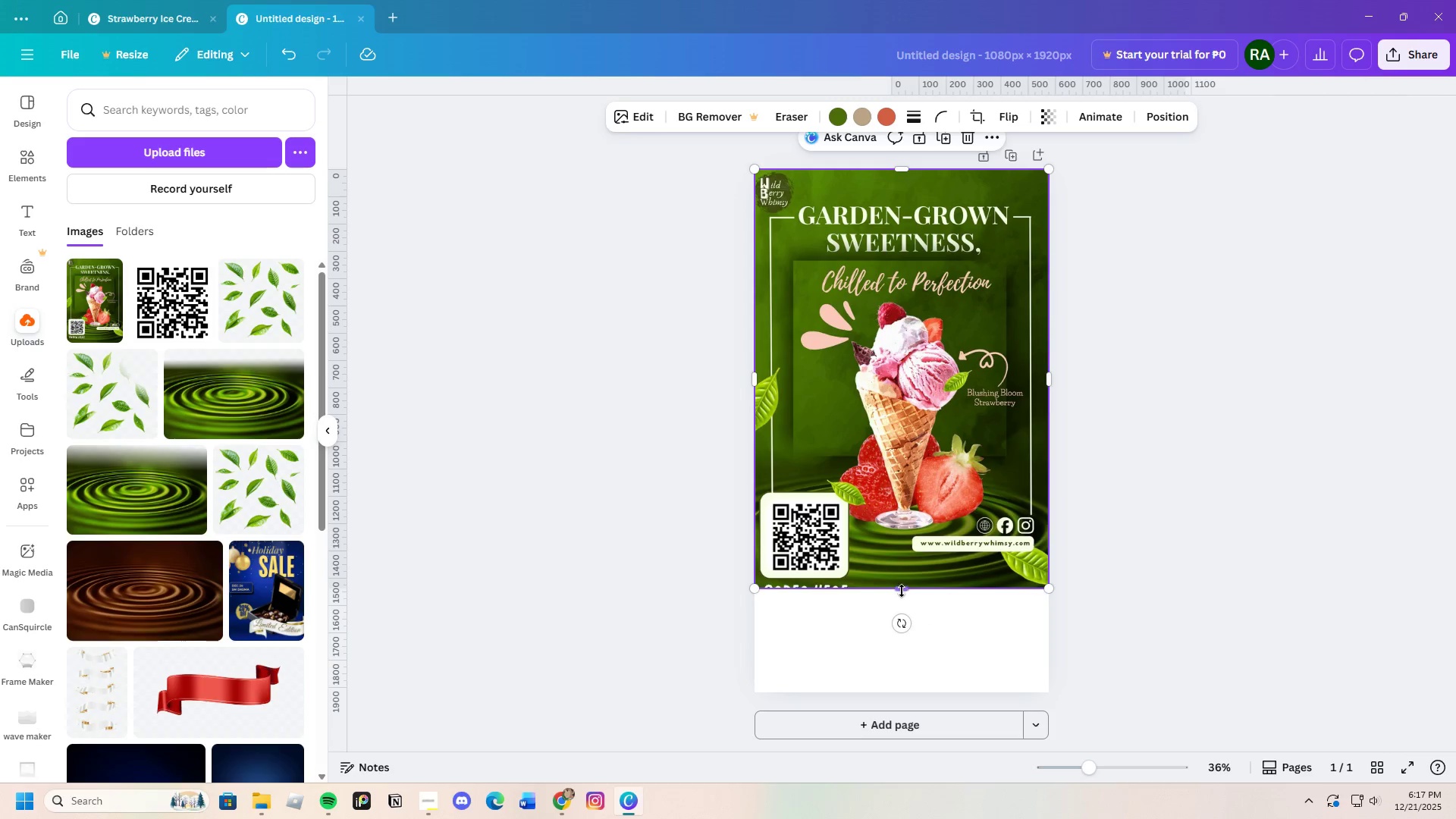 
left_click_drag(start_coordinate=[900, 588], to_coordinate=[907, 694])
 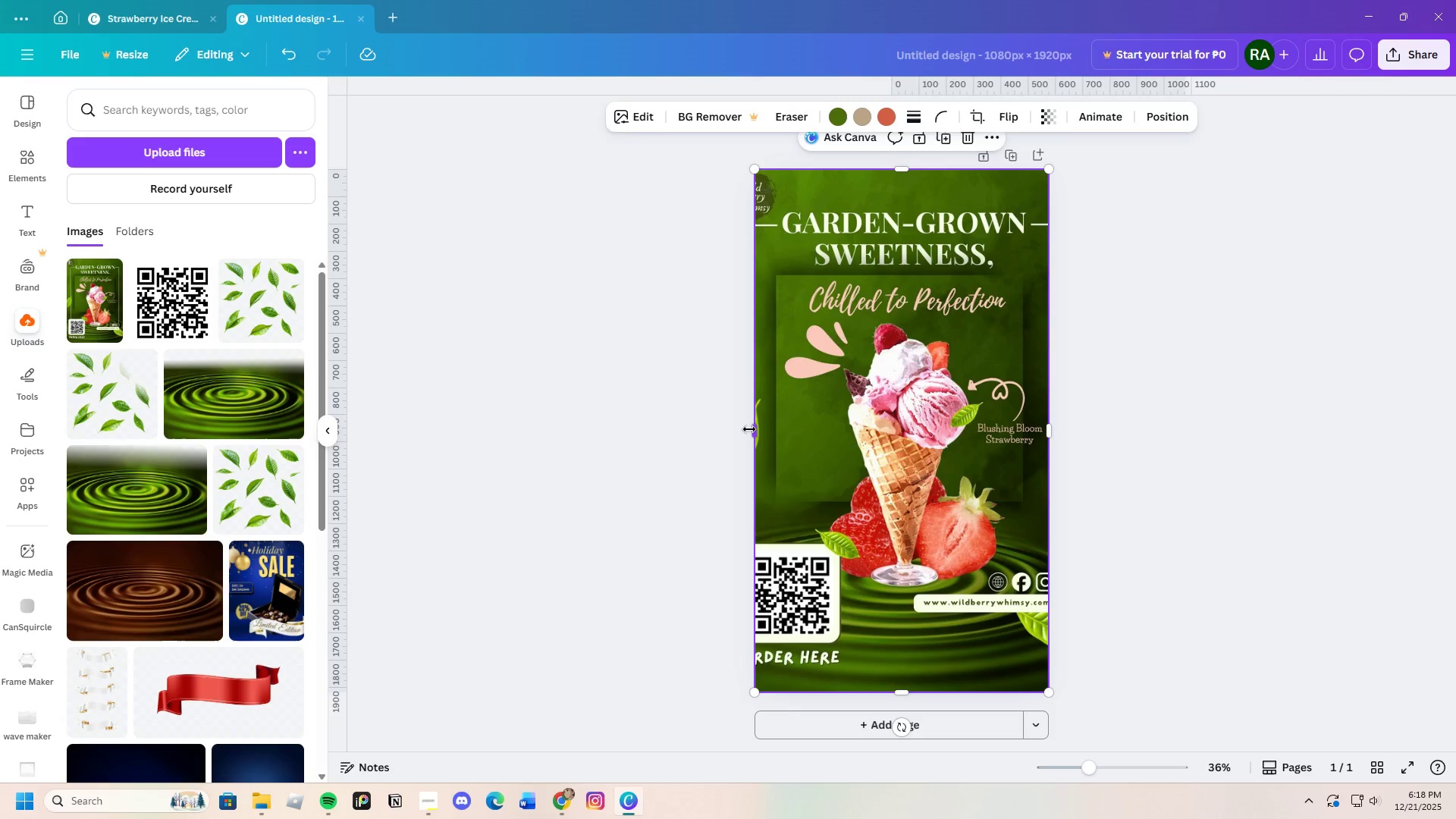 
left_click_drag(start_coordinate=[749, 429], to_coordinate=[742, 440])
 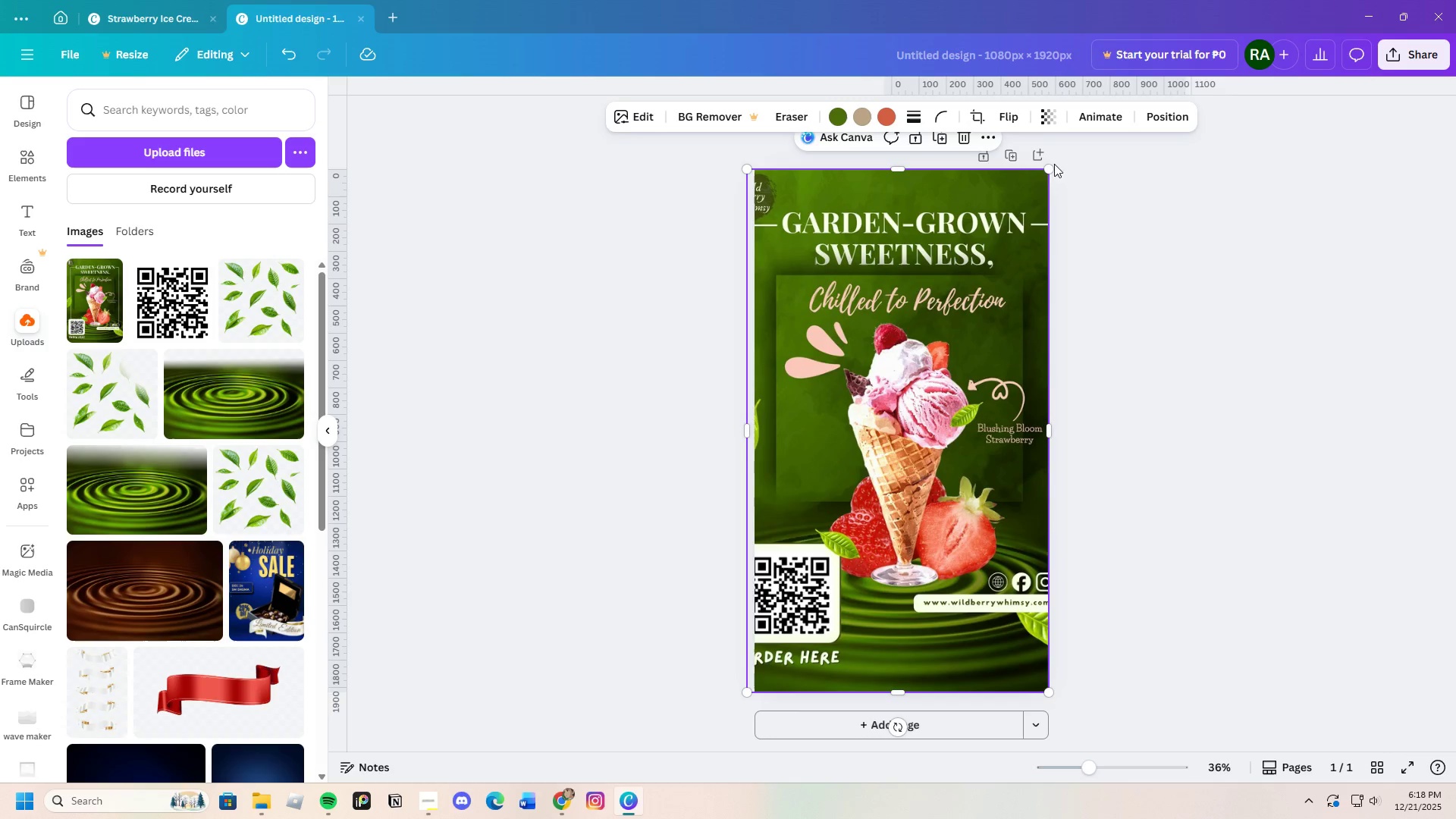 
left_click_drag(start_coordinate=[1047, 171], to_coordinate=[1028, 181])
 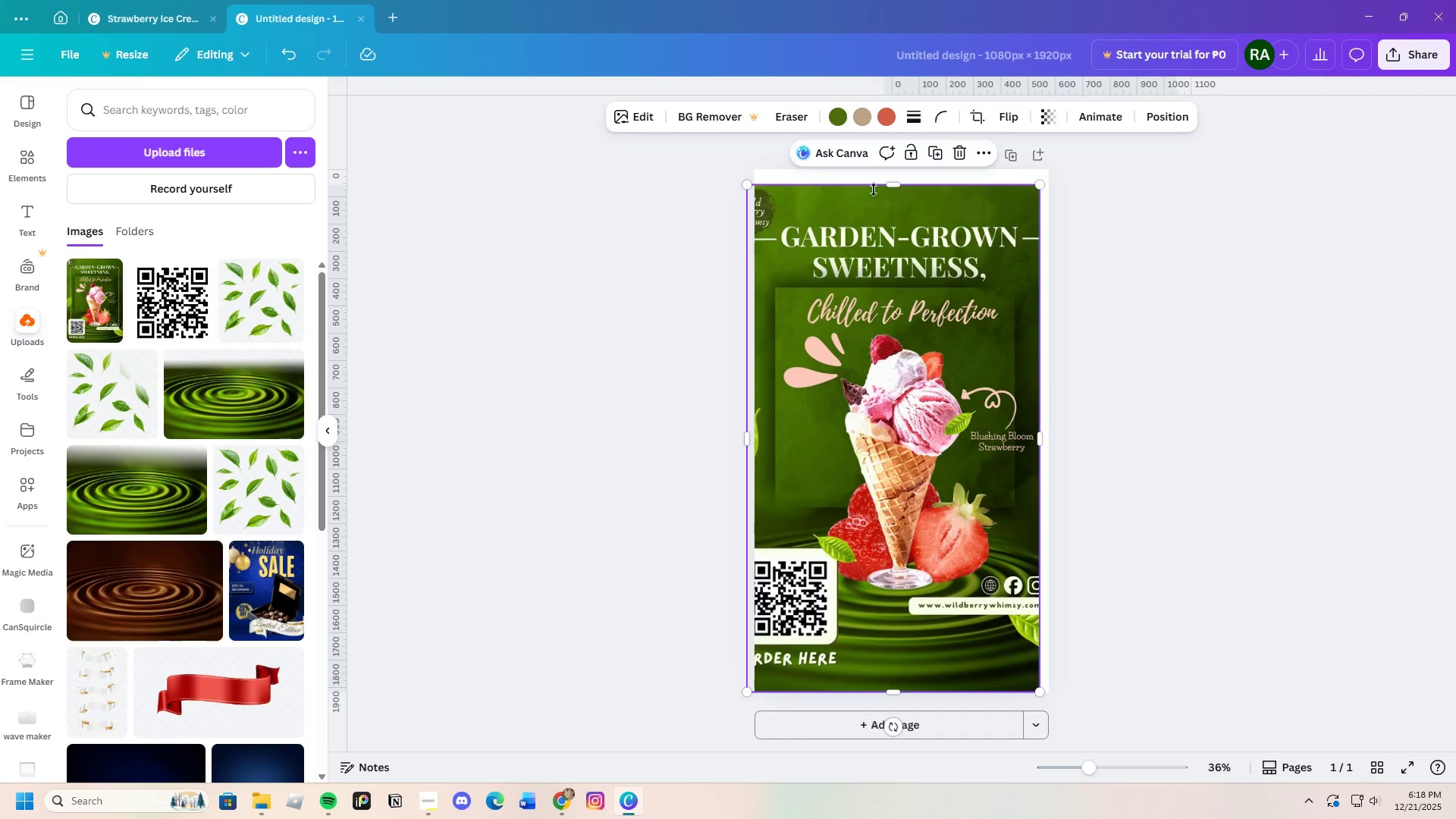 
left_click_drag(start_coordinate=[892, 184], to_coordinate=[899, 177])
 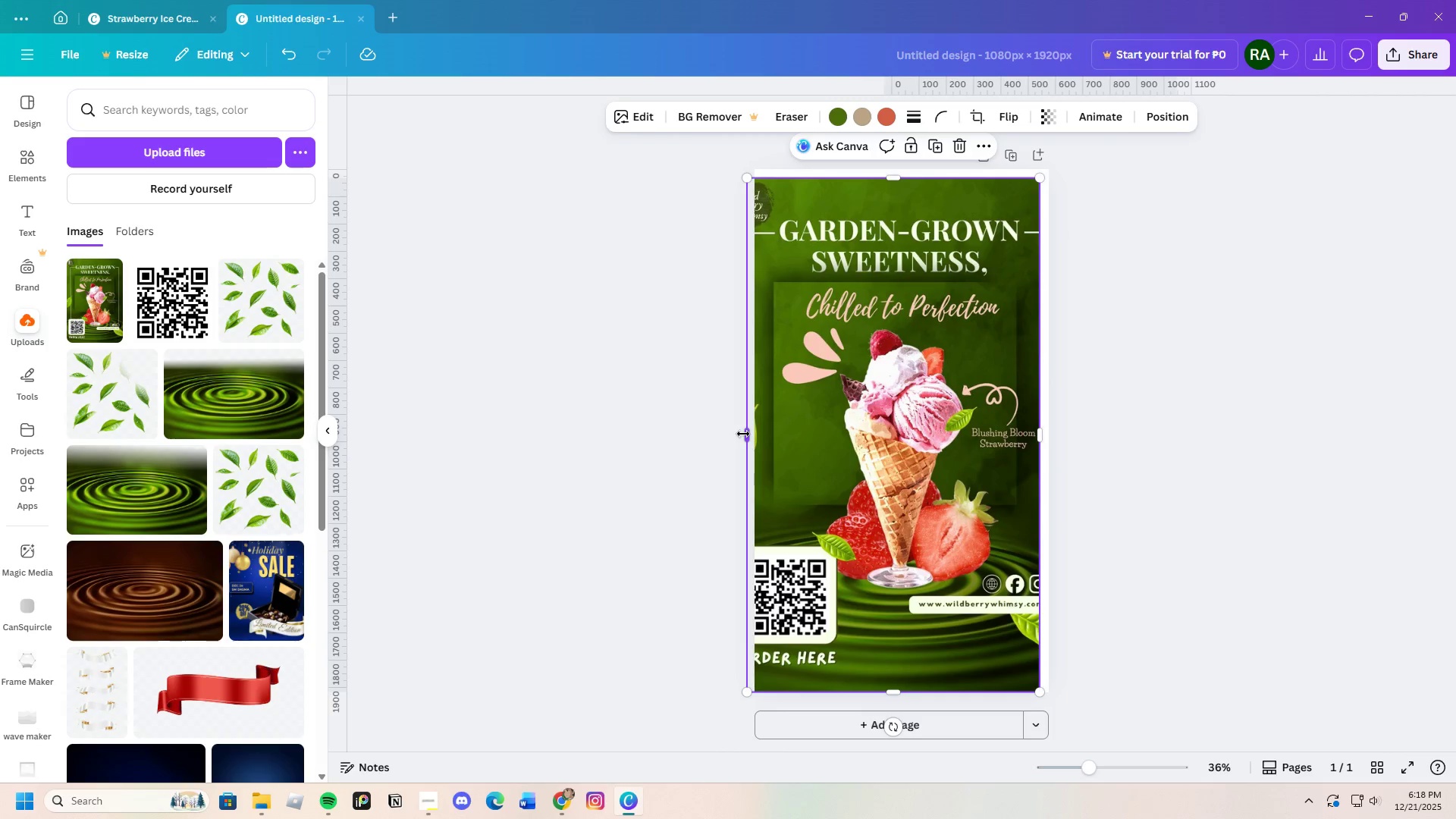 
left_click_drag(start_coordinate=[743, 435], to_coordinate=[724, 443])
 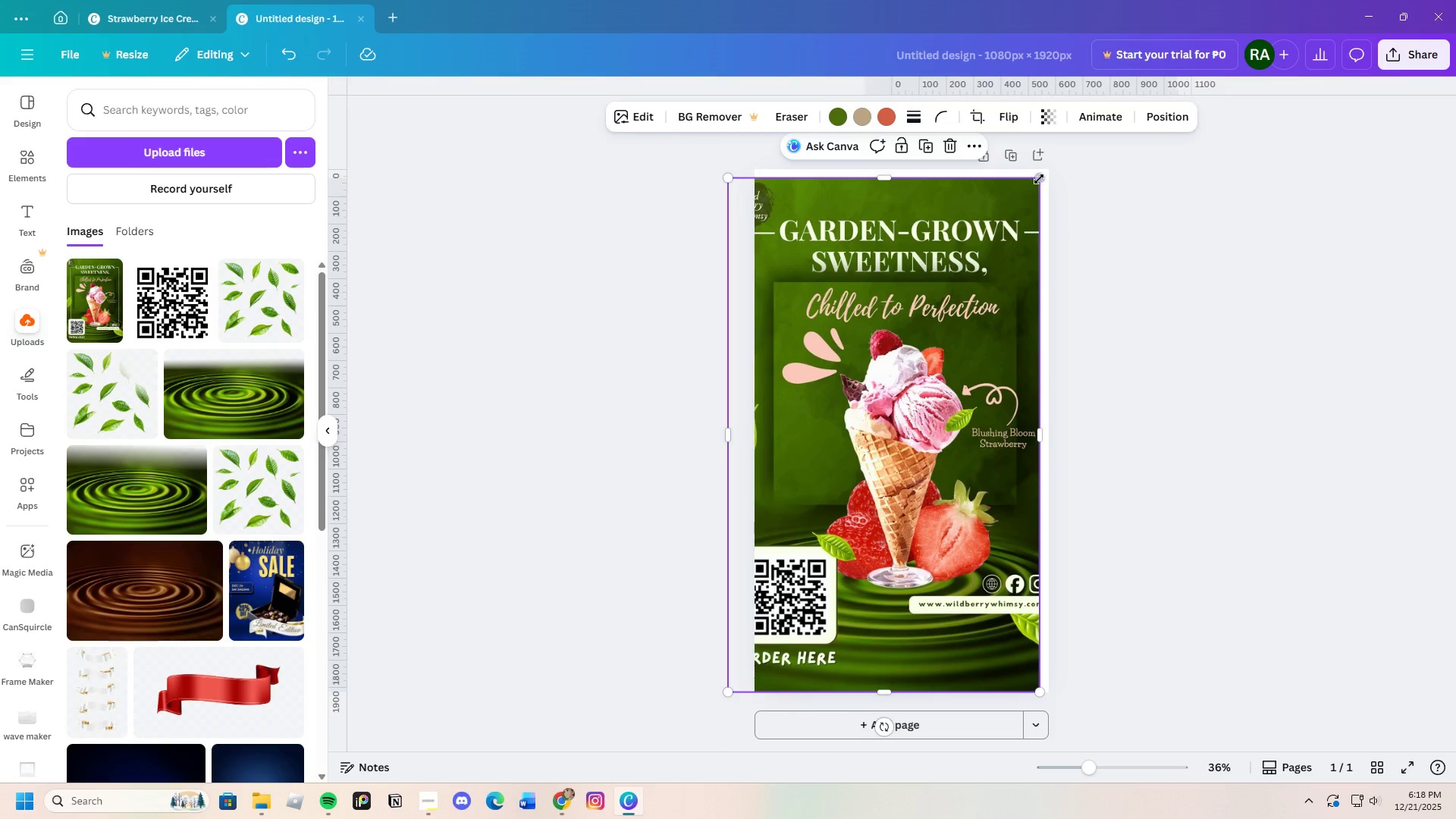 
left_click_drag(start_coordinate=[1039, 177], to_coordinate=[981, 256])
 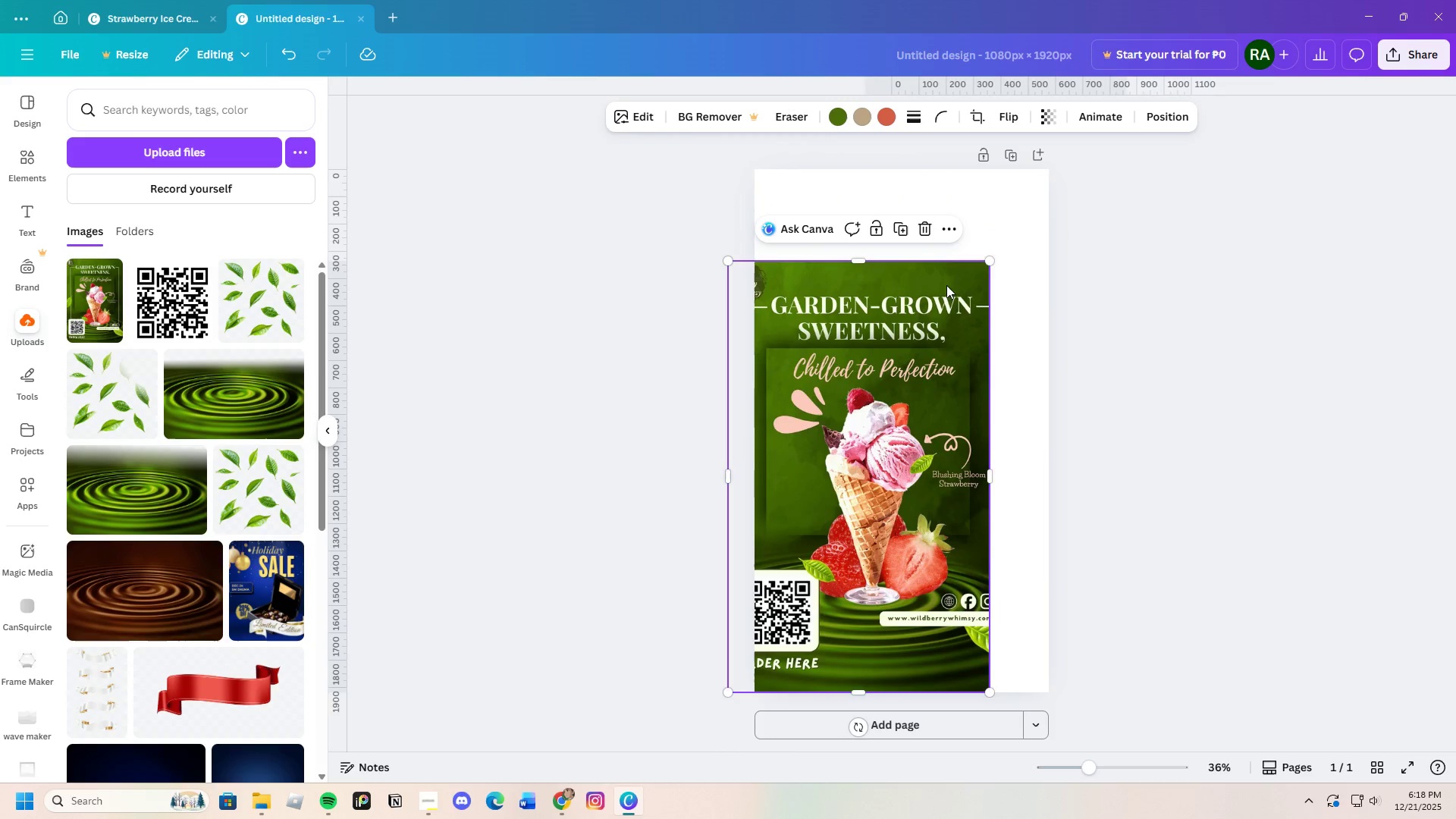 
left_click_drag(start_coordinate=[930, 323], to_coordinate=[973, 285])
 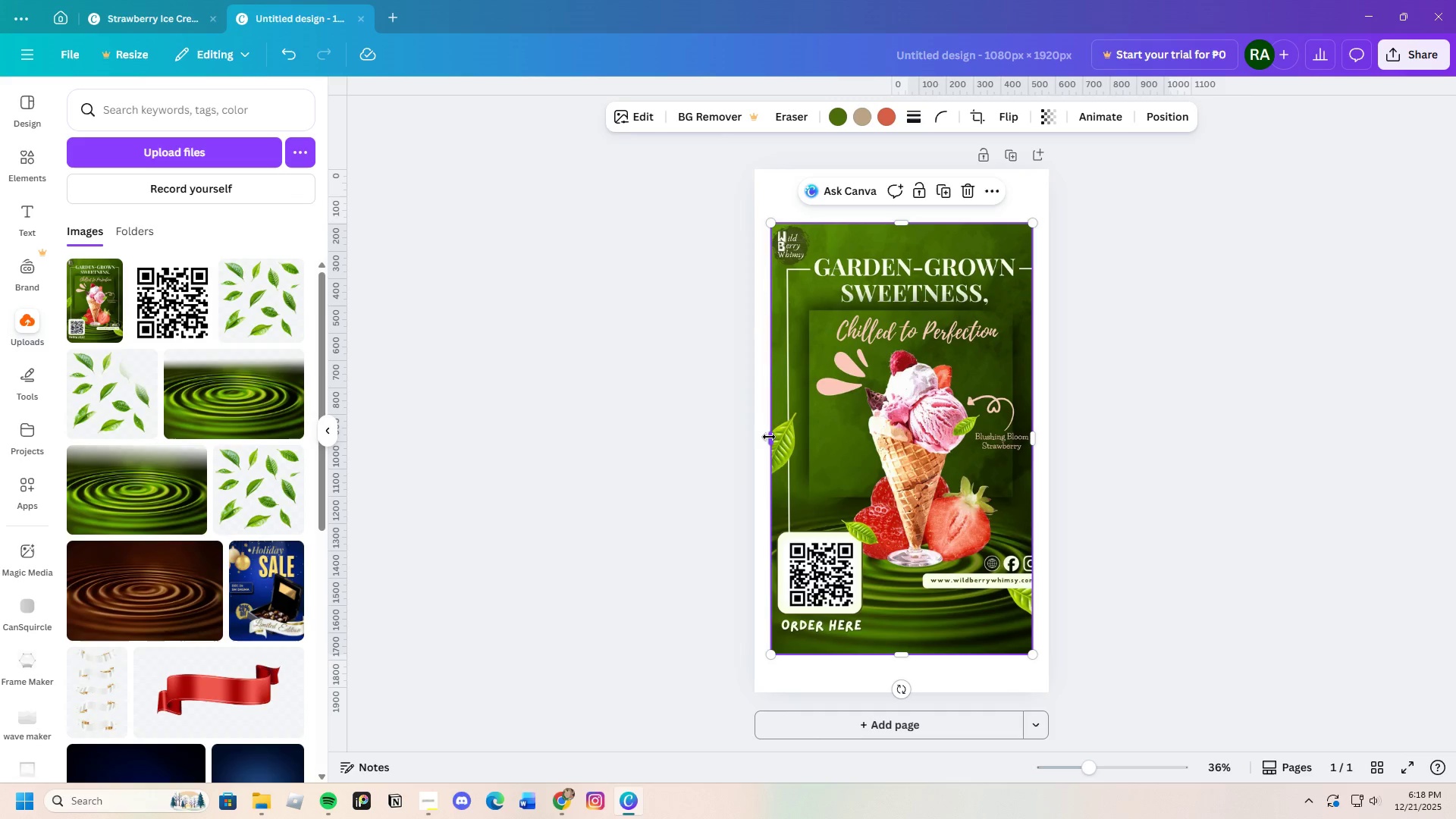 
left_click_drag(start_coordinate=[770, 437], to_coordinate=[764, 438])
 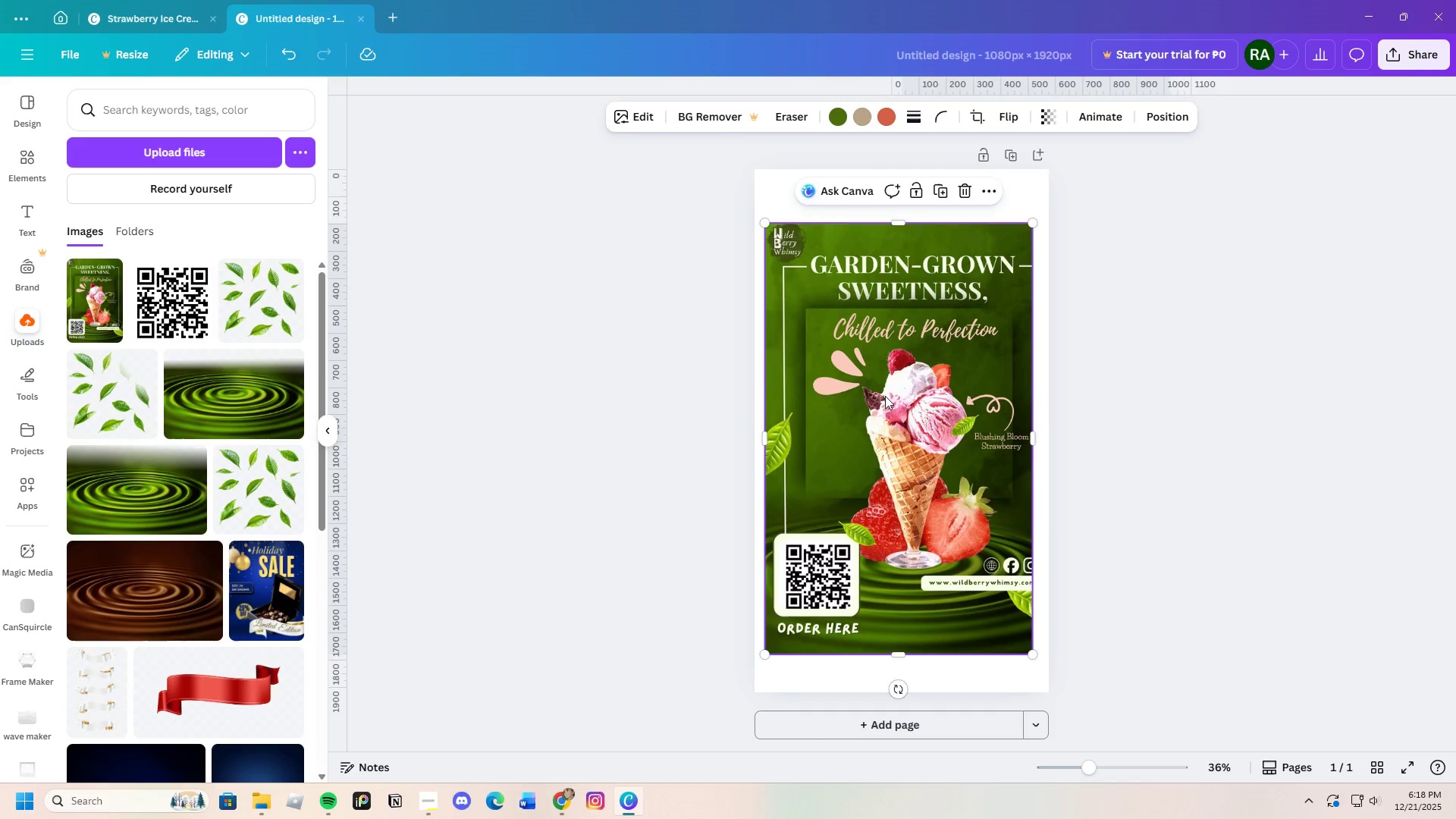 
left_click_drag(start_coordinate=[885, 396], to_coordinate=[884, 416])
 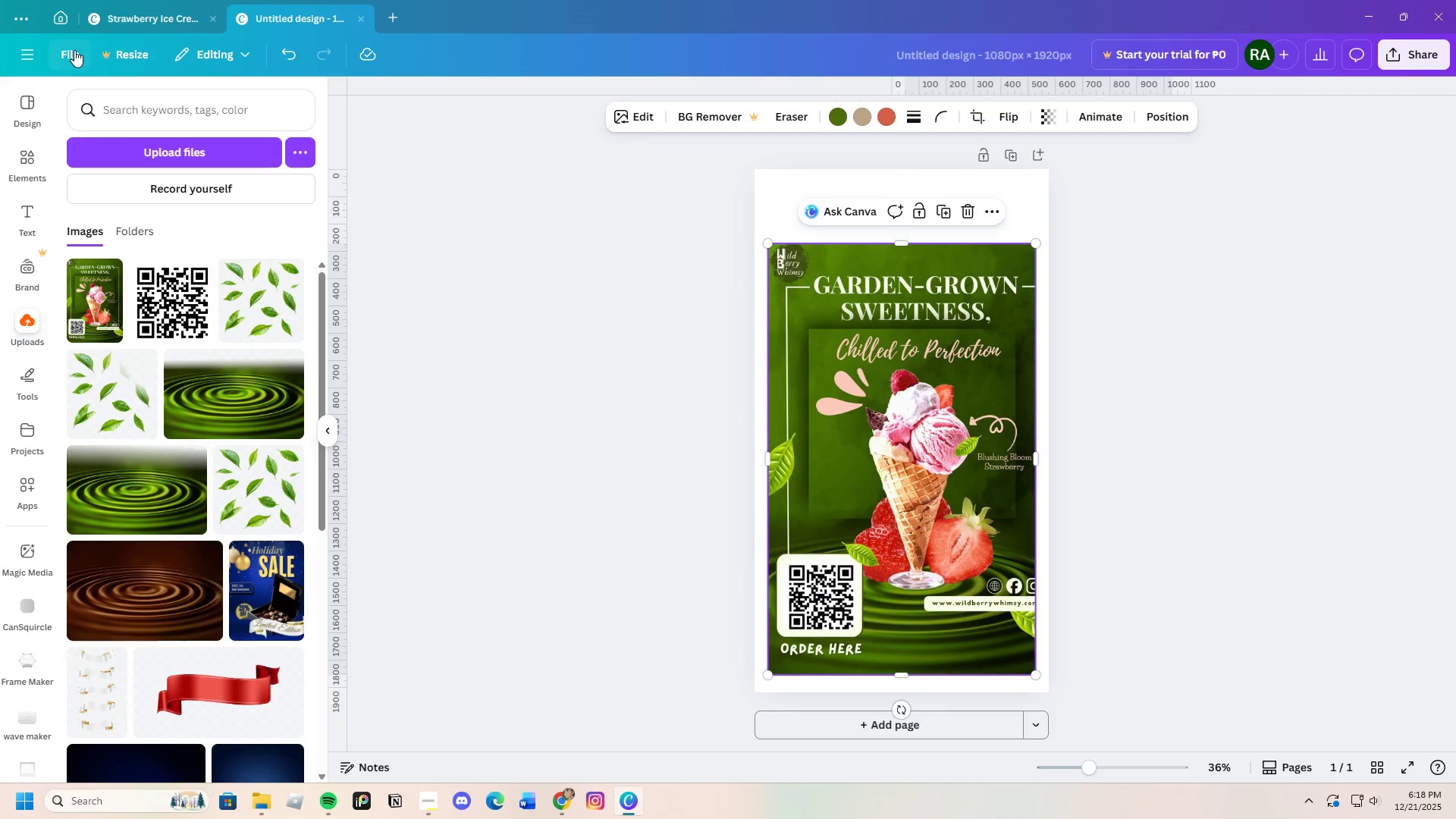 
left_click([74, 50])
 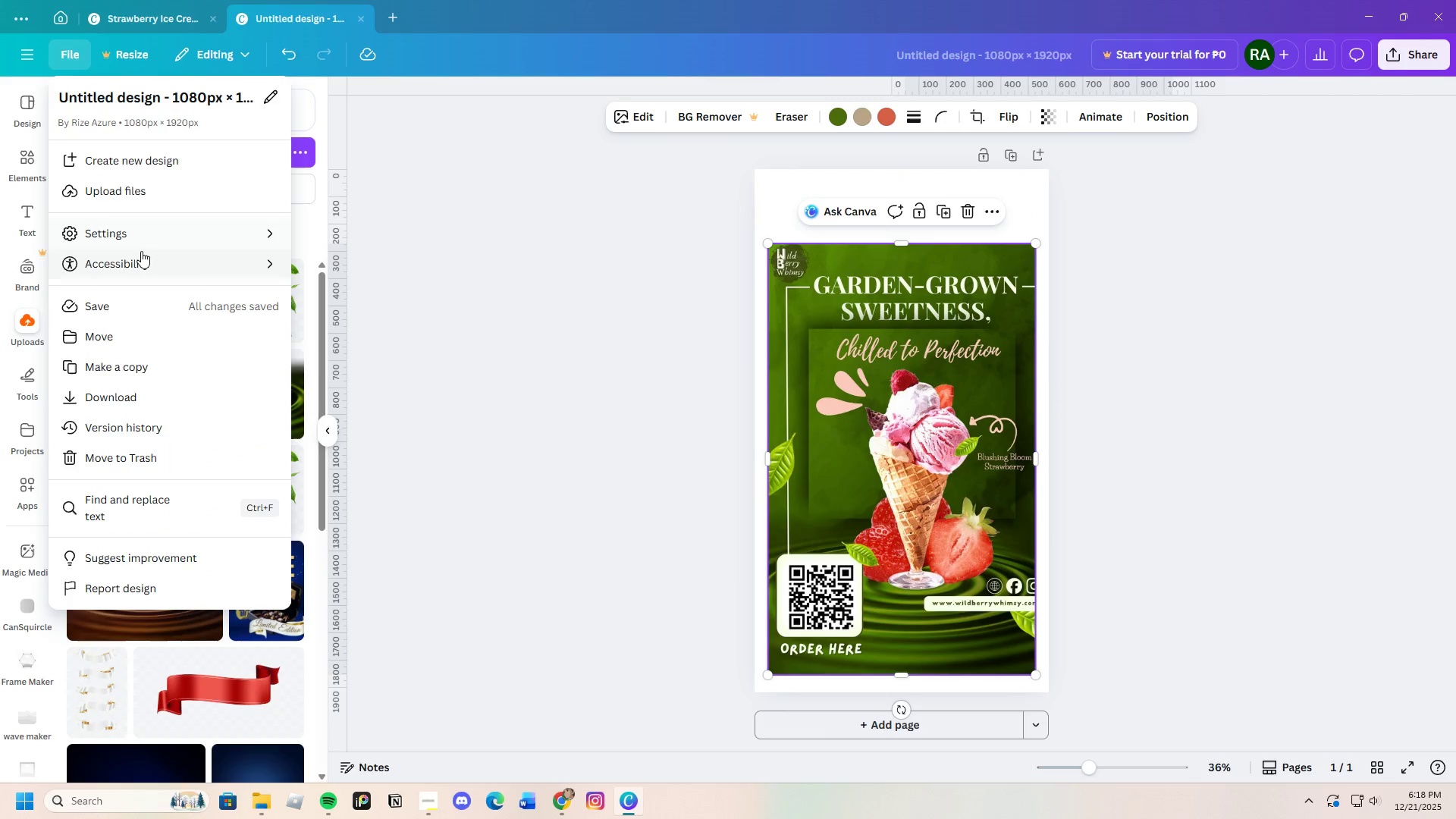 
left_click([144, 233])
 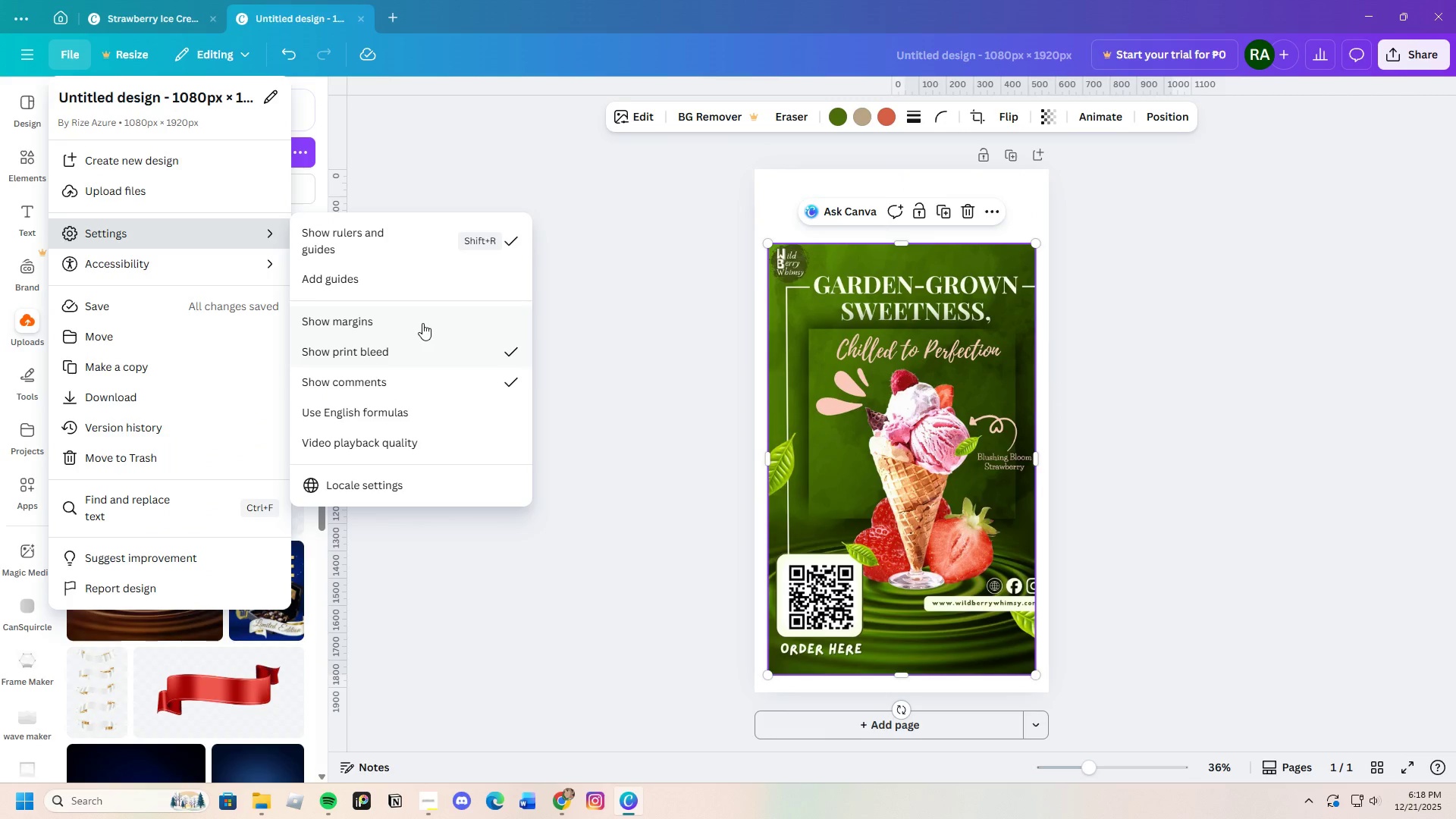 
left_click([438, 320])
 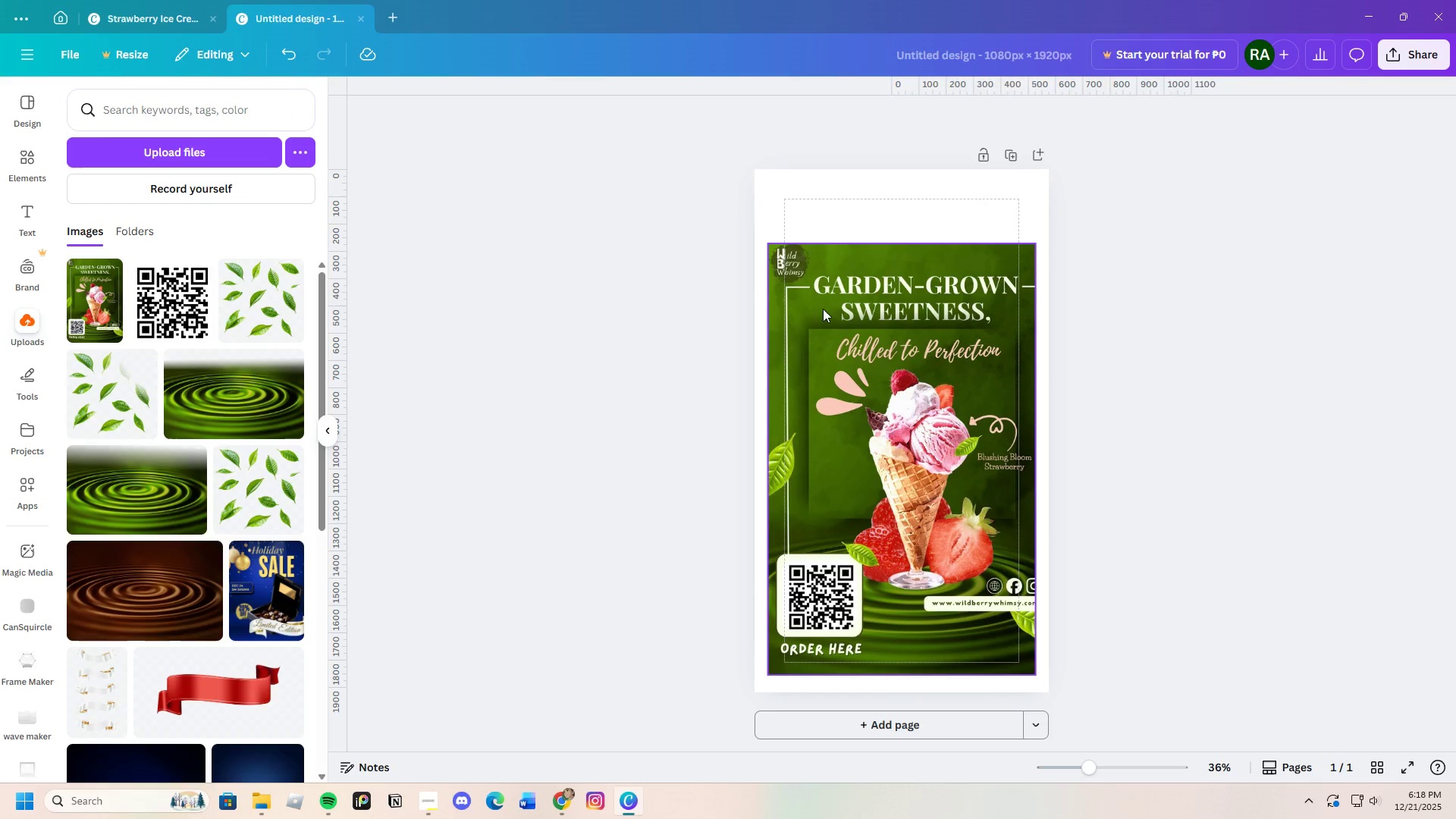 
left_click([783, 271])
 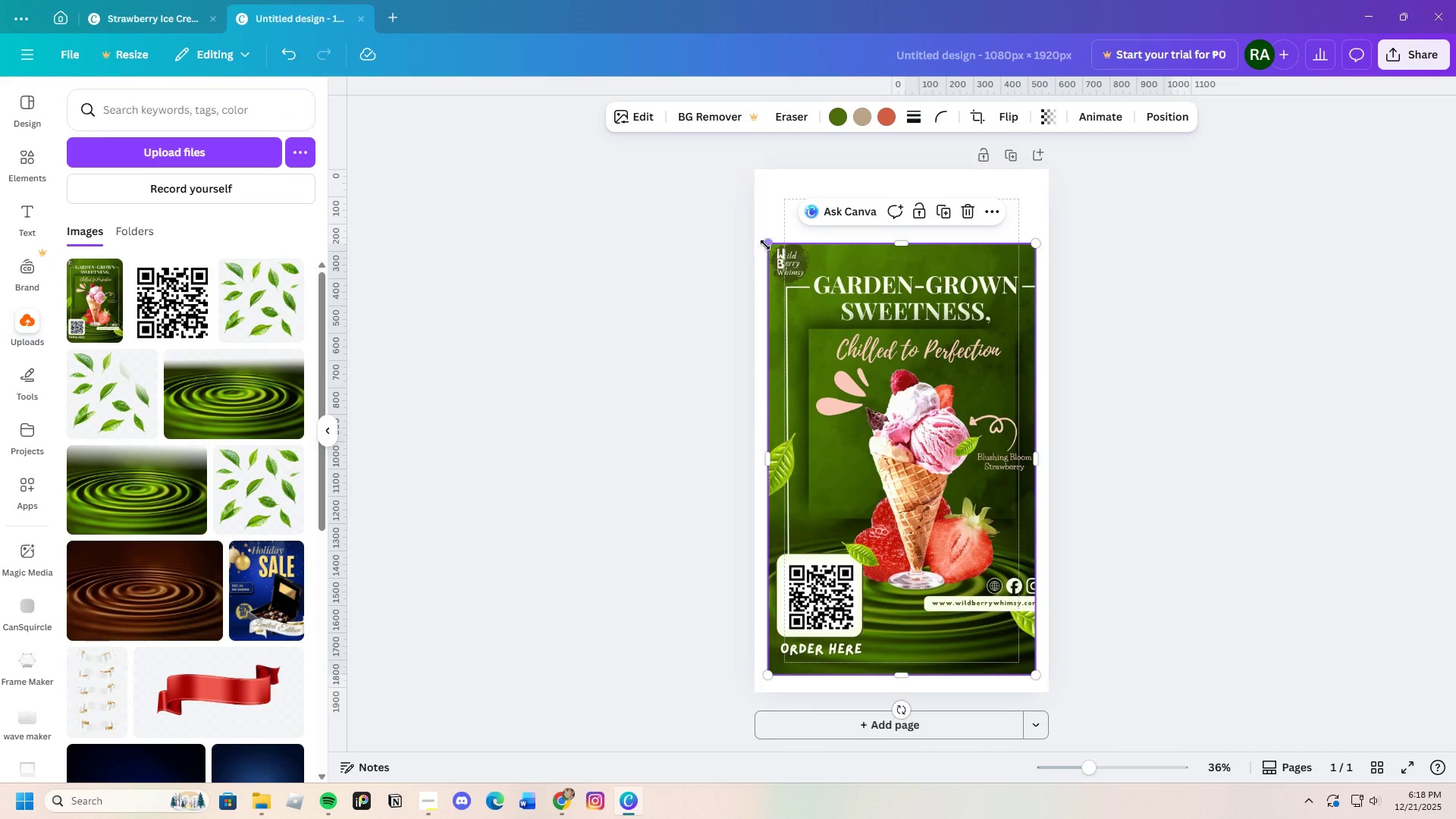 
left_click_drag(start_coordinate=[771, 245], to_coordinate=[814, 231])
 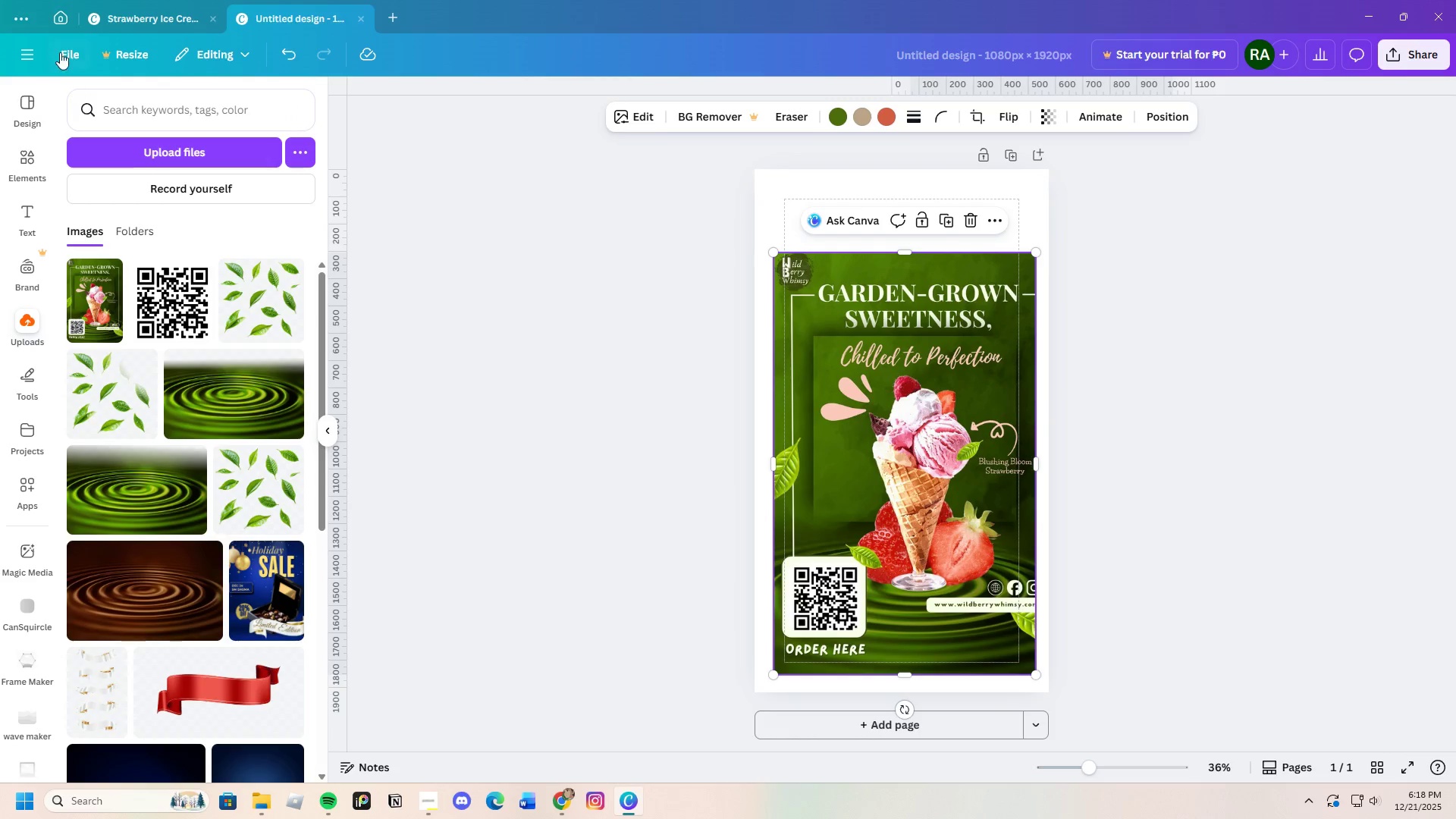 
left_click([63, 44])
 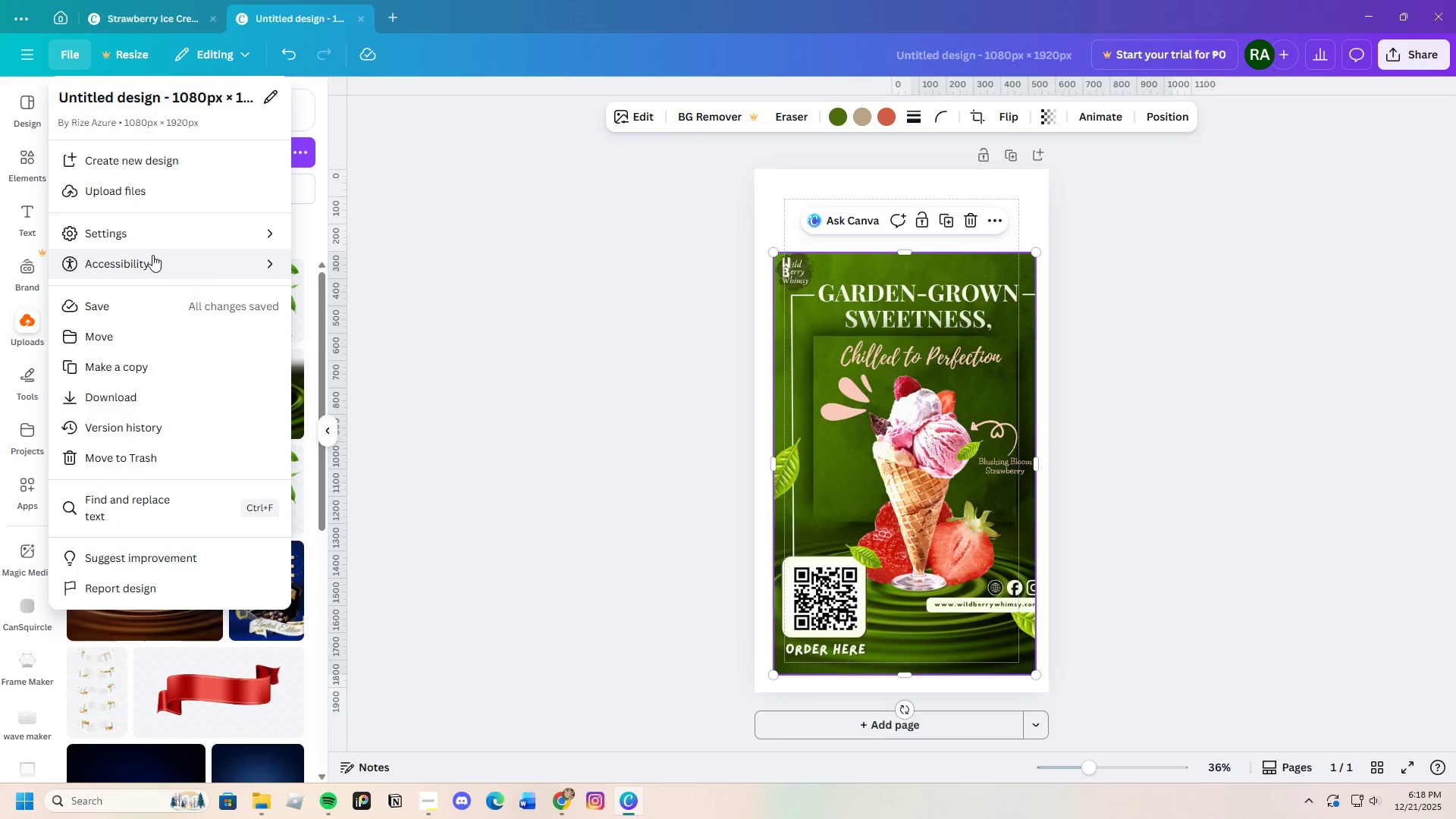 
left_click([149, 232])
 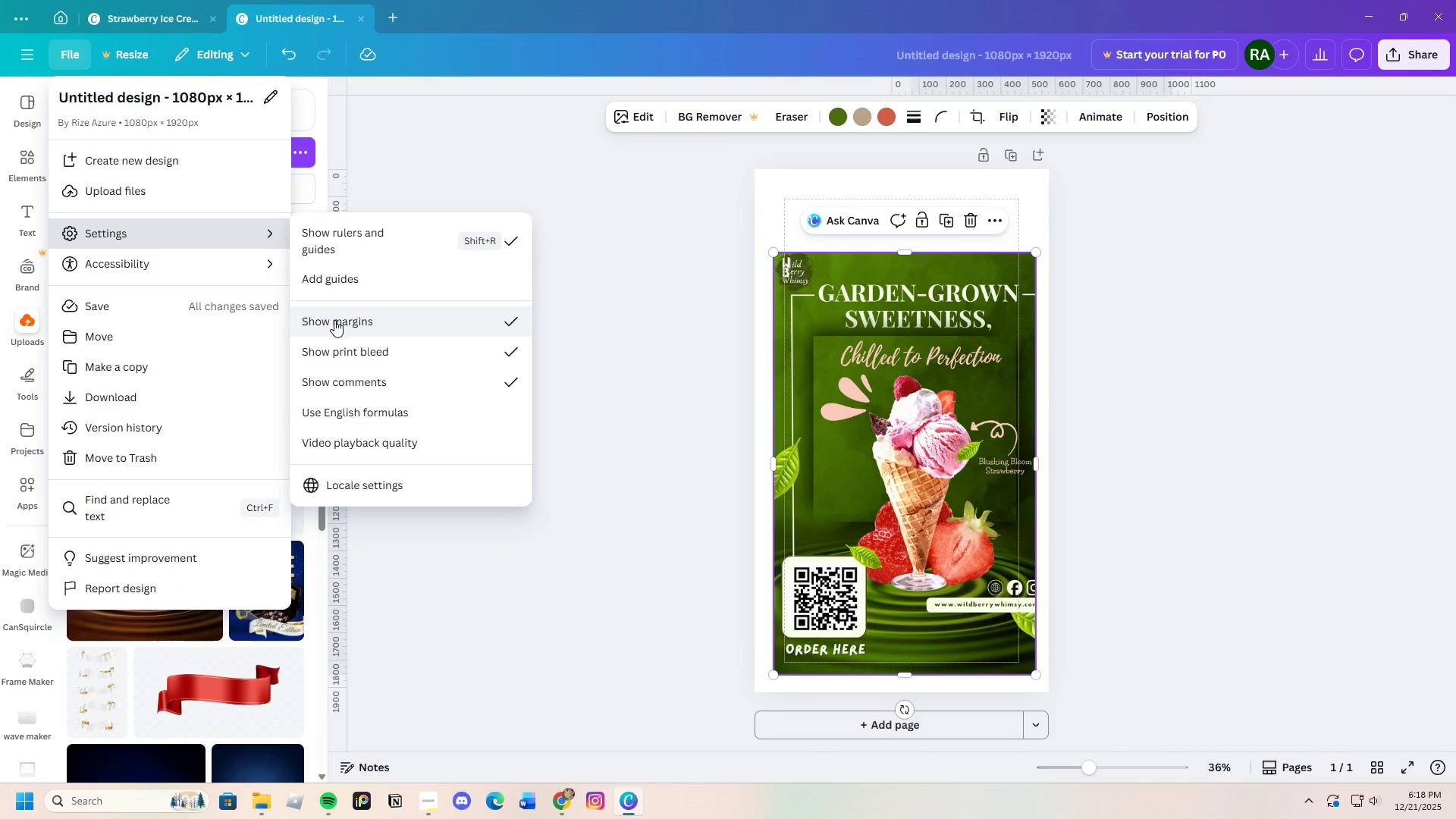 
left_click([337, 319])
 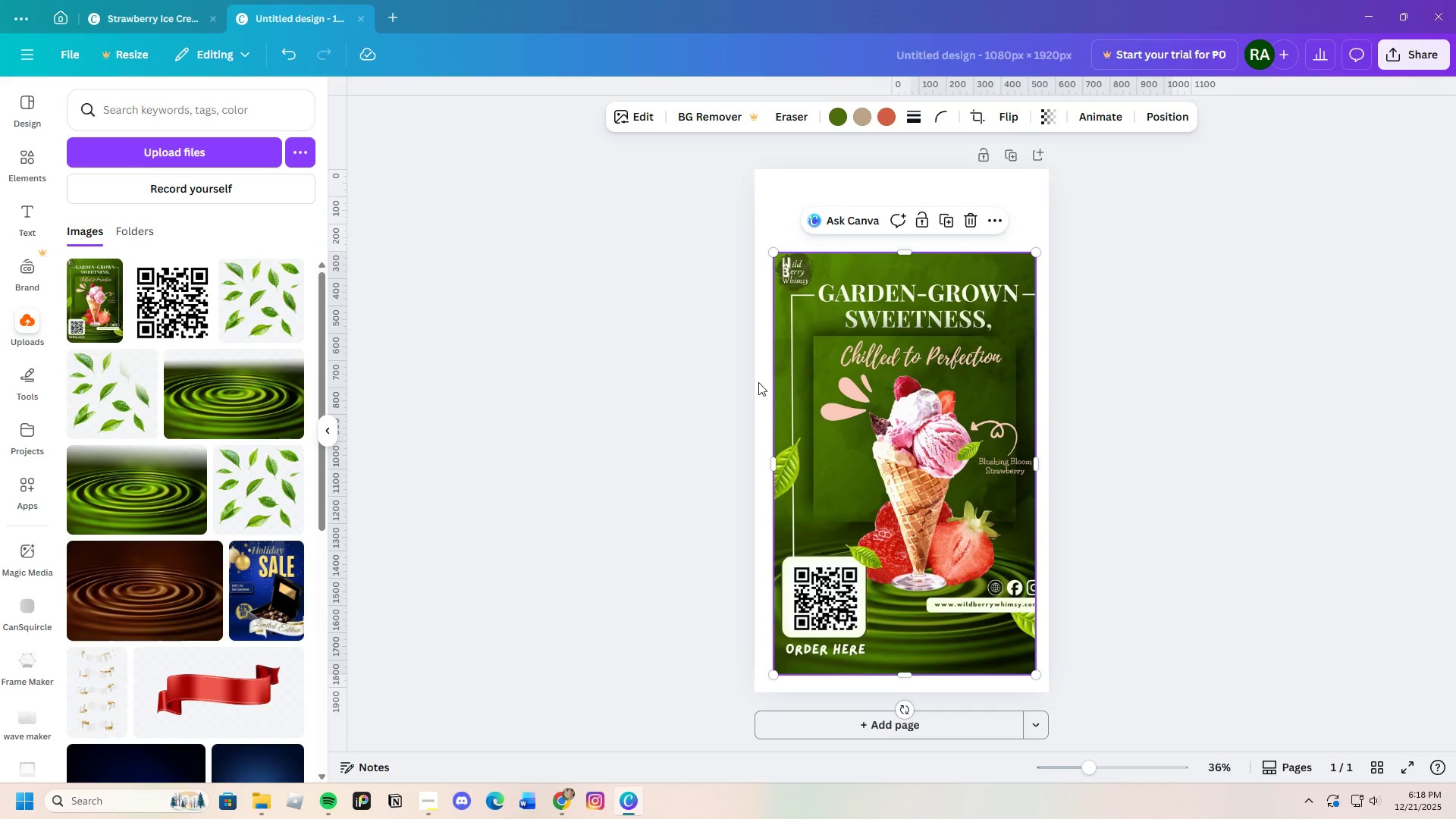 
left_click_drag(start_coordinate=[898, 439], to_coordinate=[891, 413])
 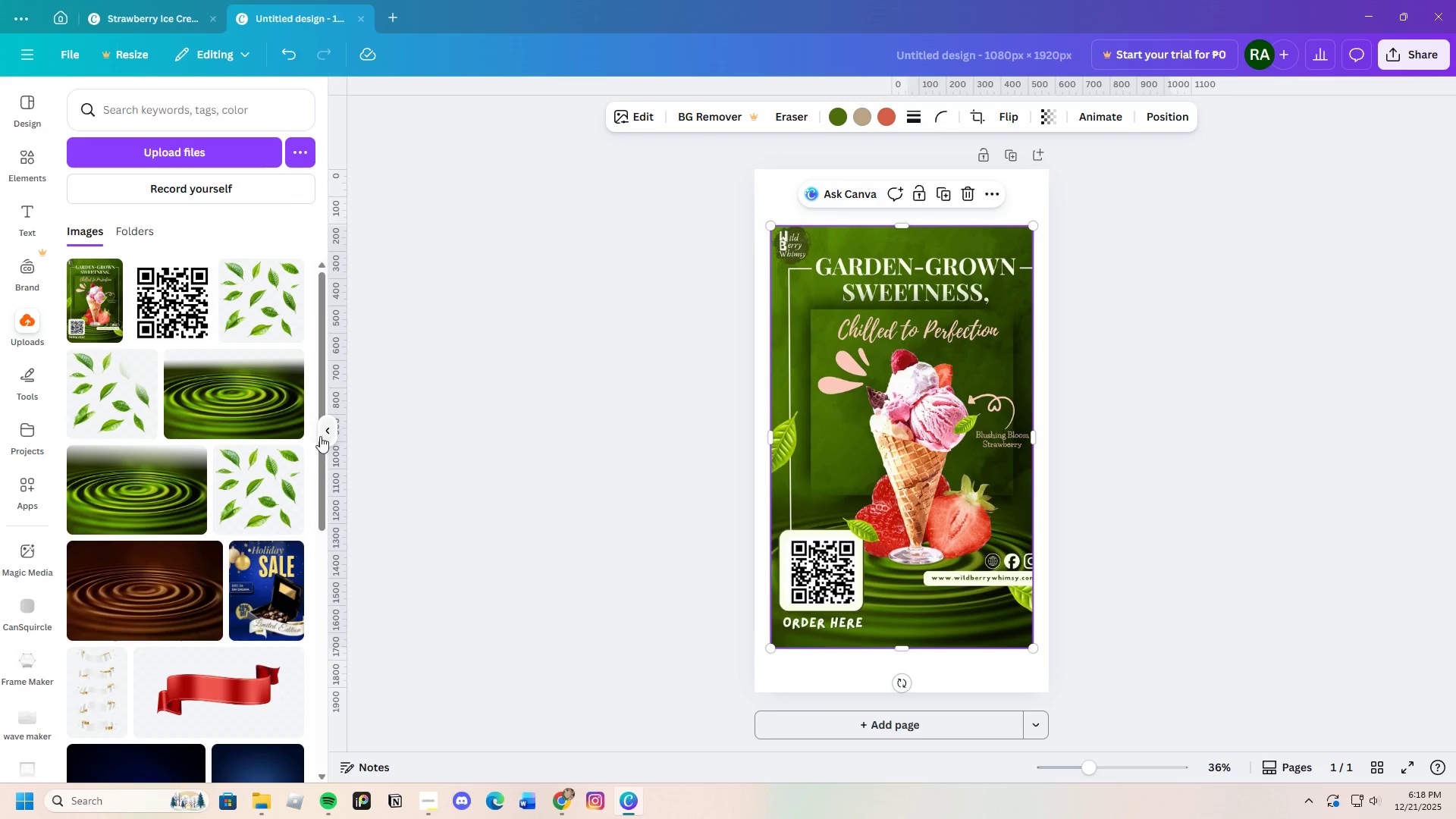 
left_click([329, 430])
 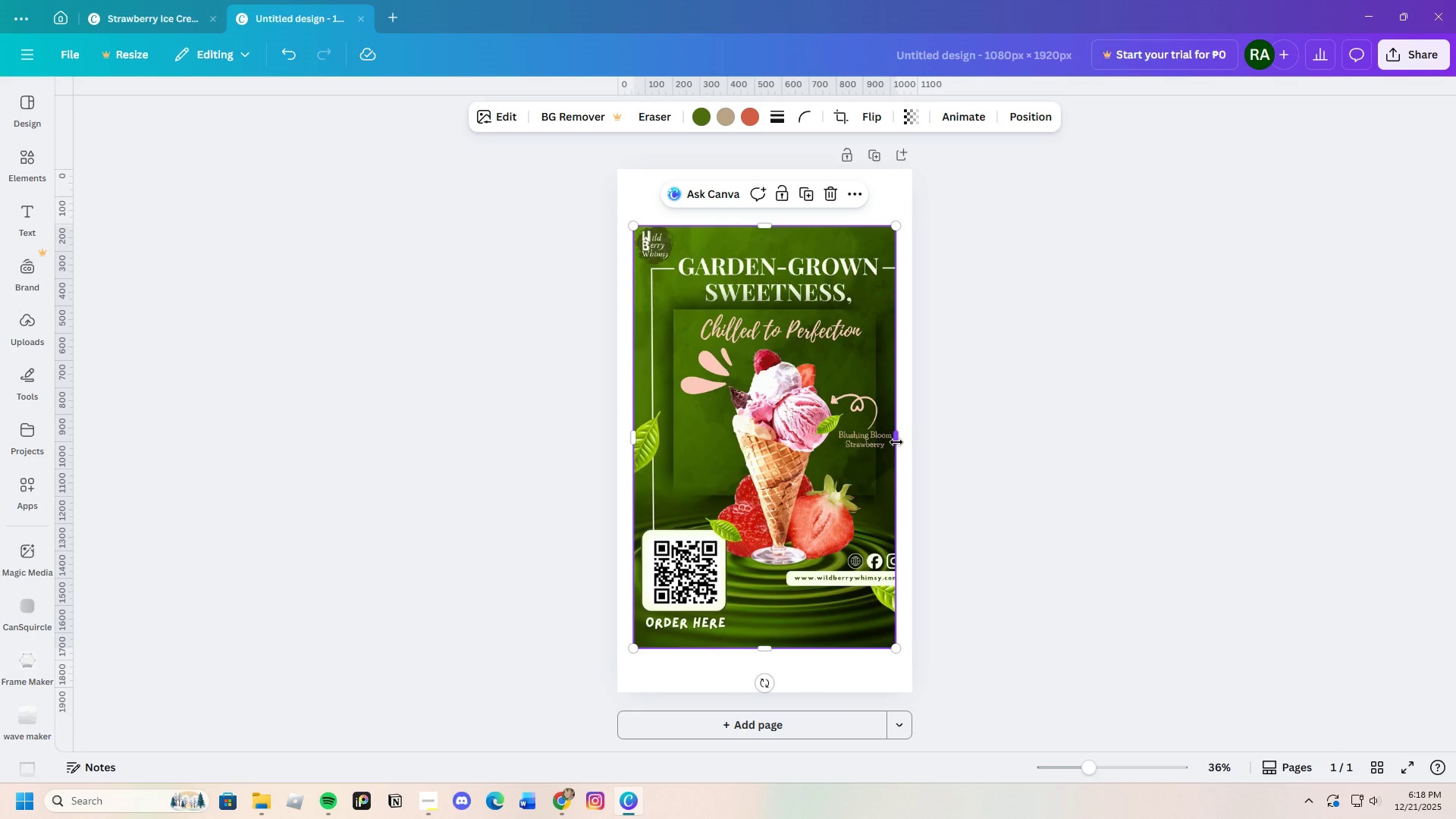 
left_click_drag(start_coordinate=[896, 440], to_coordinate=[908, 438])
 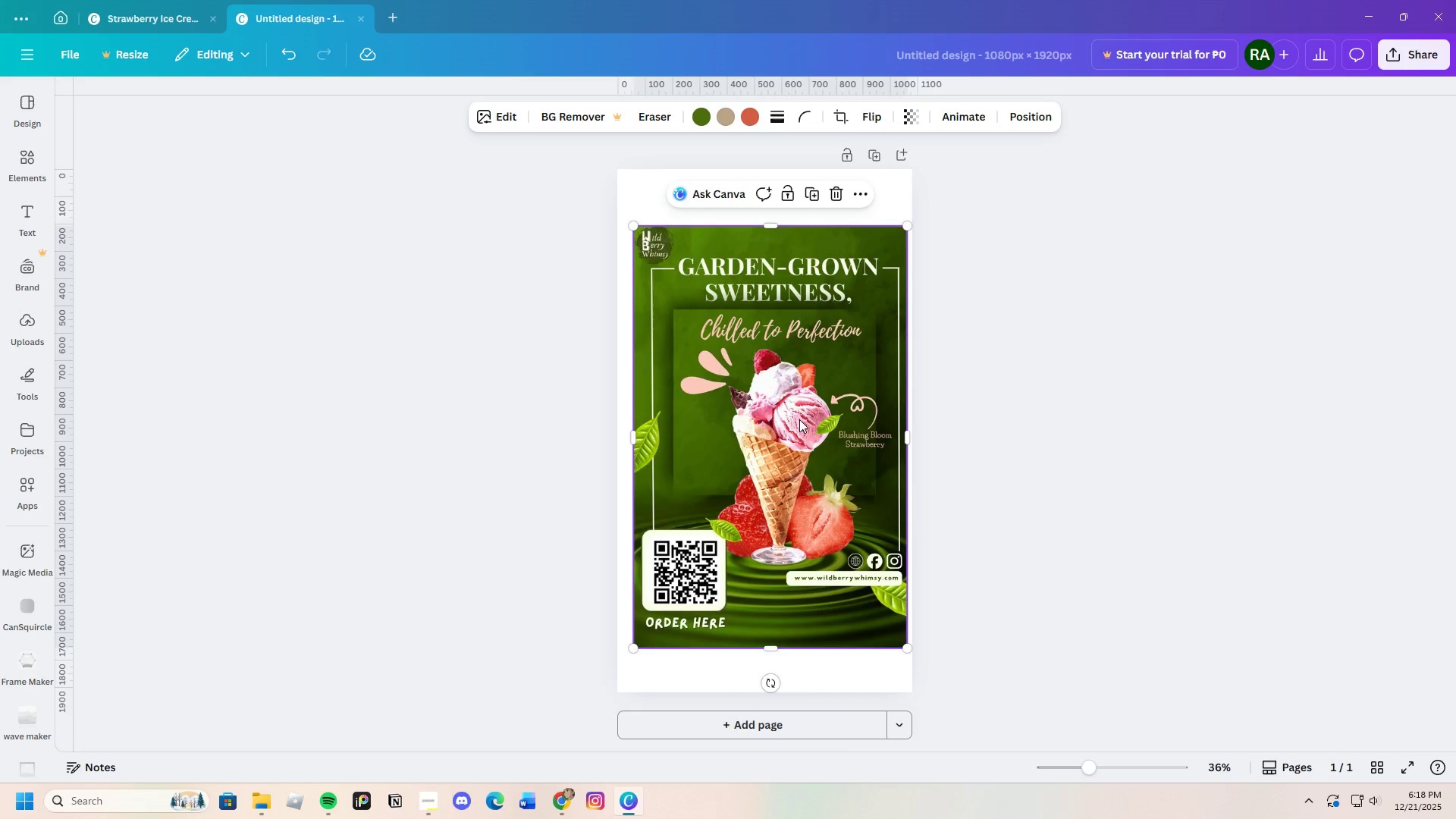 
left_click_drag(start_coordinate=[799, 419], to_coordinate=[781, 419])
 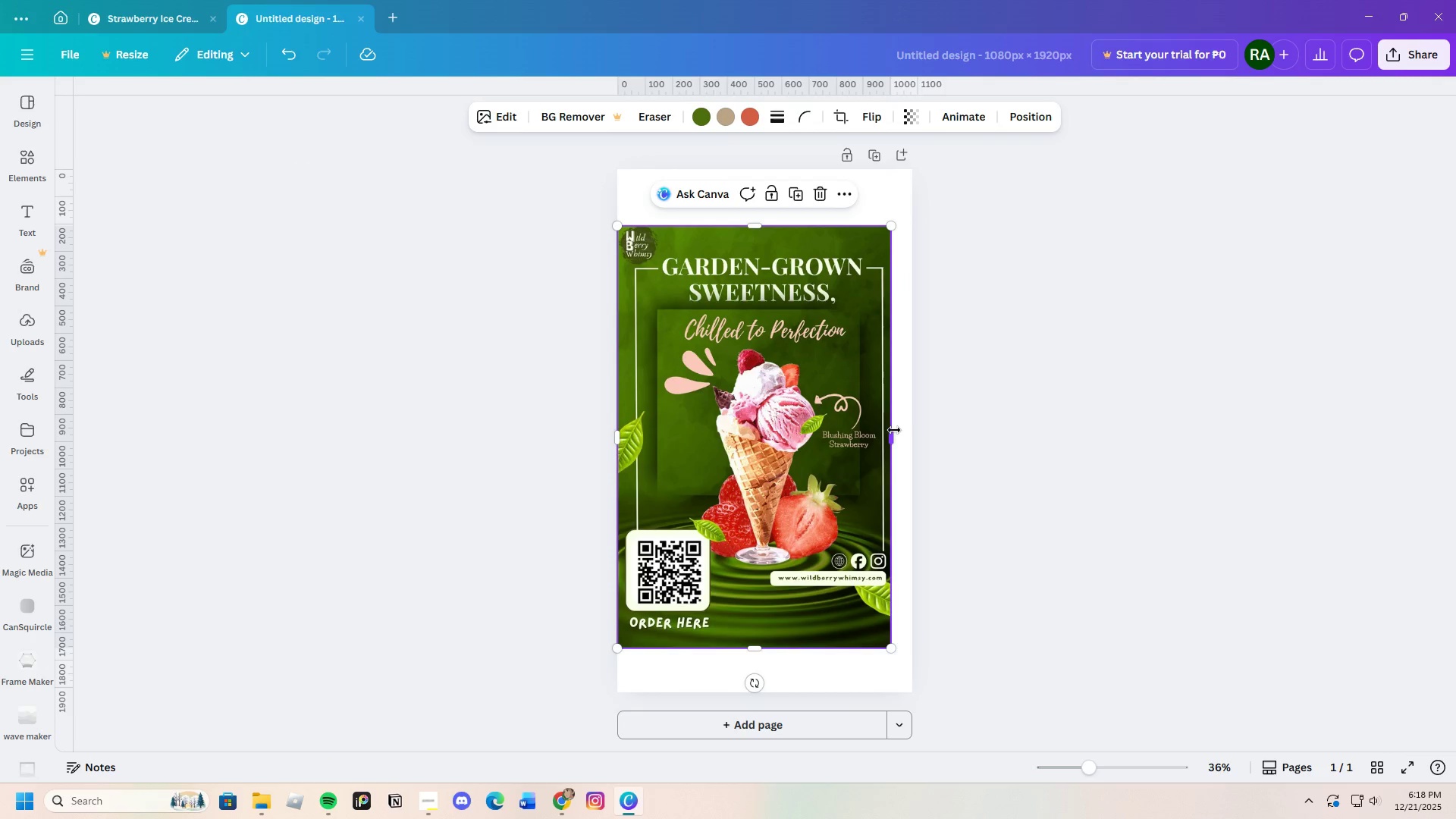 
left_click_drag(start_coordinate=[892, 431], to_coordinate=[912, 434])
 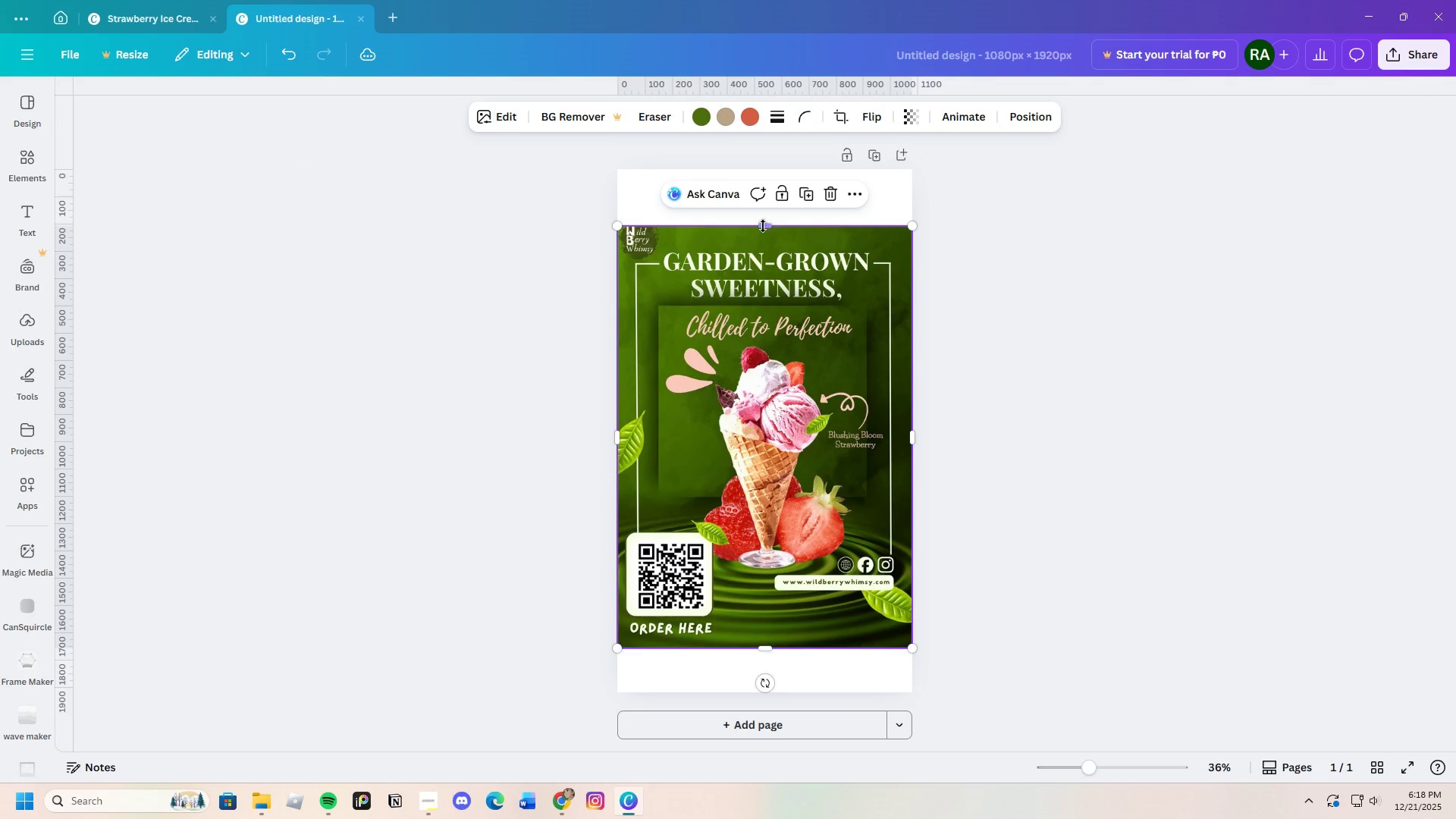 
left_click_drag(start_coordinate=[761, 224], to_coordinate=[757, 200])
 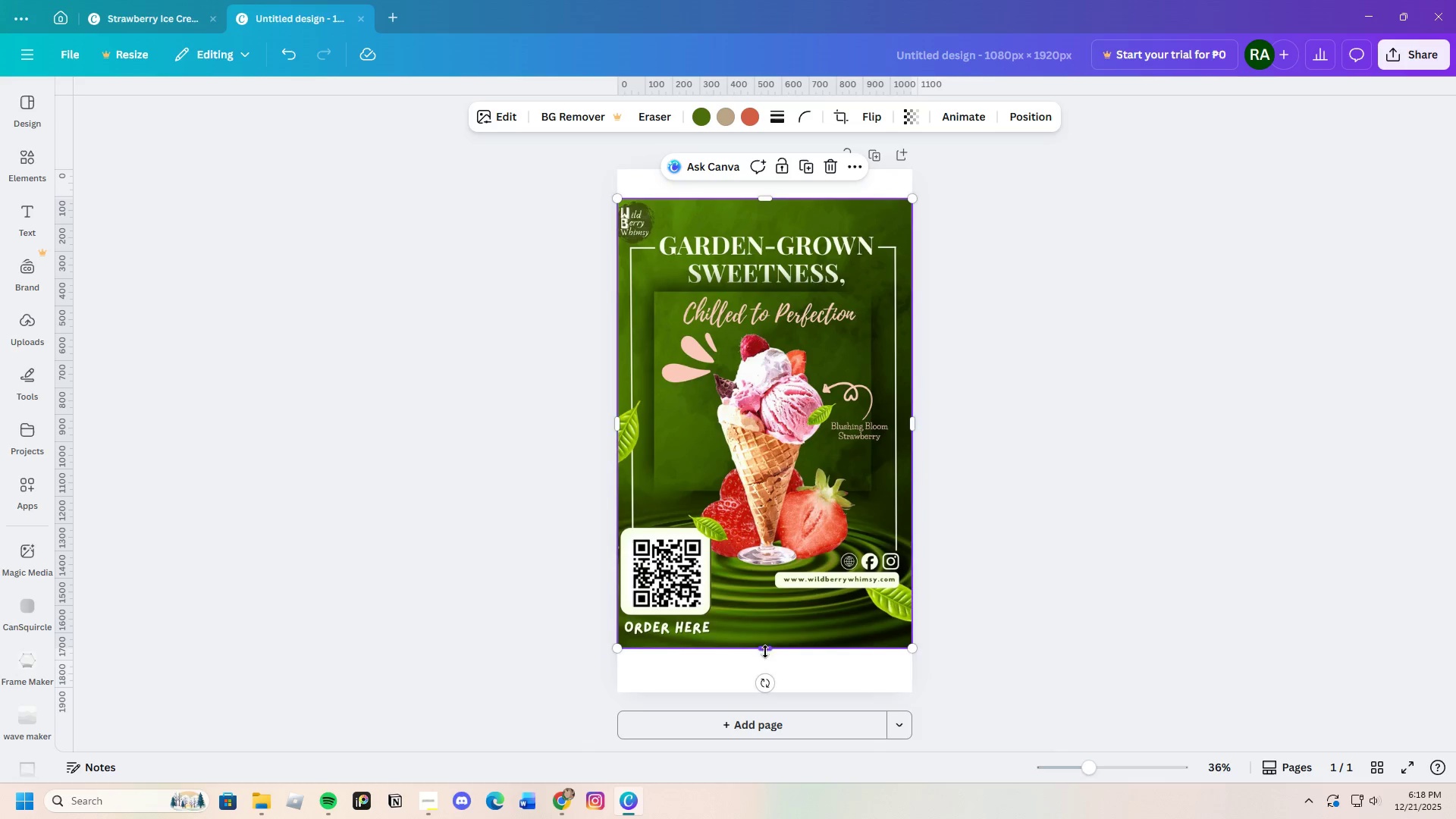 
left_click_drag(start_coordinate=[768, 656], to_coordinate=[771, 671])
 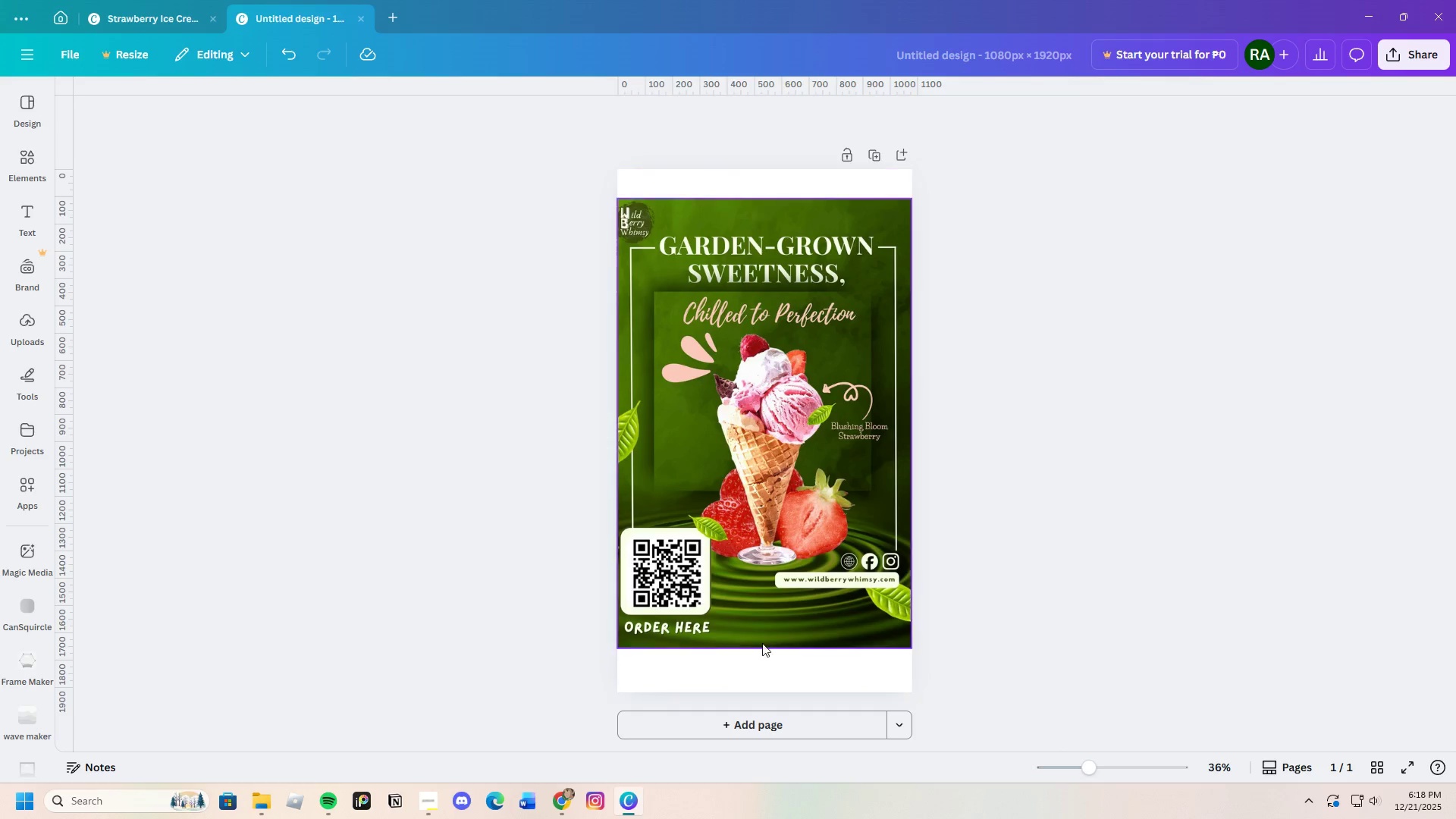 
left_click([762, 643])
 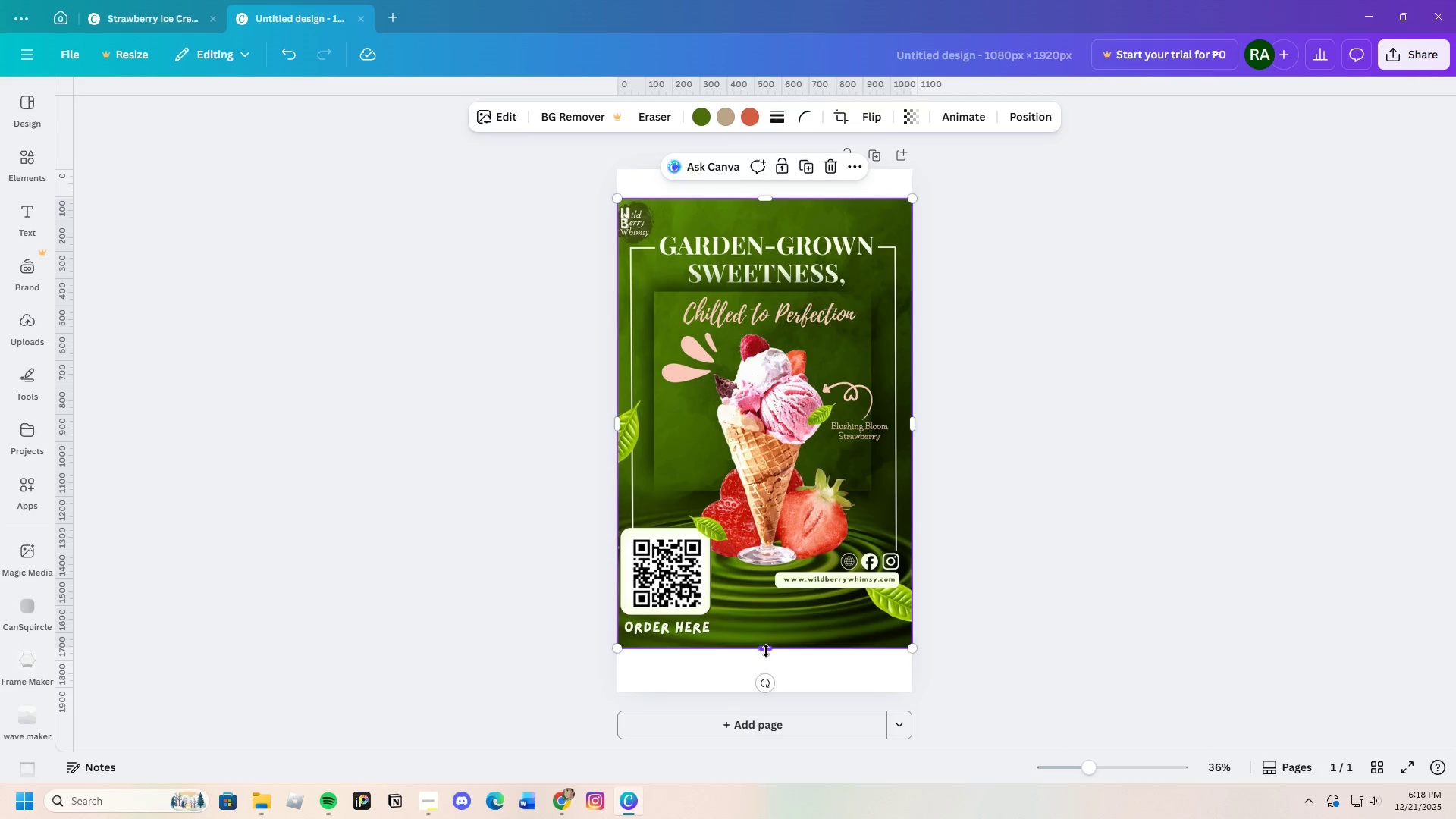 
left_click_drag(start_coordinate=[765, 649], to_coordinate=[772, 696])
 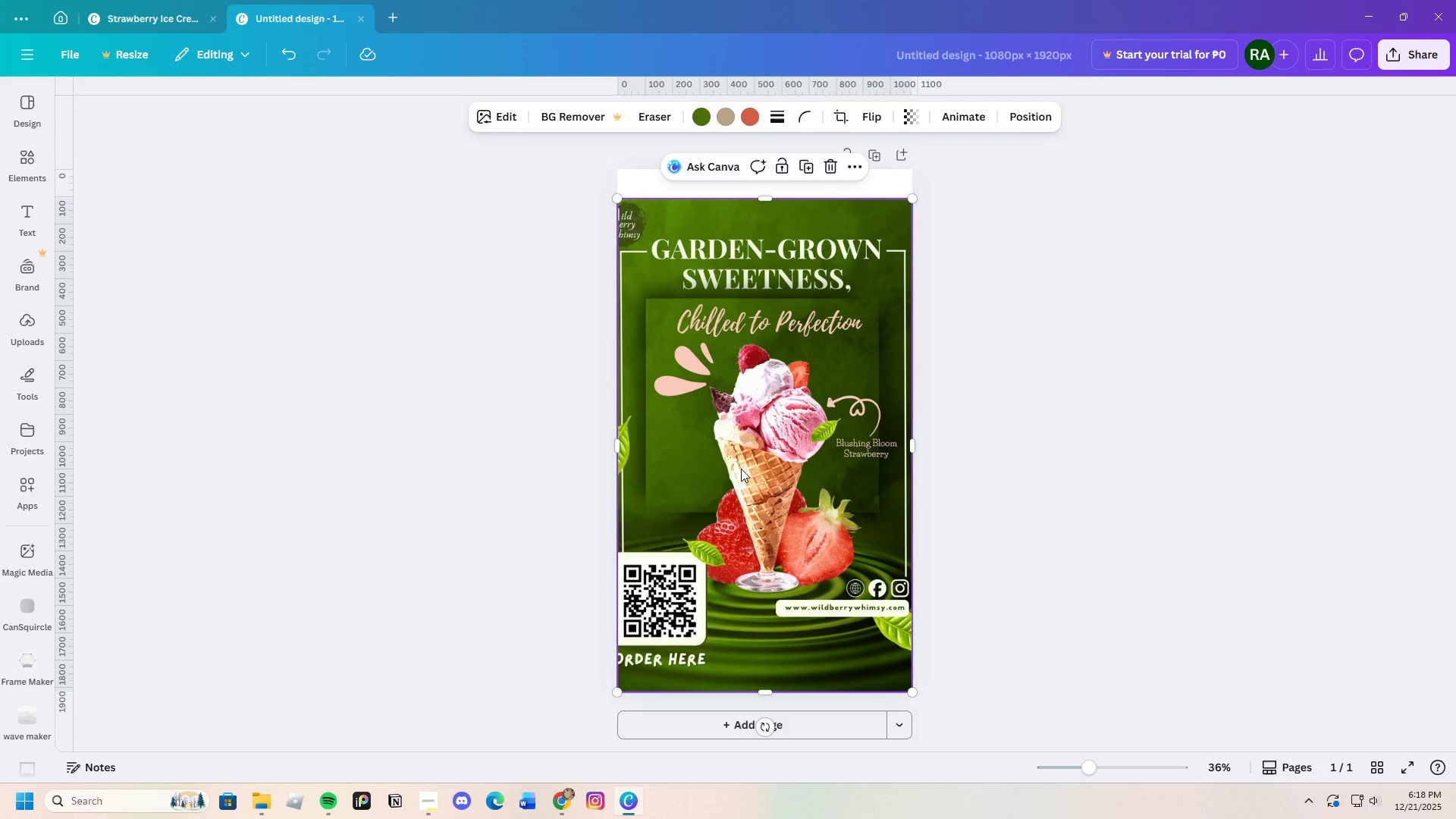 
left_click_drag(start_coordinate=[742, 467], to_coordinate=[753, 467])
 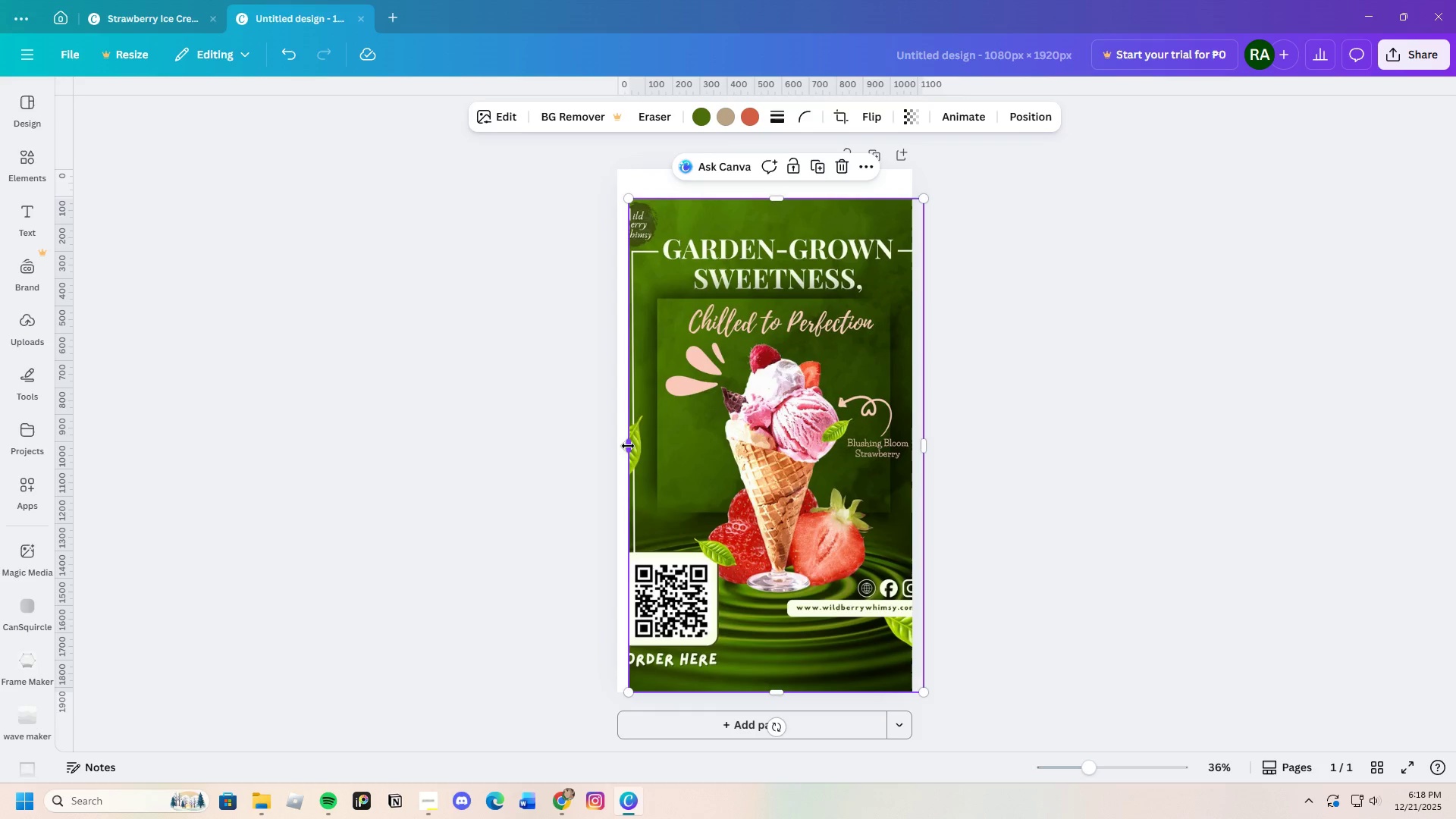 
left_click_drag(start_coordinate=[628, 445], to_coordinate=[618, 447])
 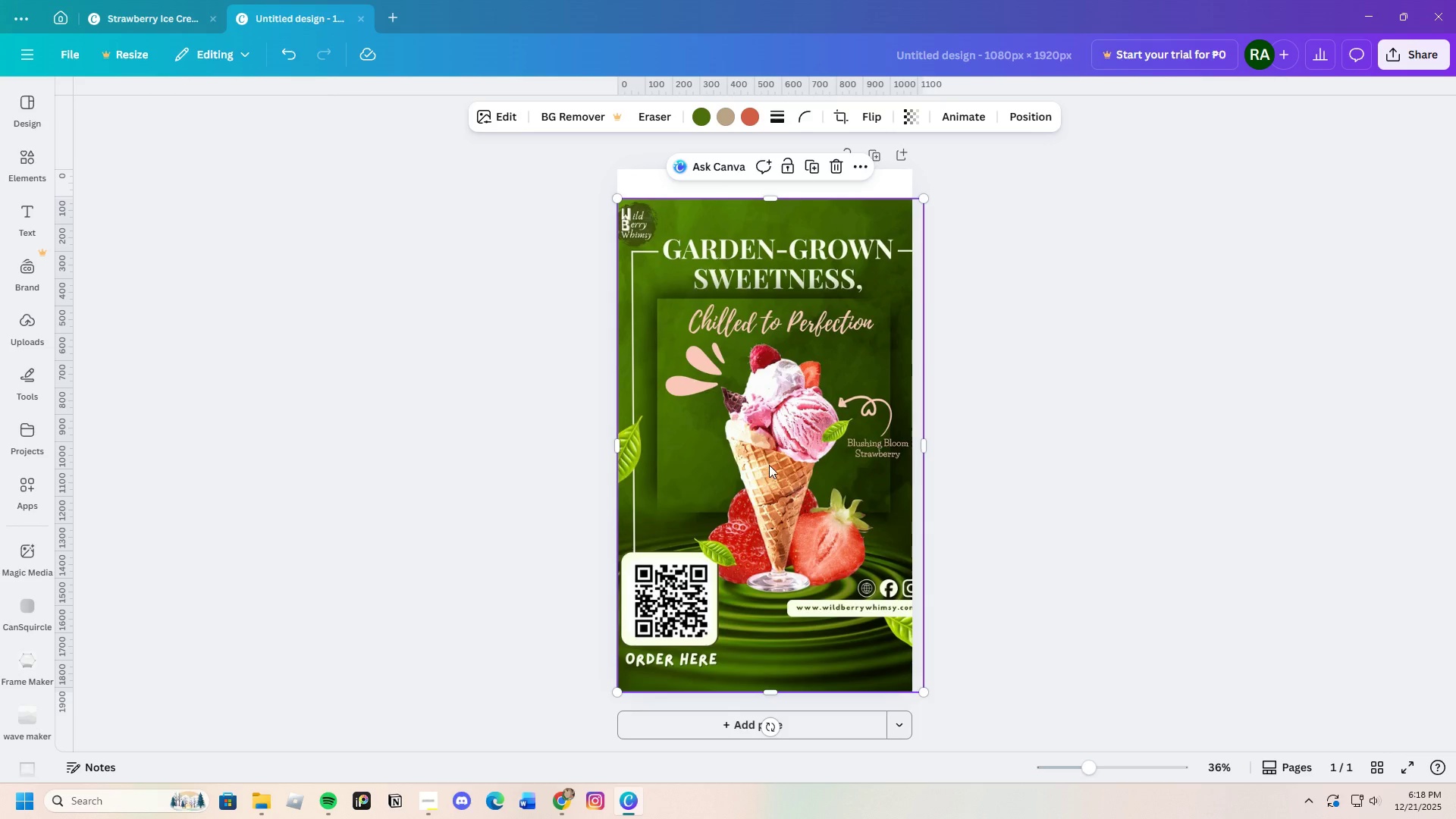 
left_click_drag(start_coordinate=[769, 465], to_coordinate=[761, 469])
 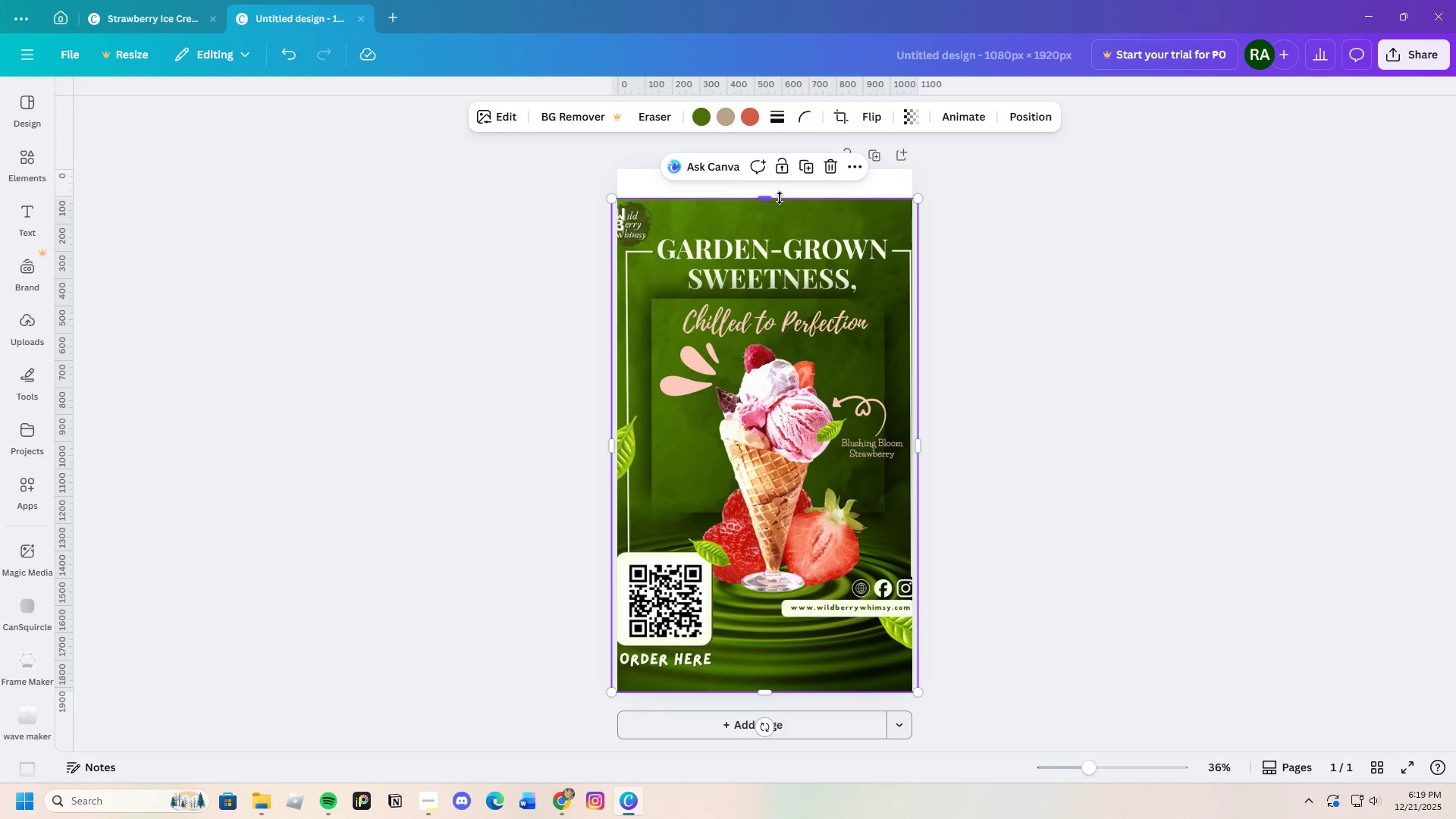 
left_click_drag(start_coordinate=[771, 199], to_coordinate=[764, 174])
 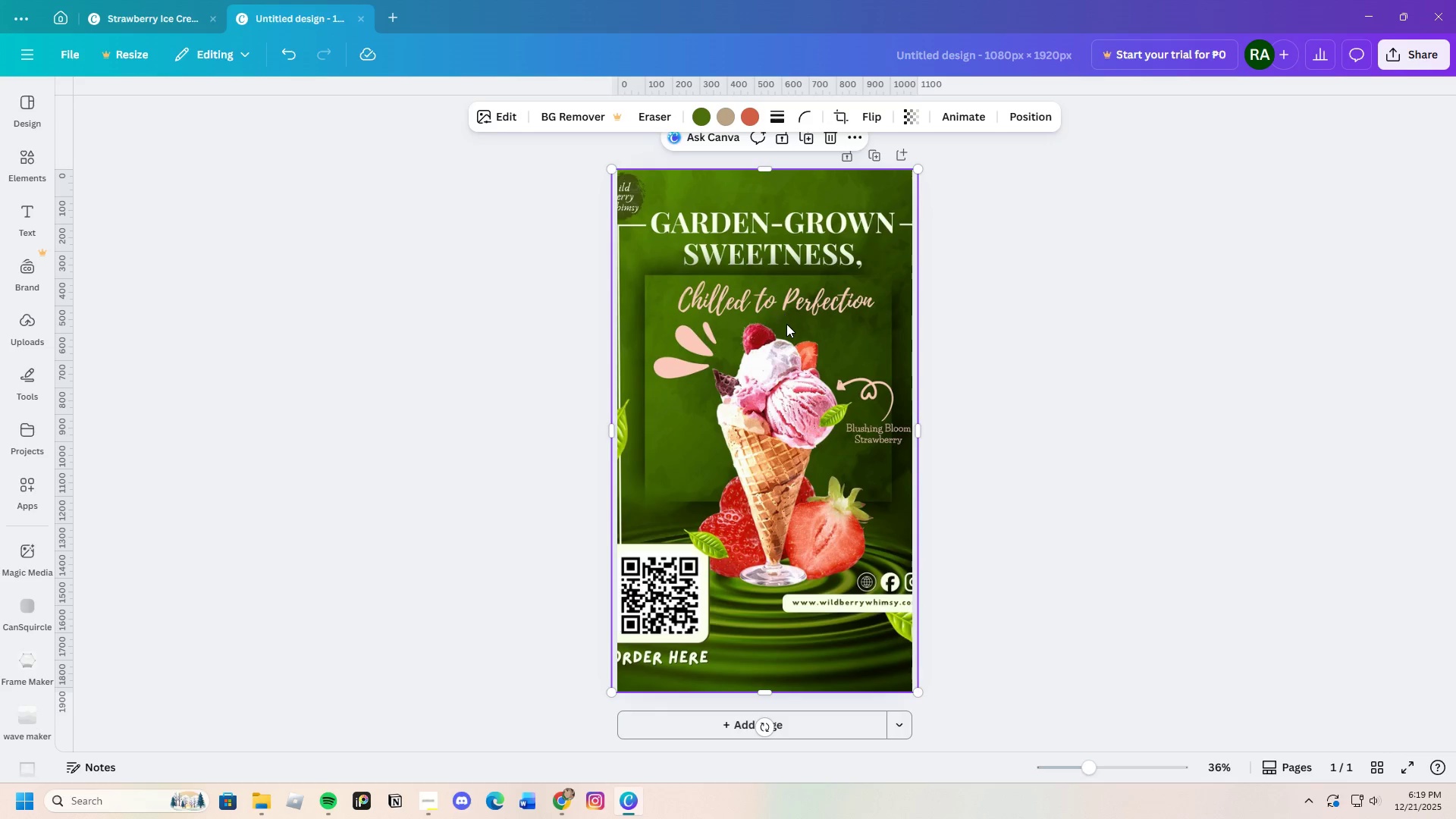 
left_click_drag(start_coordinate=[787, 324], to_coordinate=[792, 333])
 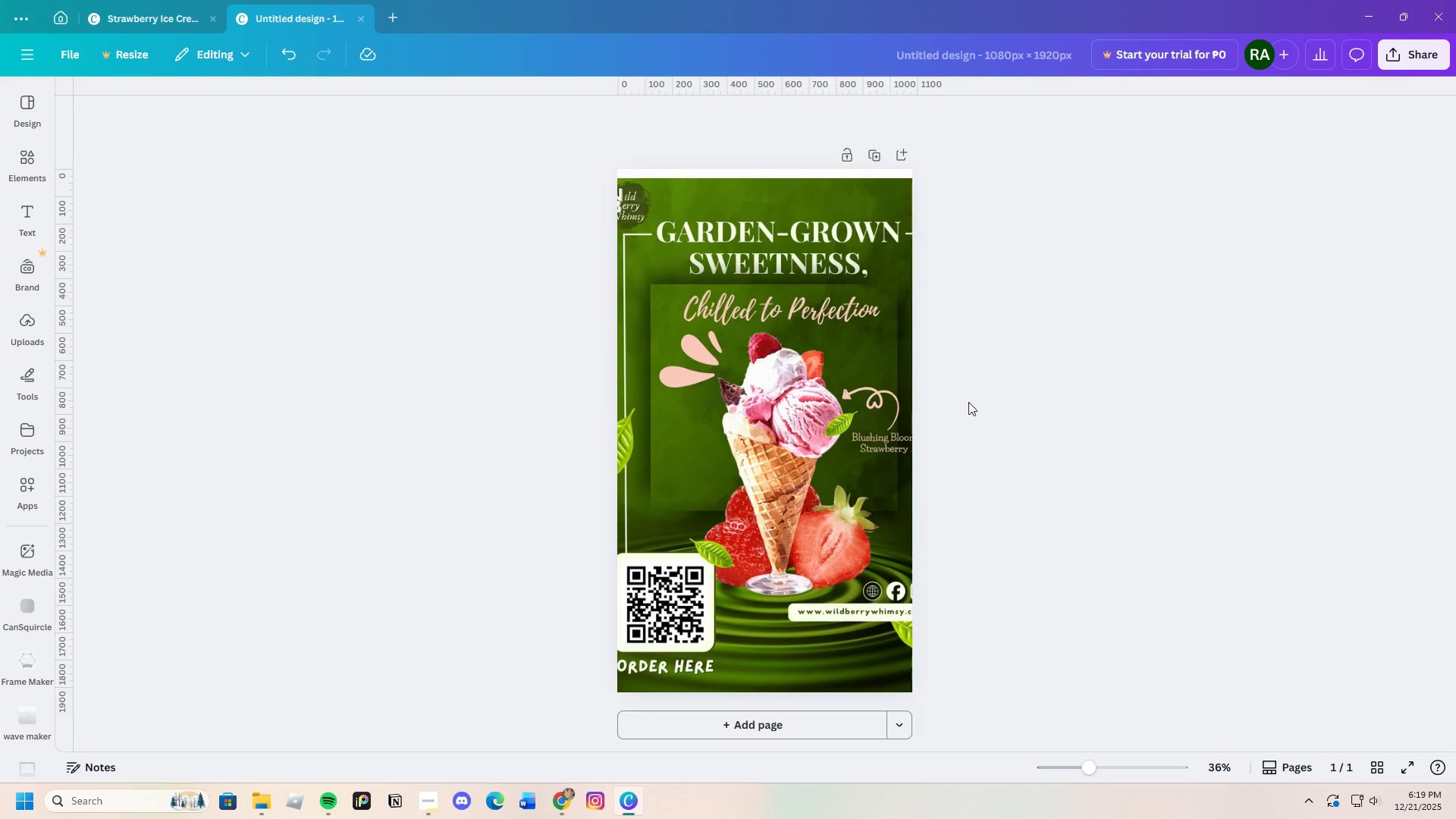 
left_click([783, 358])
 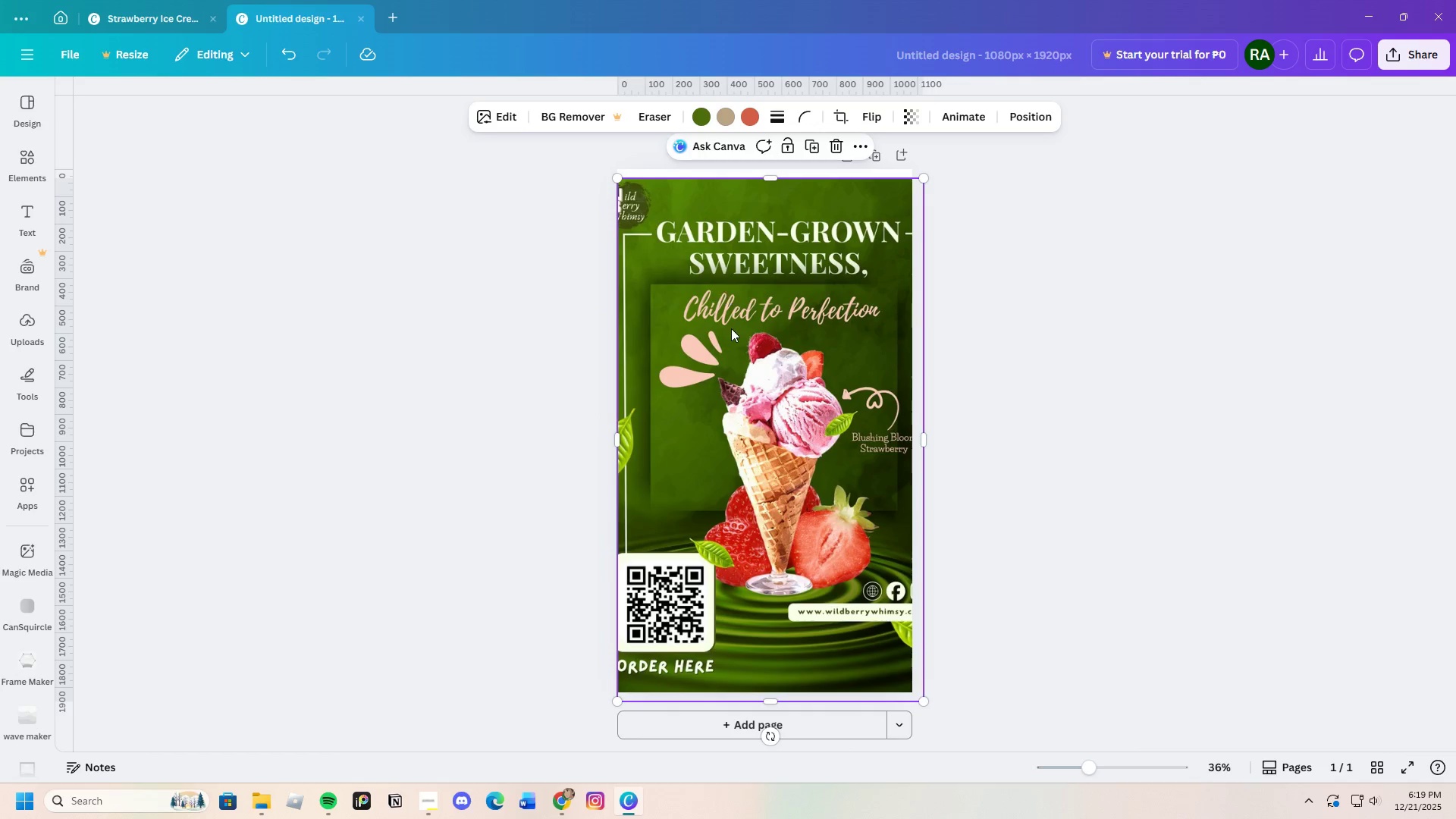 
left_click_drag(start_coordinate=[733, 334], to_coordinate=[769, 320])
 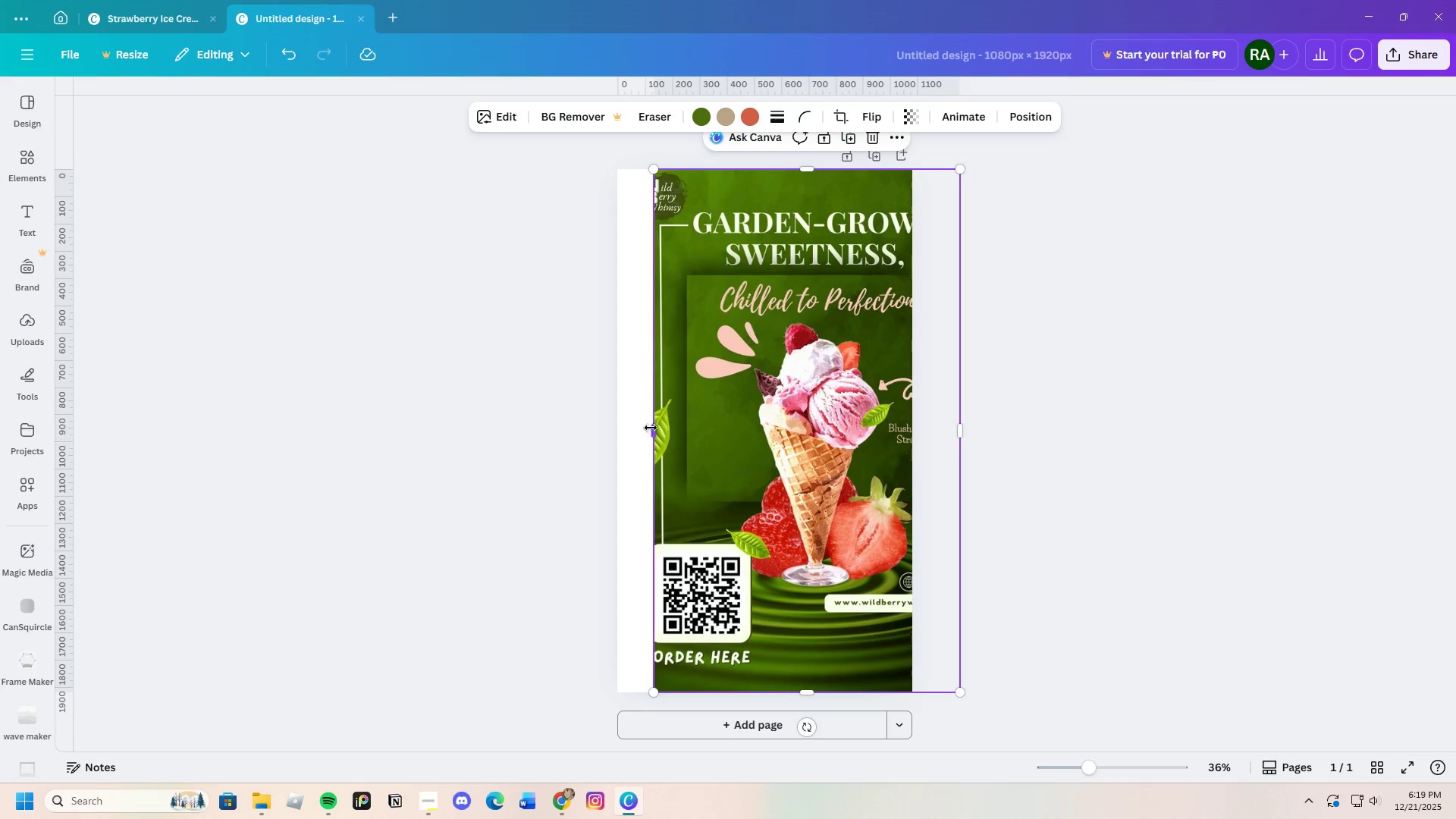 
left_click_drag(start_coordinate=[651, 428], to_coordinate=[628, 435])
 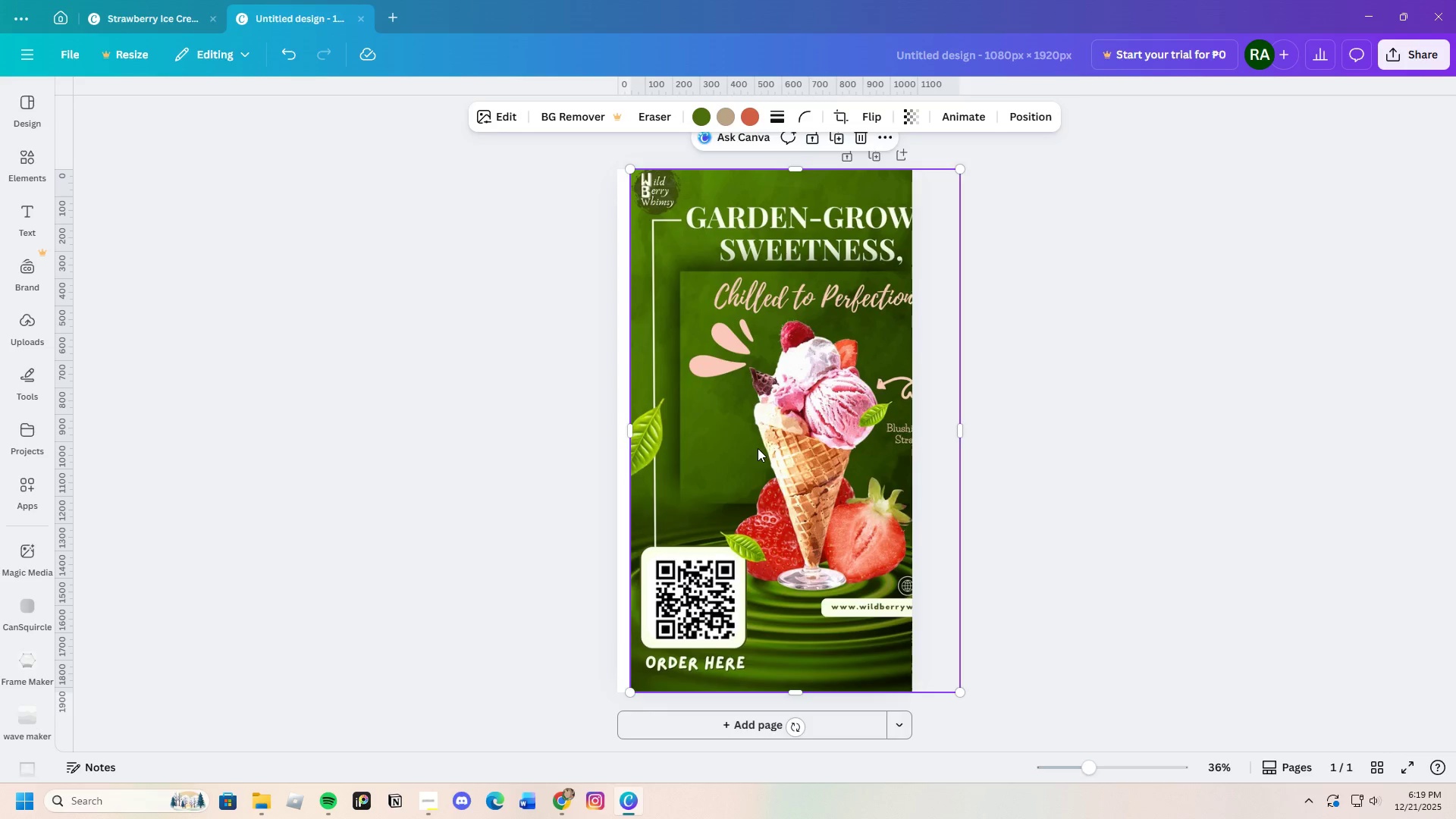 
left_click_drag(start_coordinate=[758, 448], to_coordinate=[723, 435])
 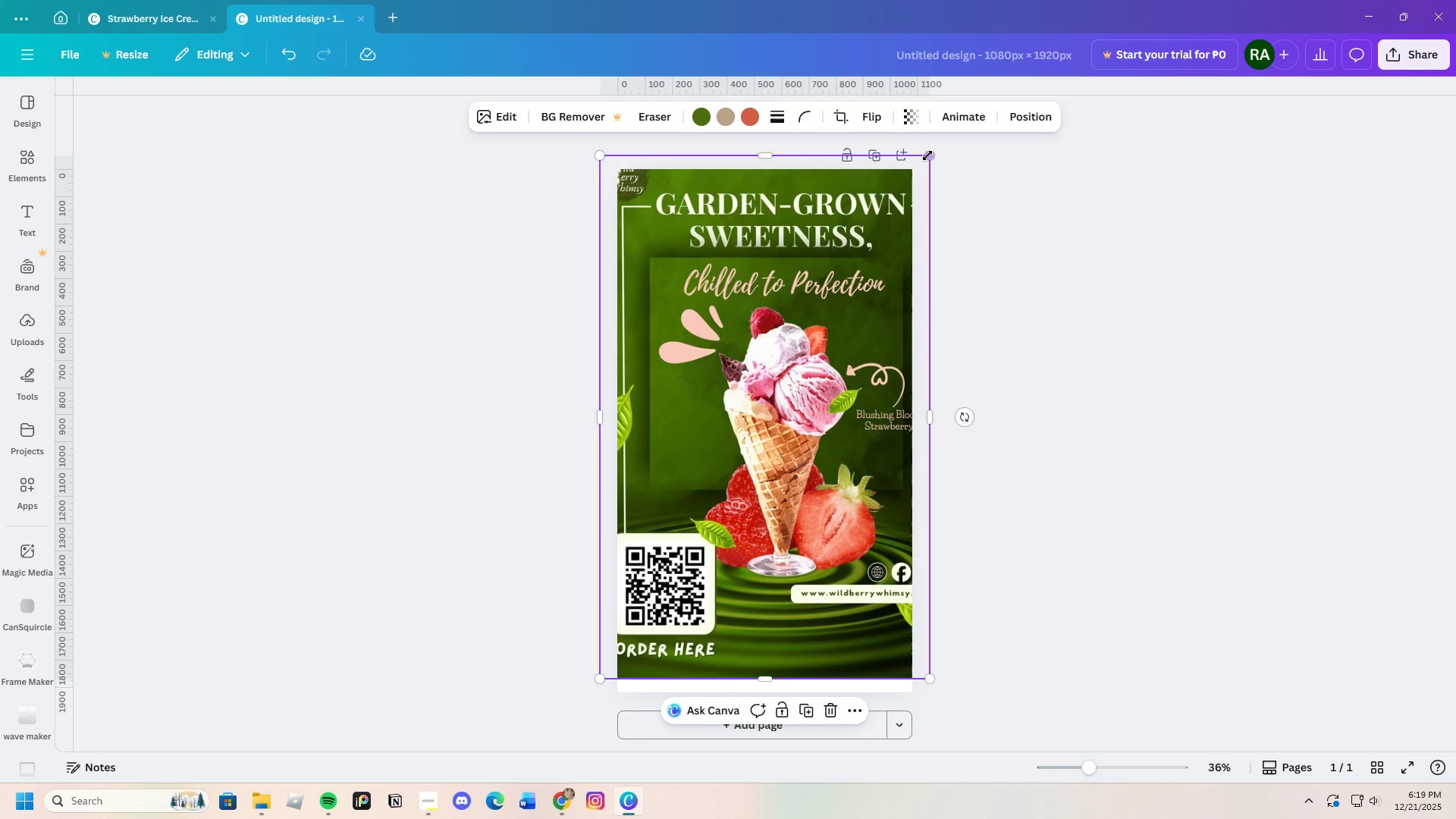 
left_click_drag(start_coordinate=[927, 155], to_coordinate=[858, 234])
 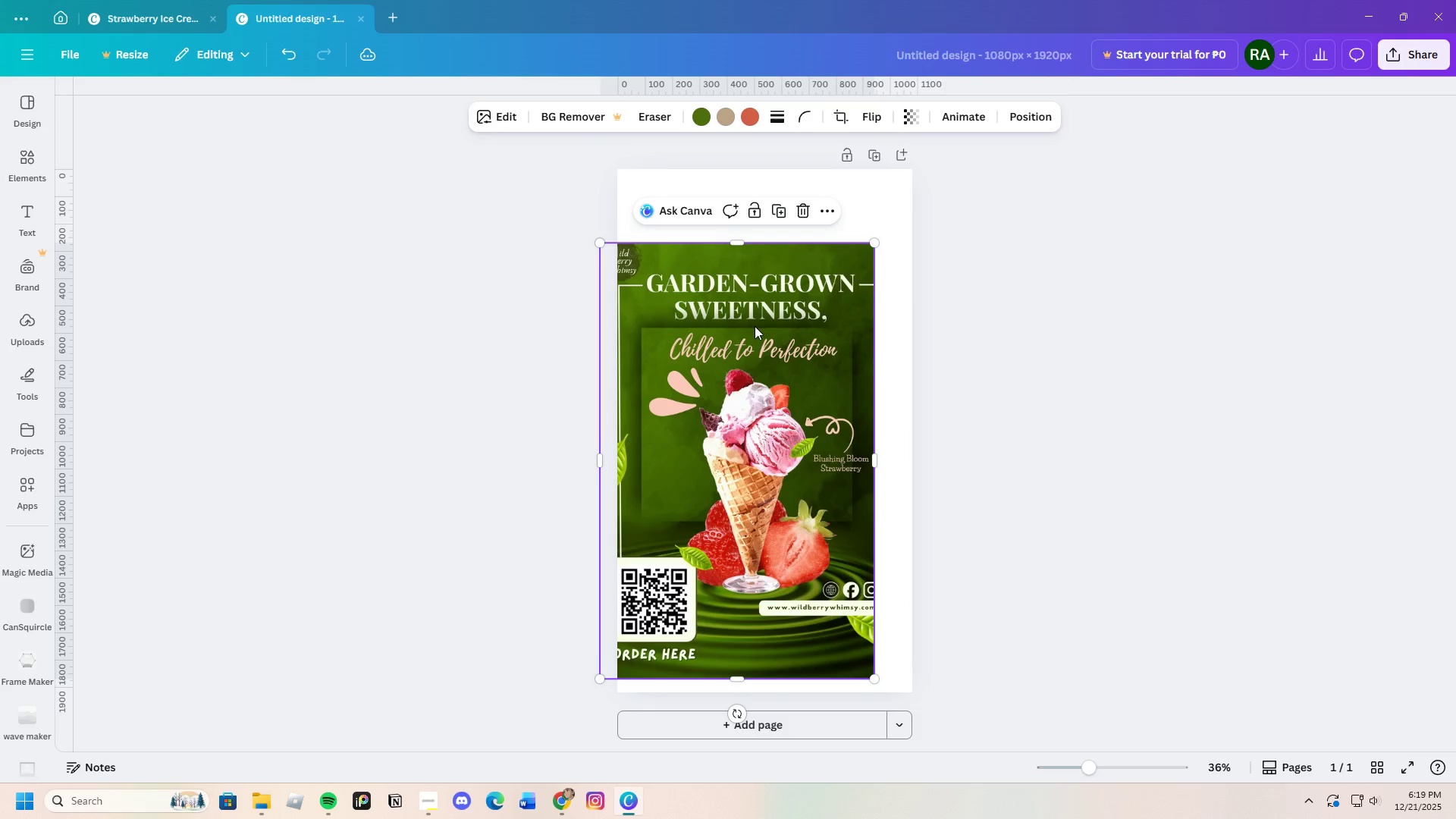 
left_click_drag(start_coordinate=[755, 326], to_coordinate=[781, 308])
 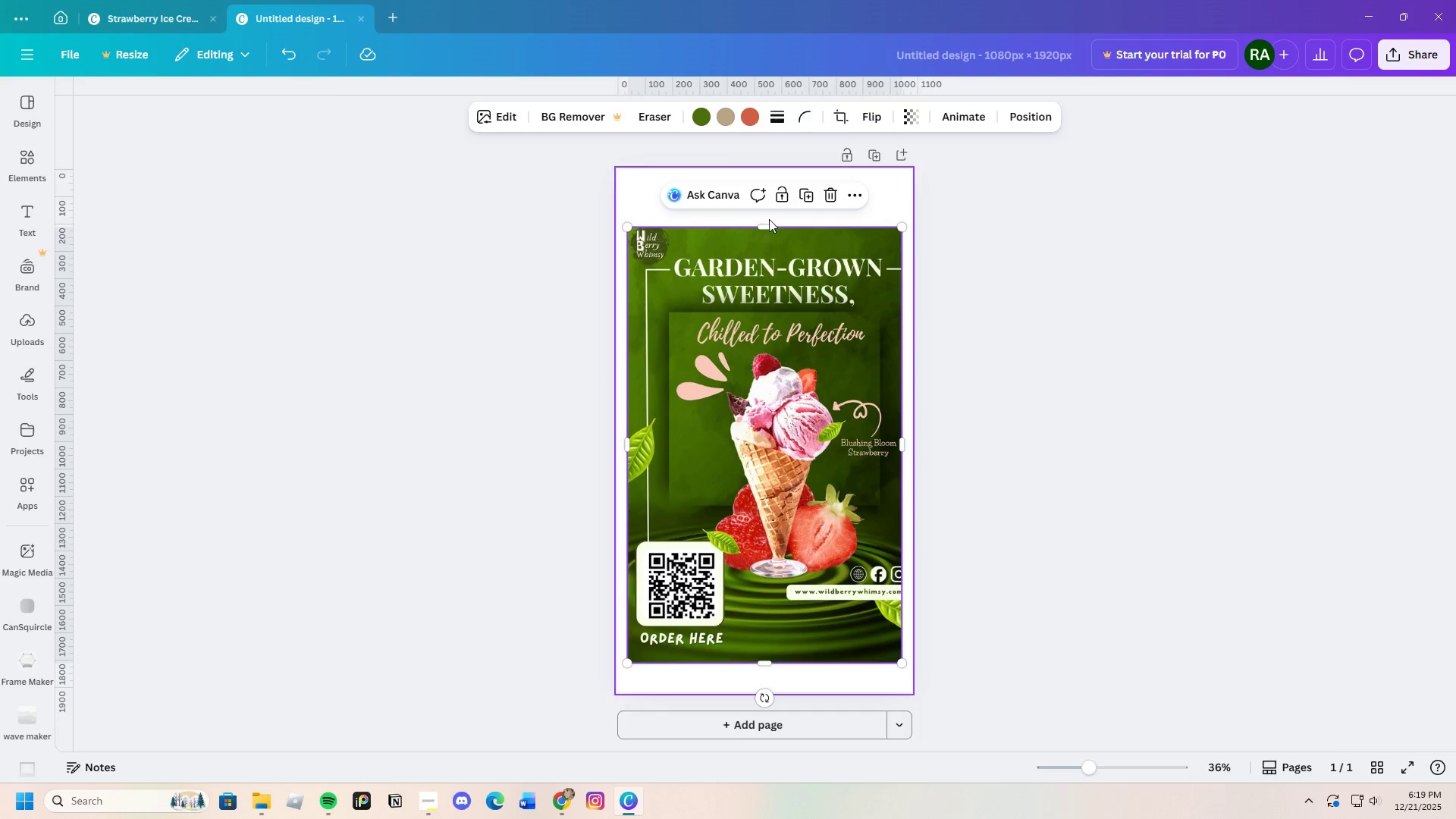 
left_click_drag(start_coordinate=[764, 233], to_coordinate=[767, 215])
 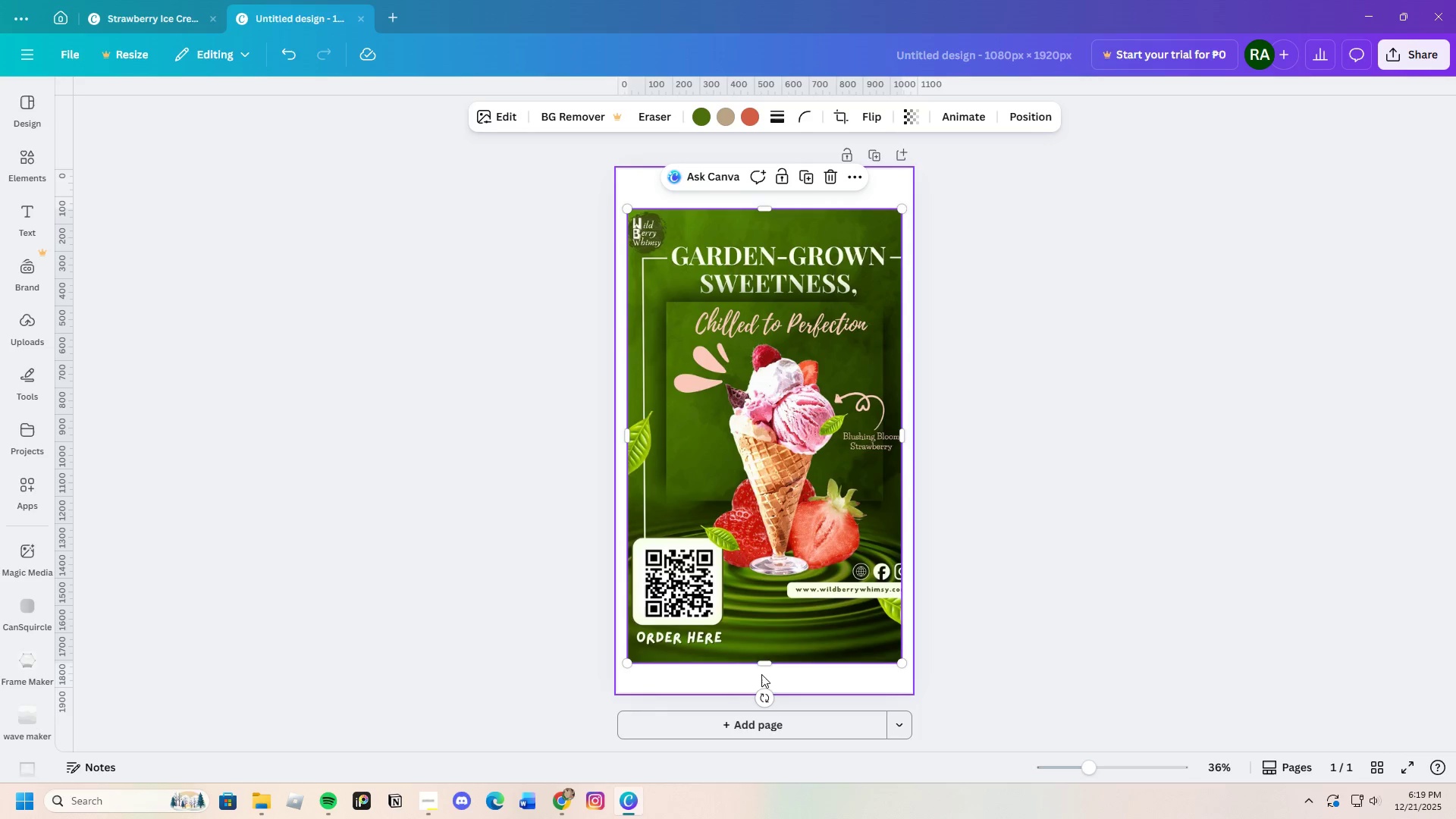 
left_click_drag(start_coordinate=[764, 664], to_coordinate=[765, 677])
 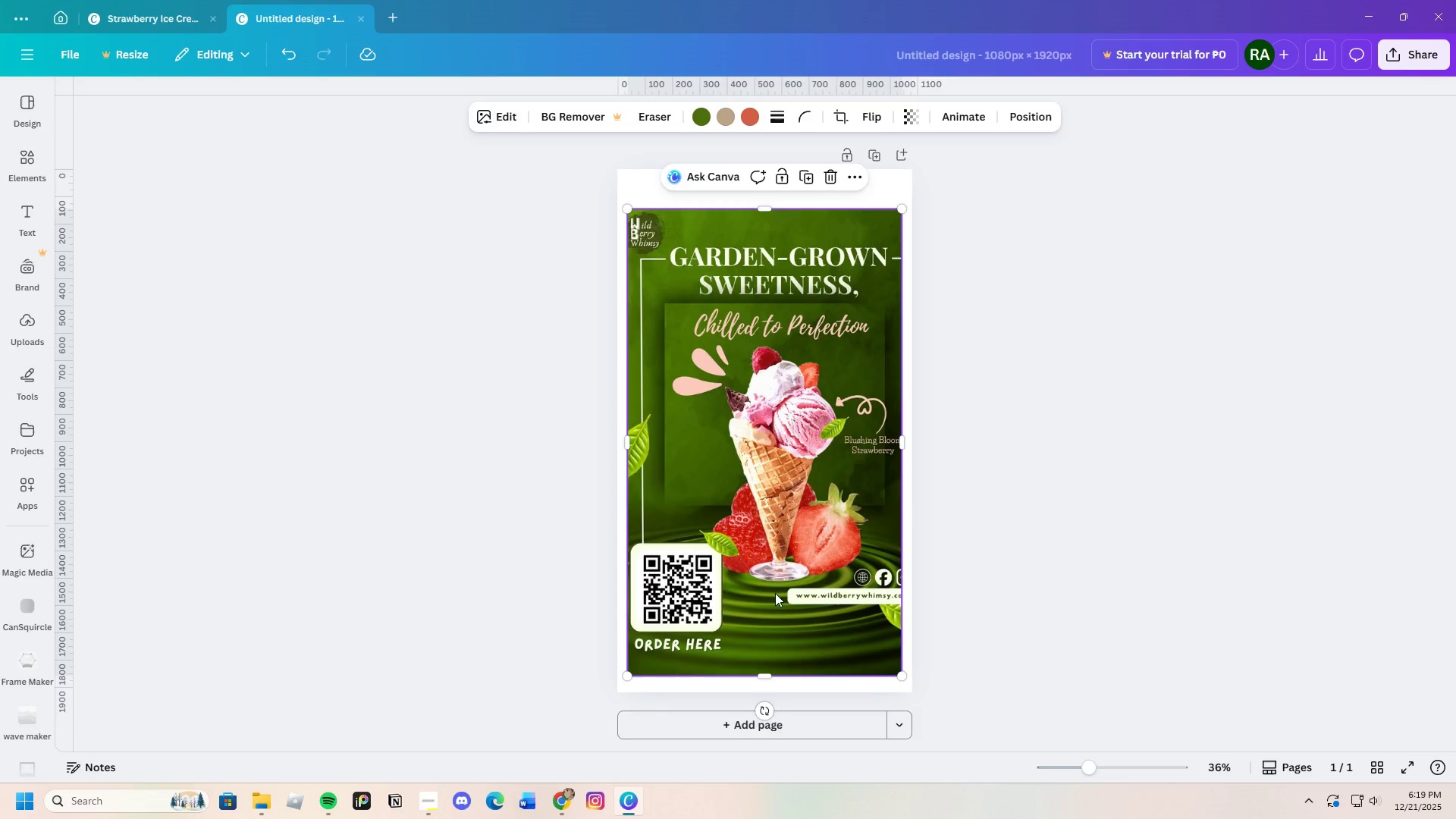 
left_click_drag(start_coordinate=[777, 589], to_coordinate=[766, 590])
 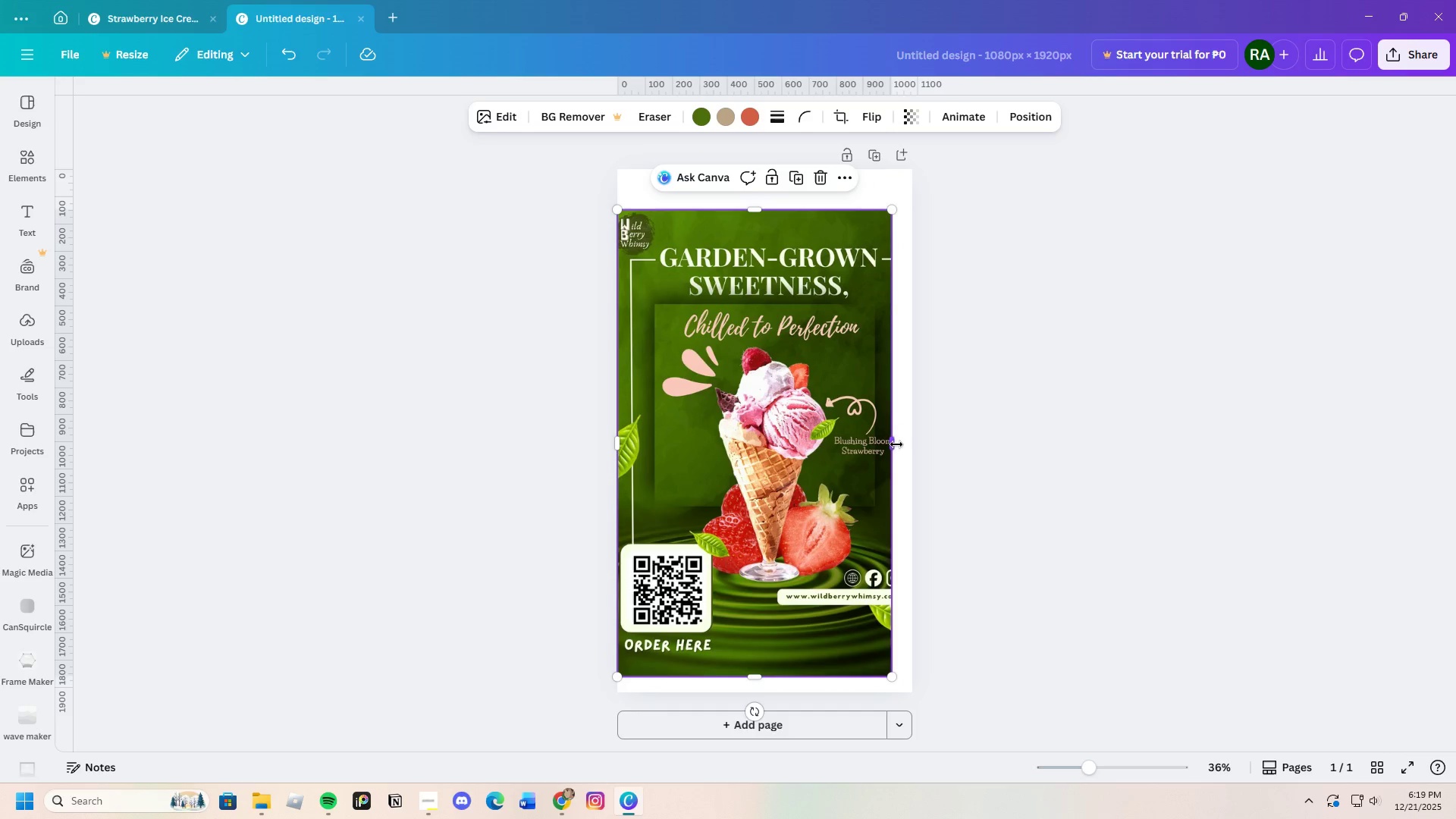 
left_click_drag(start_coordinate=[897, 442], to_coordinate=[915, 438])
 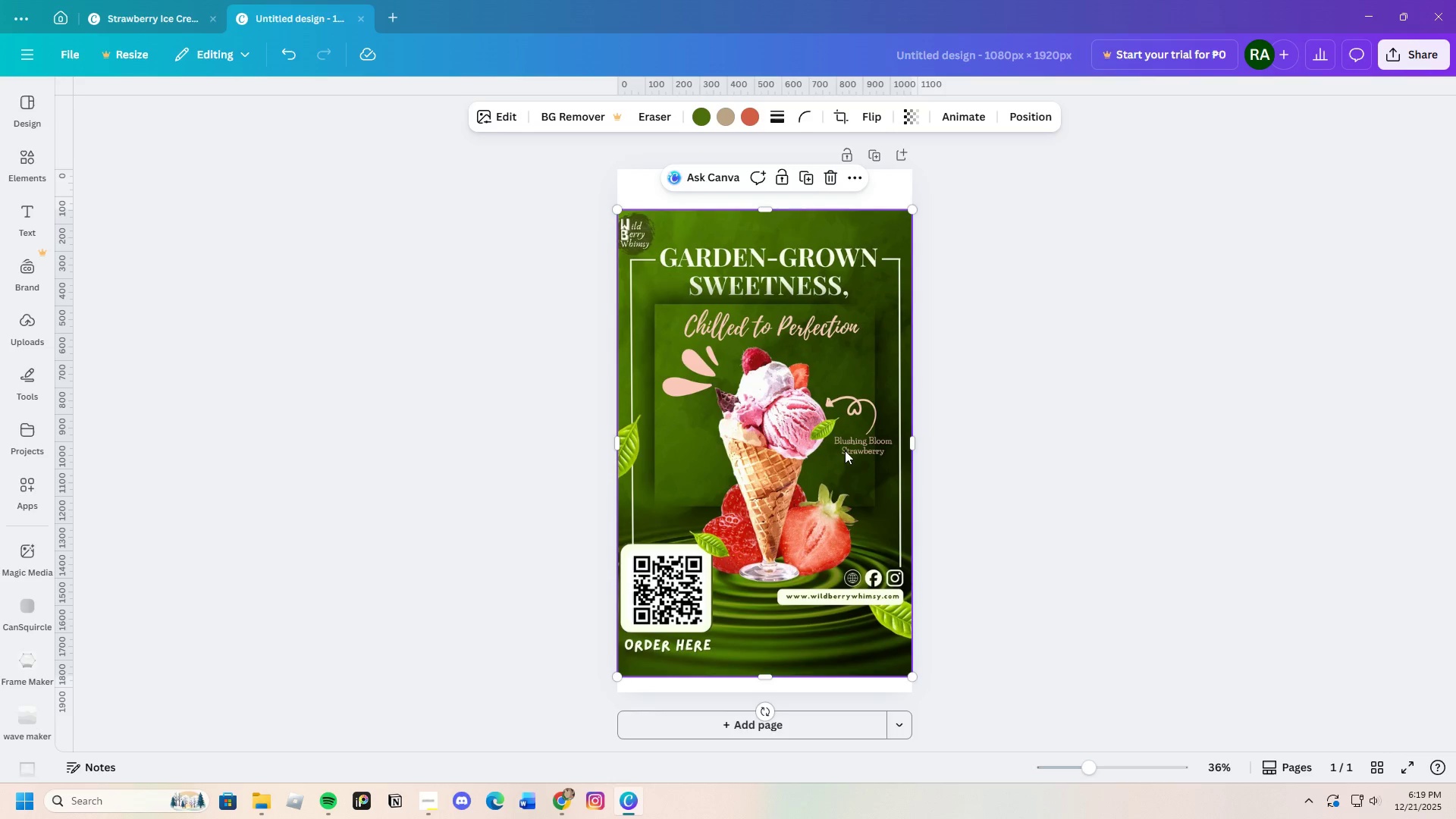 
left_click_drag(start_coordinate=[845, 450], to_coordinate=[849, 445])
 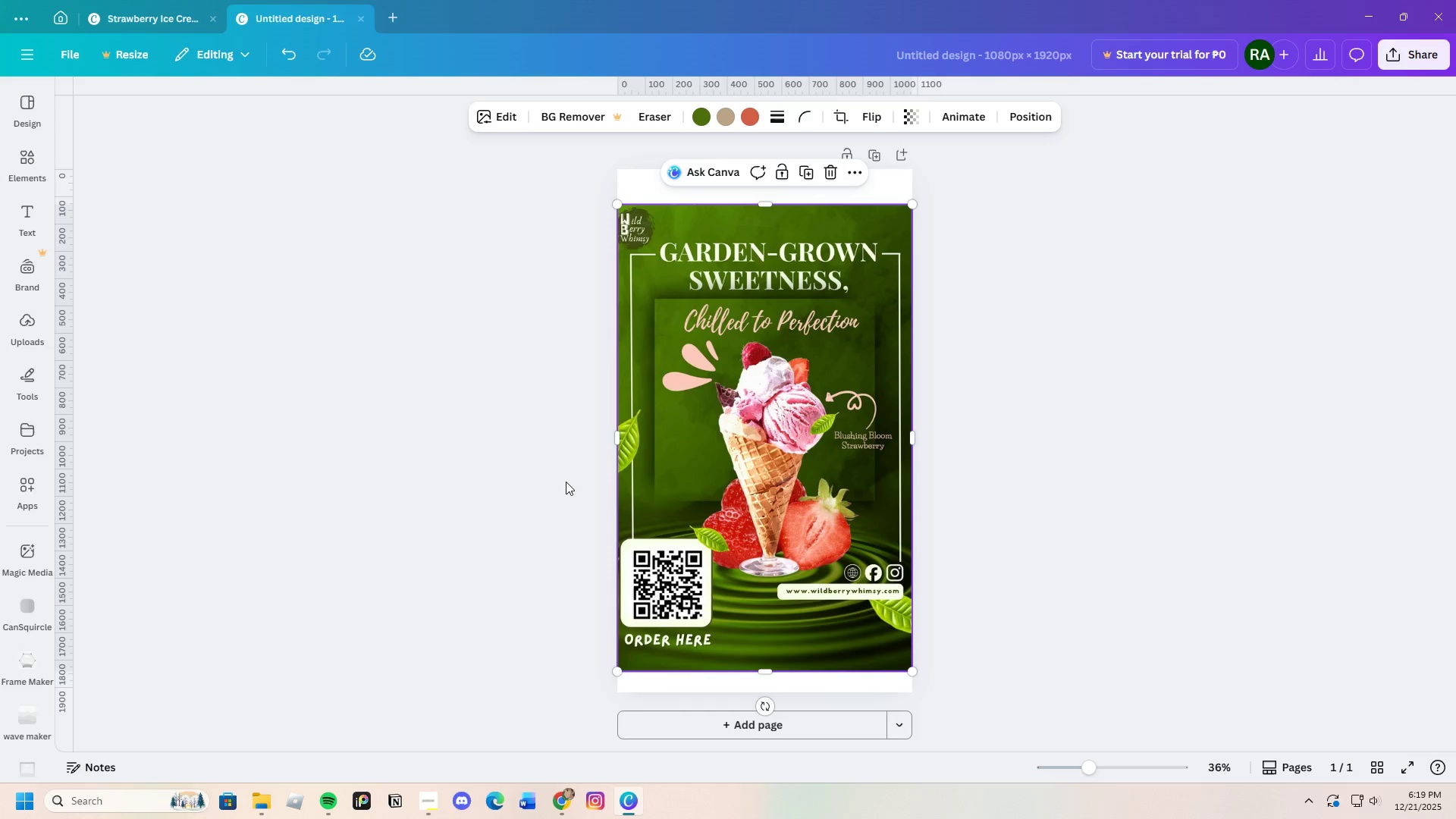 
left_click([546, 482])
 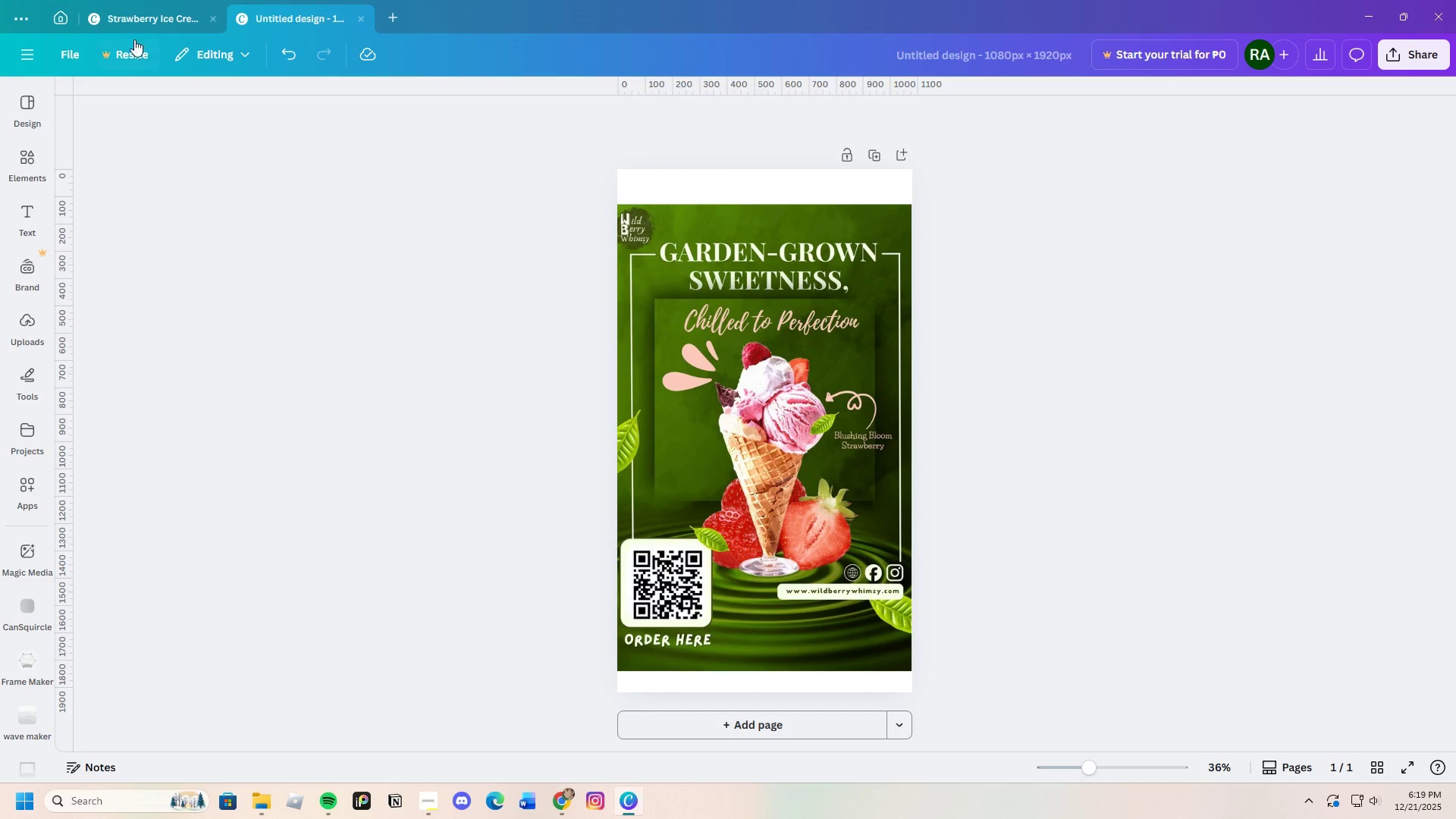 
left_click([129, 20])
 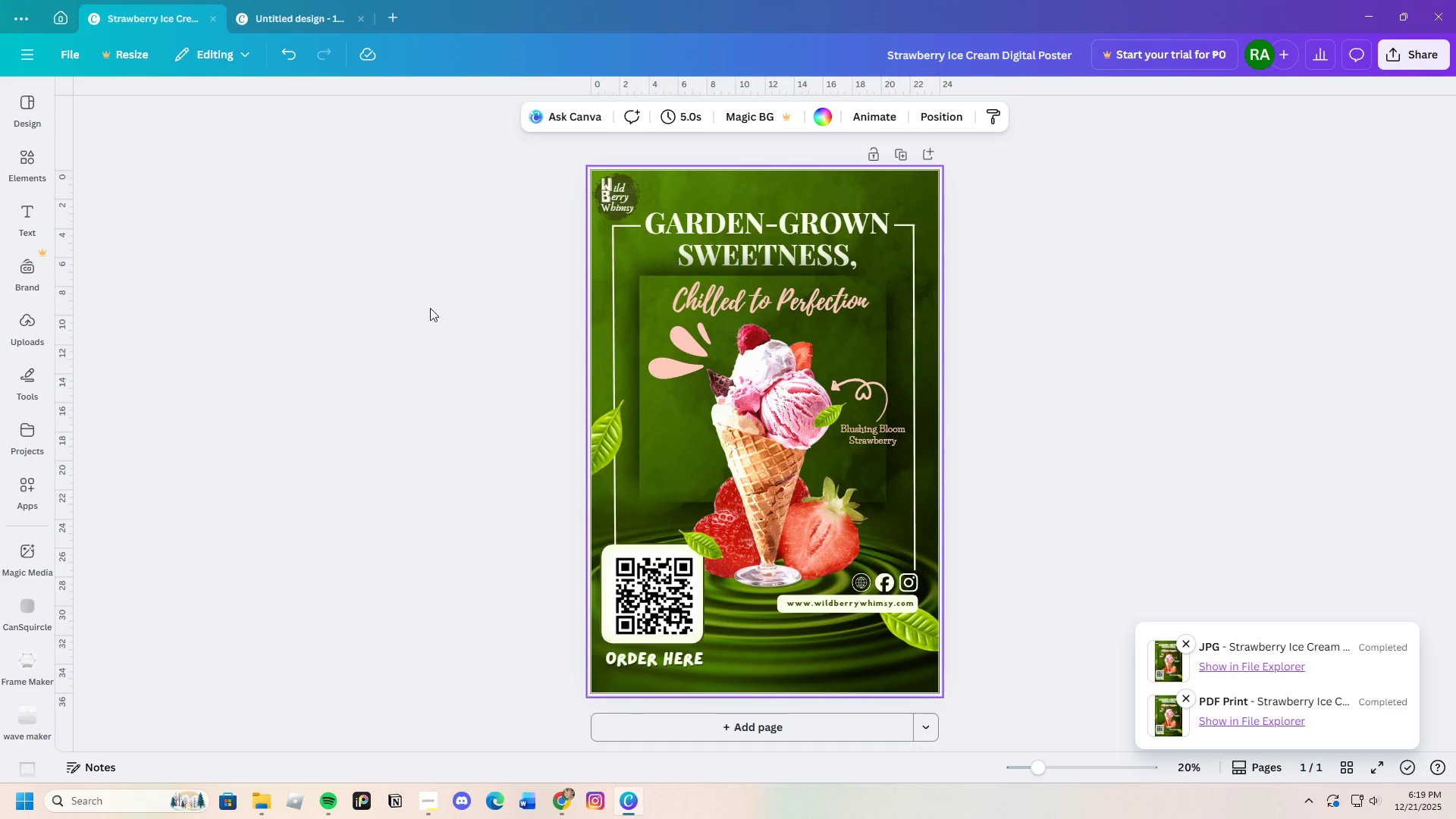 
left_click([419, 320])
 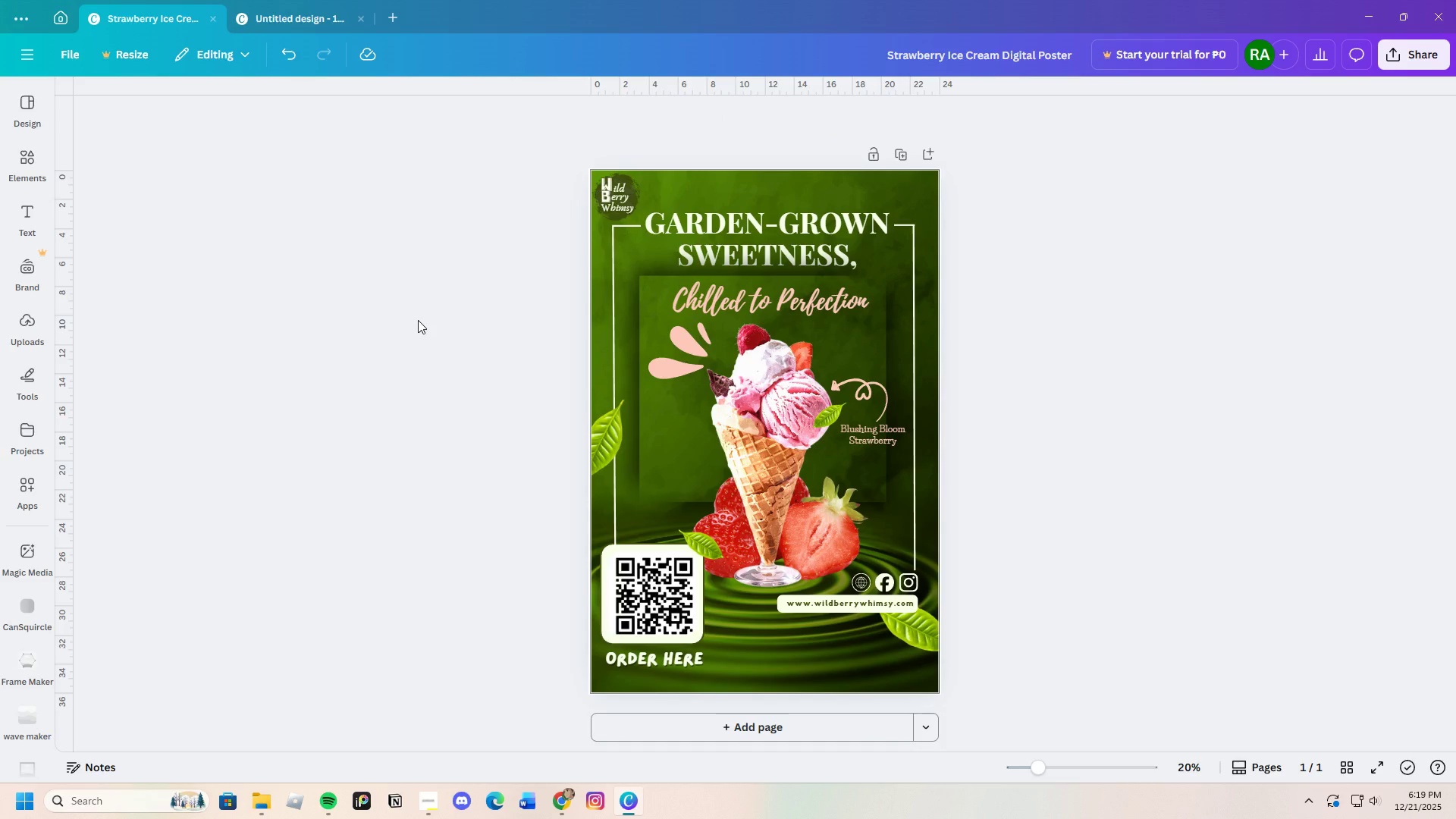 
scroll: coordinate [414, 322], scroll_direction: up, amount: 3.0
 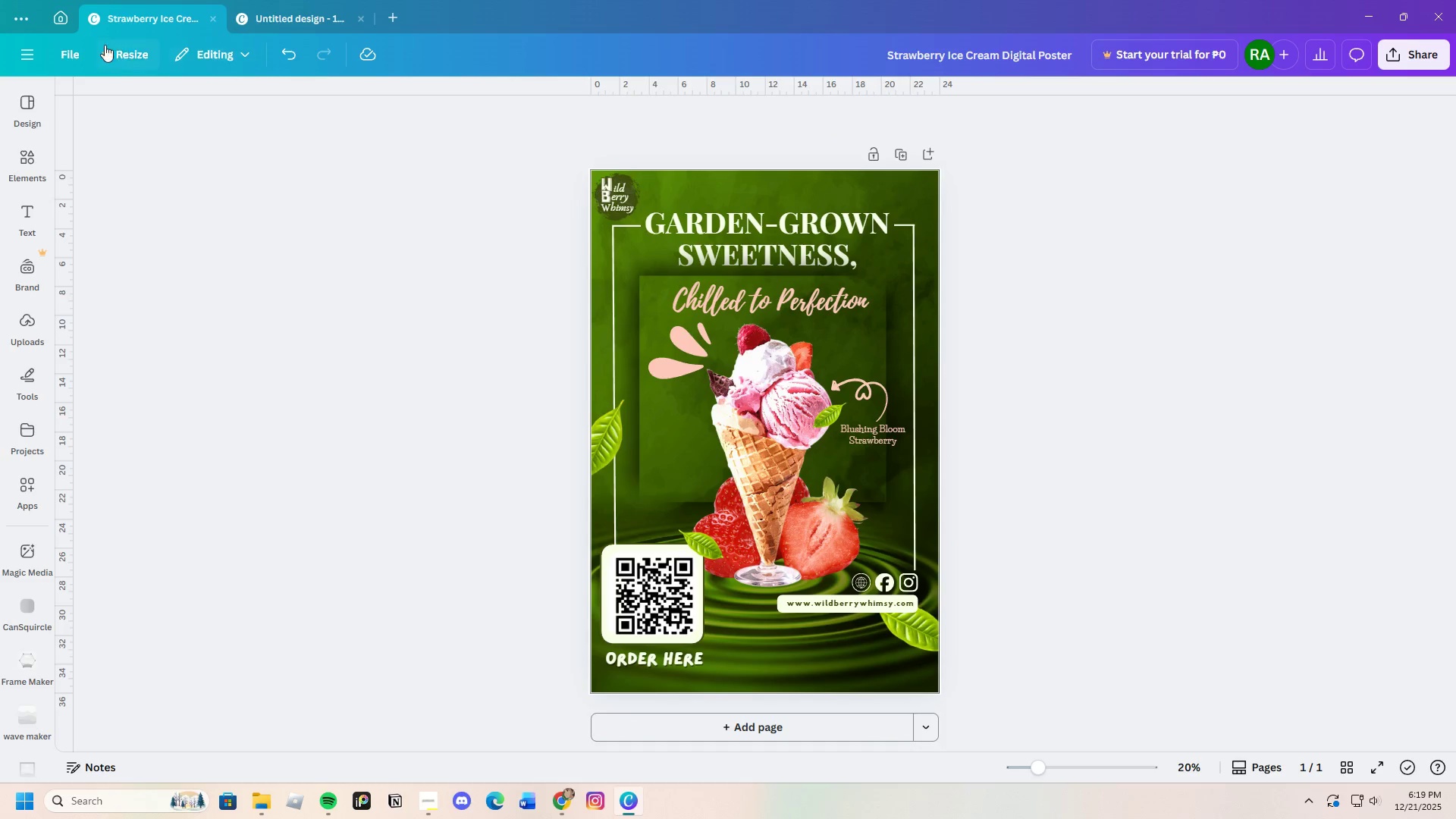 
left_click([59, 52])
 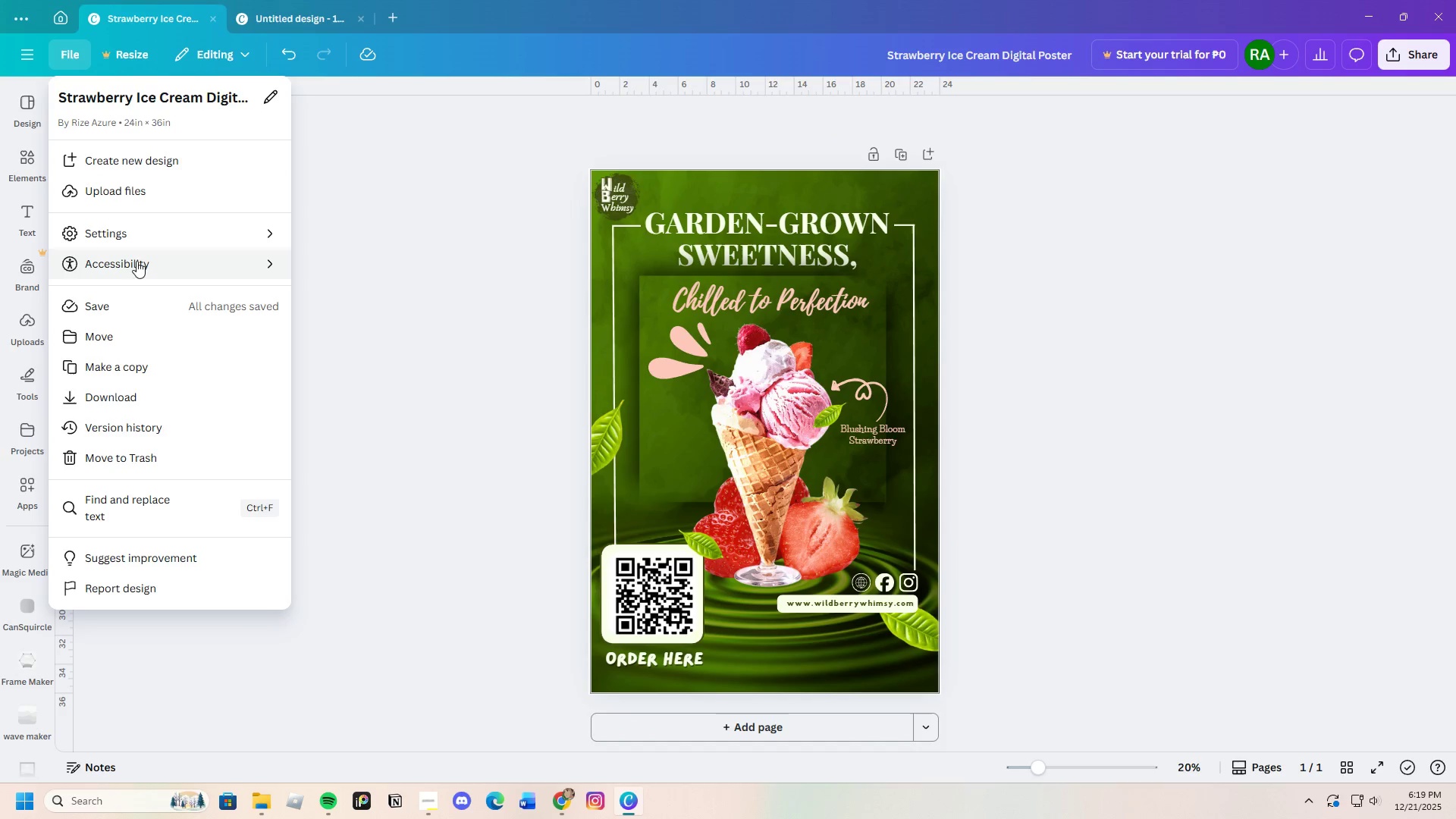 
left_click([133, 242])
 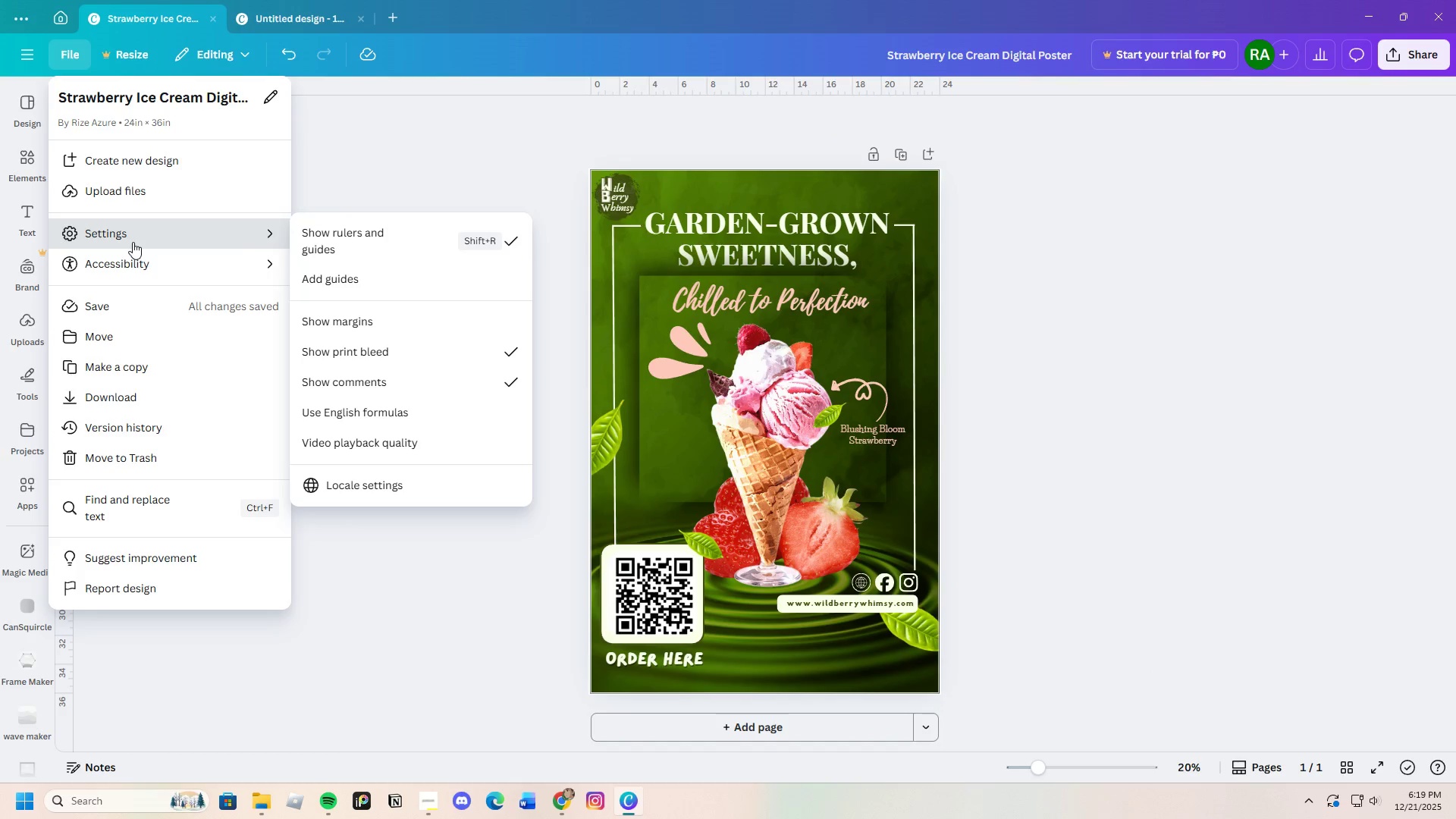 
left_click([323, 282])
 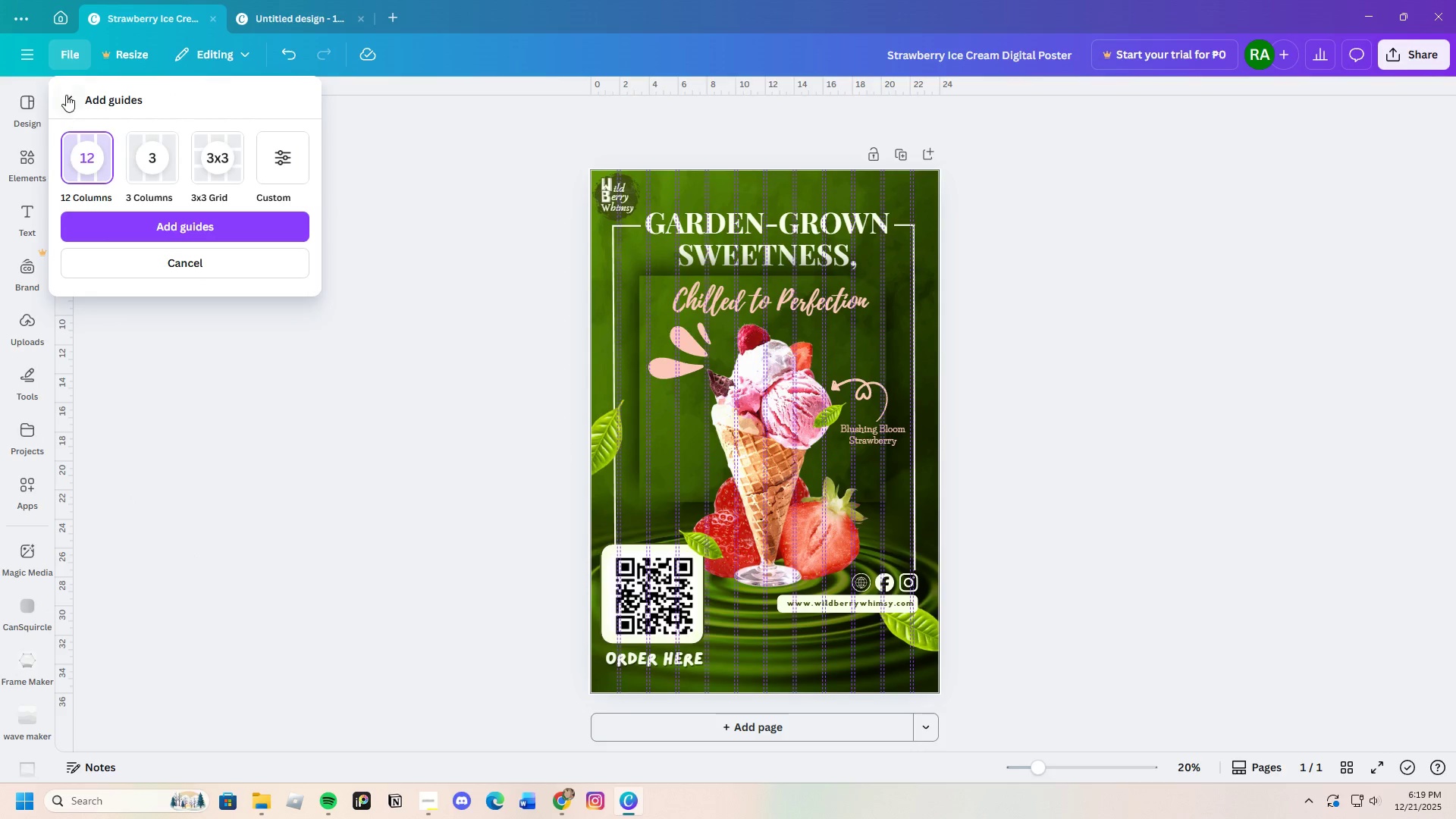 
left_click([75, 57])
 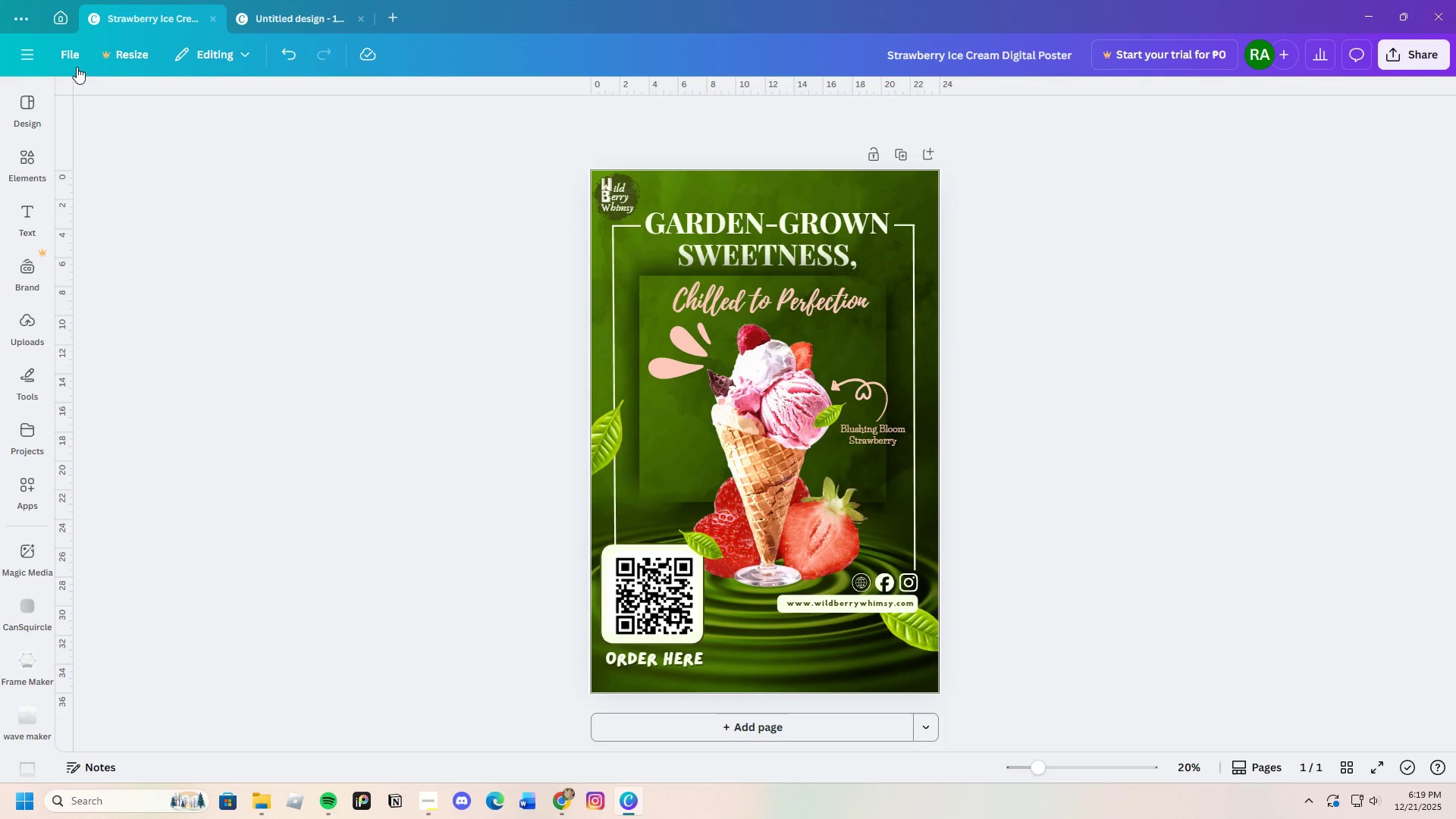 
left_click([71, 55])
 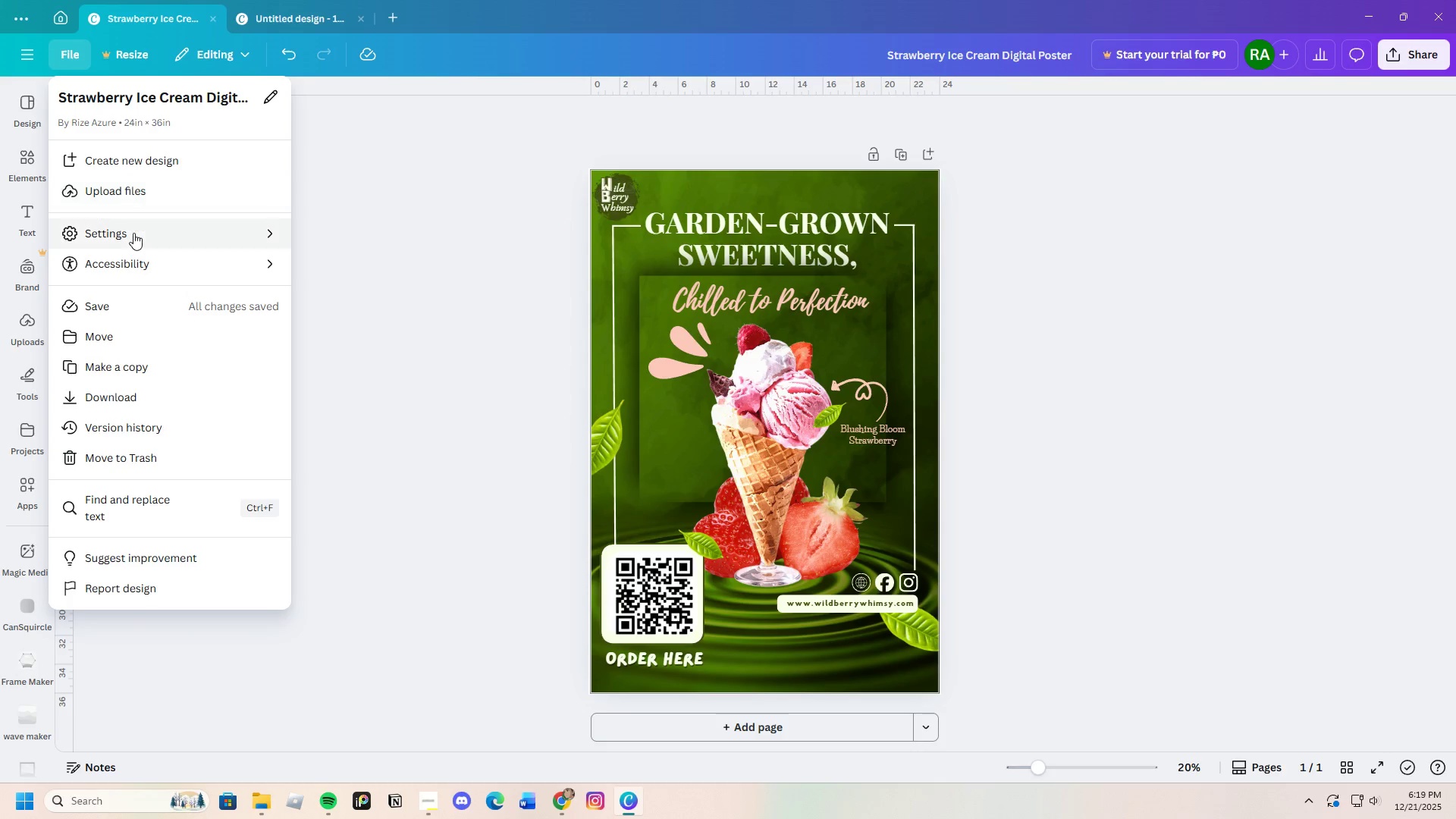 
left_click([135, 235])
 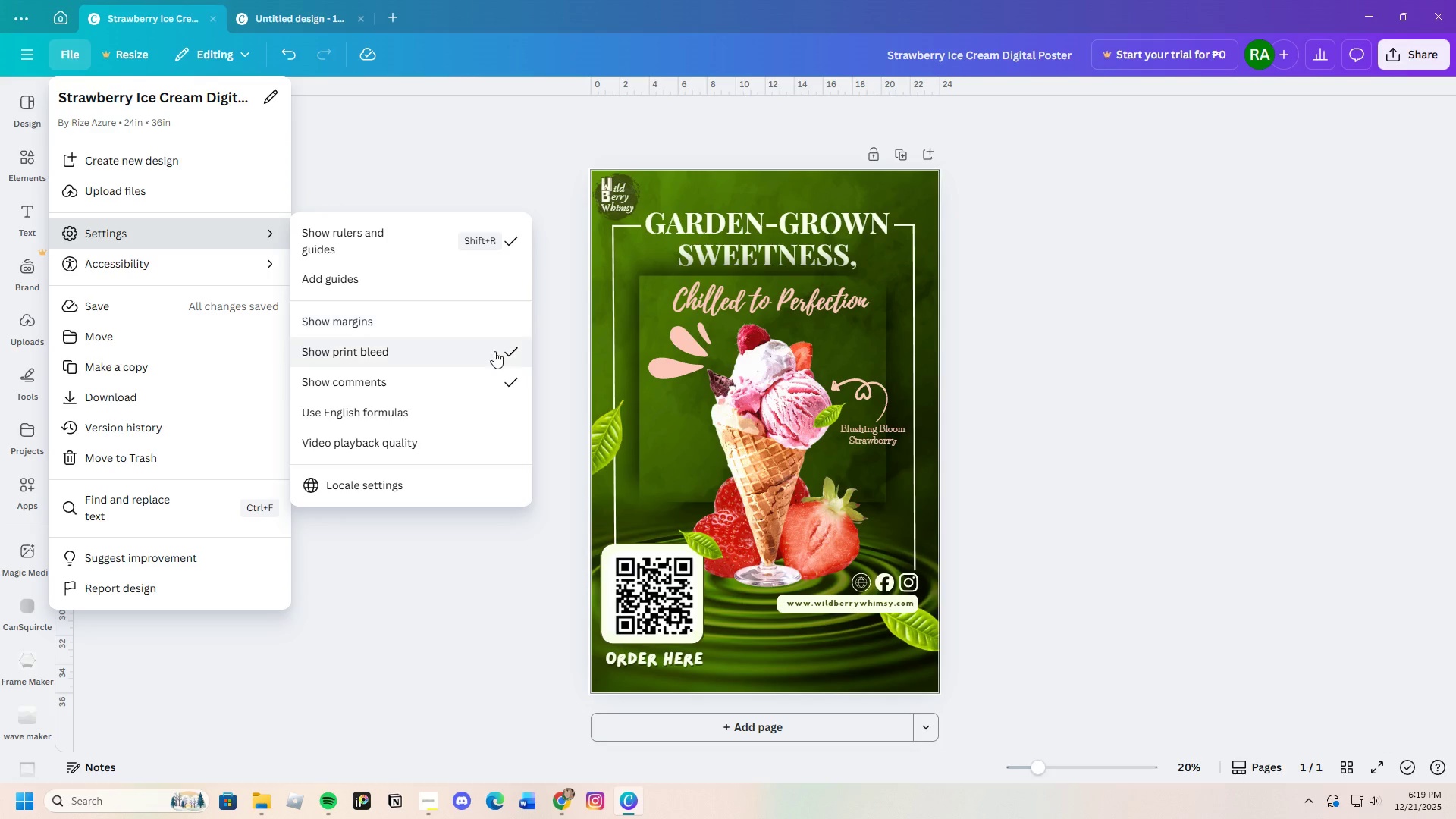 
wait(11.61)
 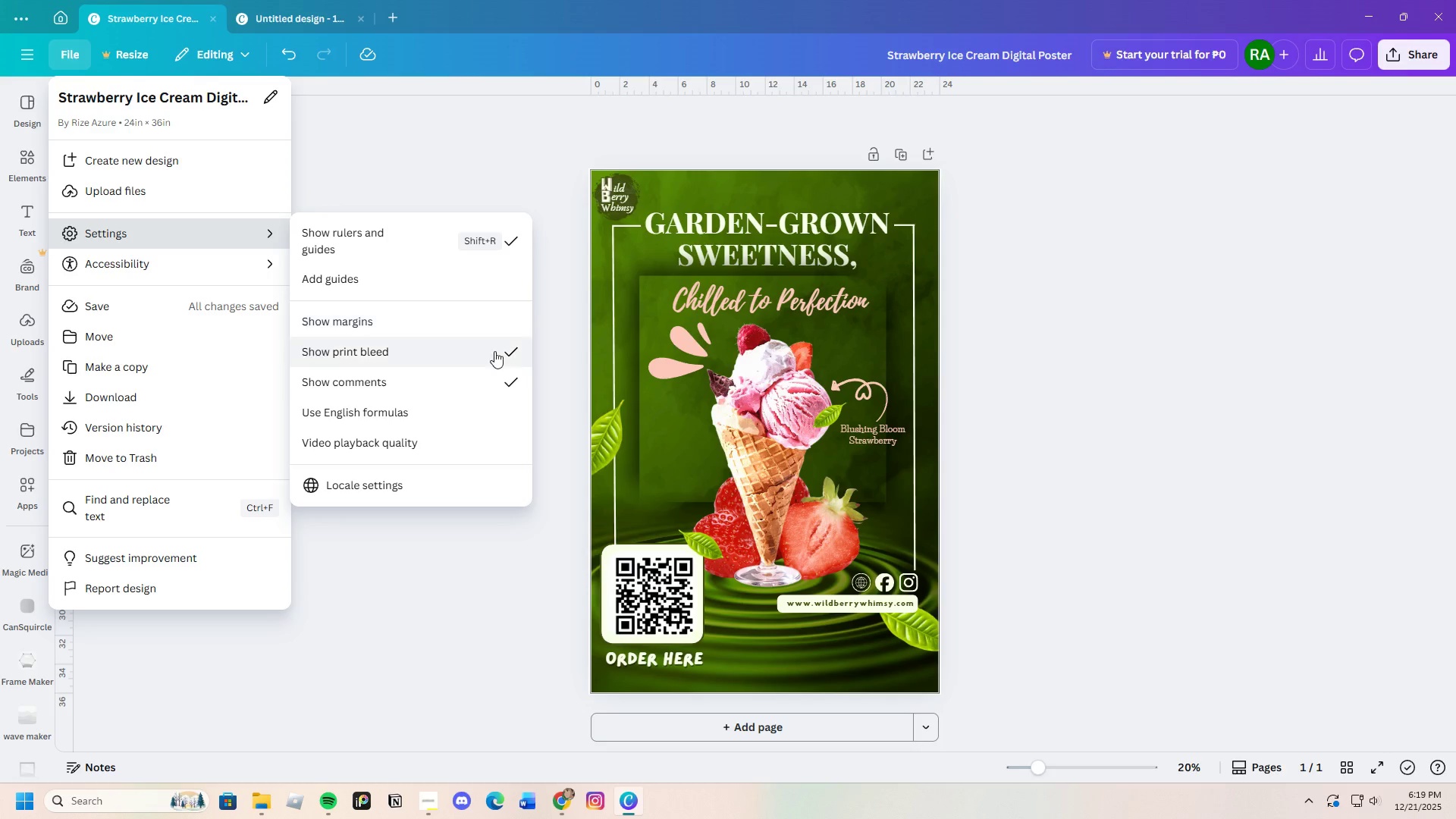 
left_click([402, 243])
 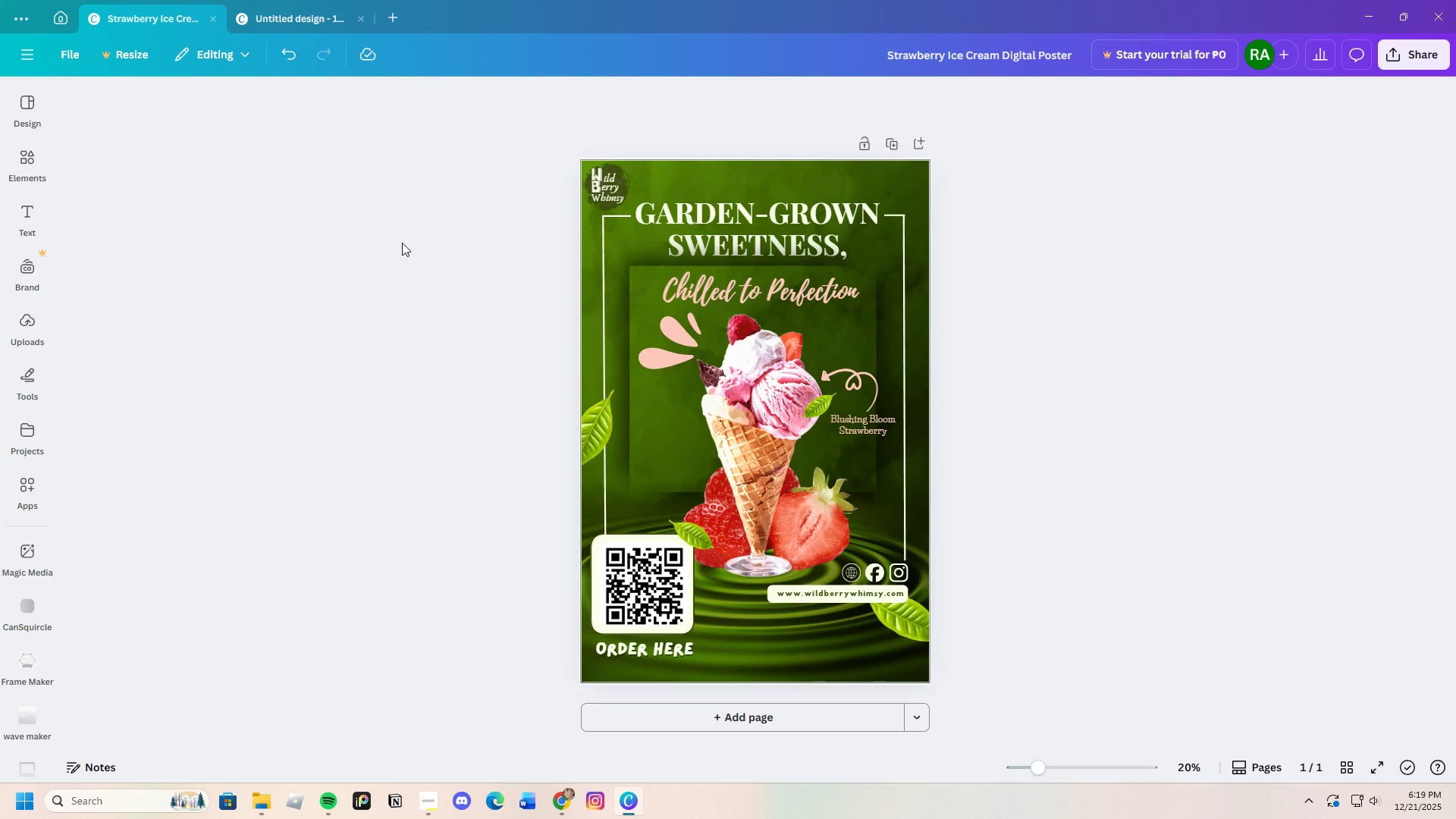 
left_click([402, 243])
 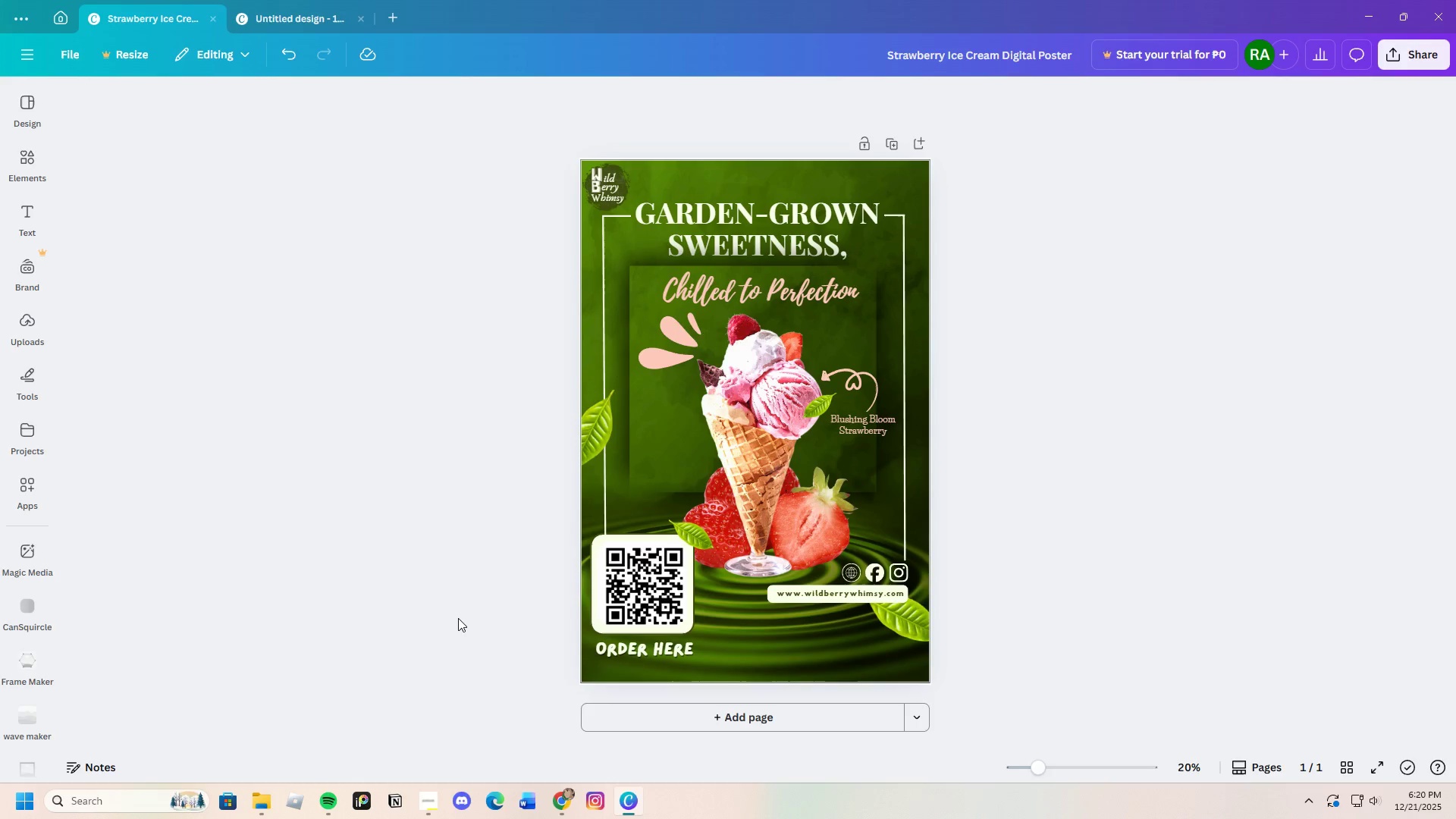 
wait(5.31)
 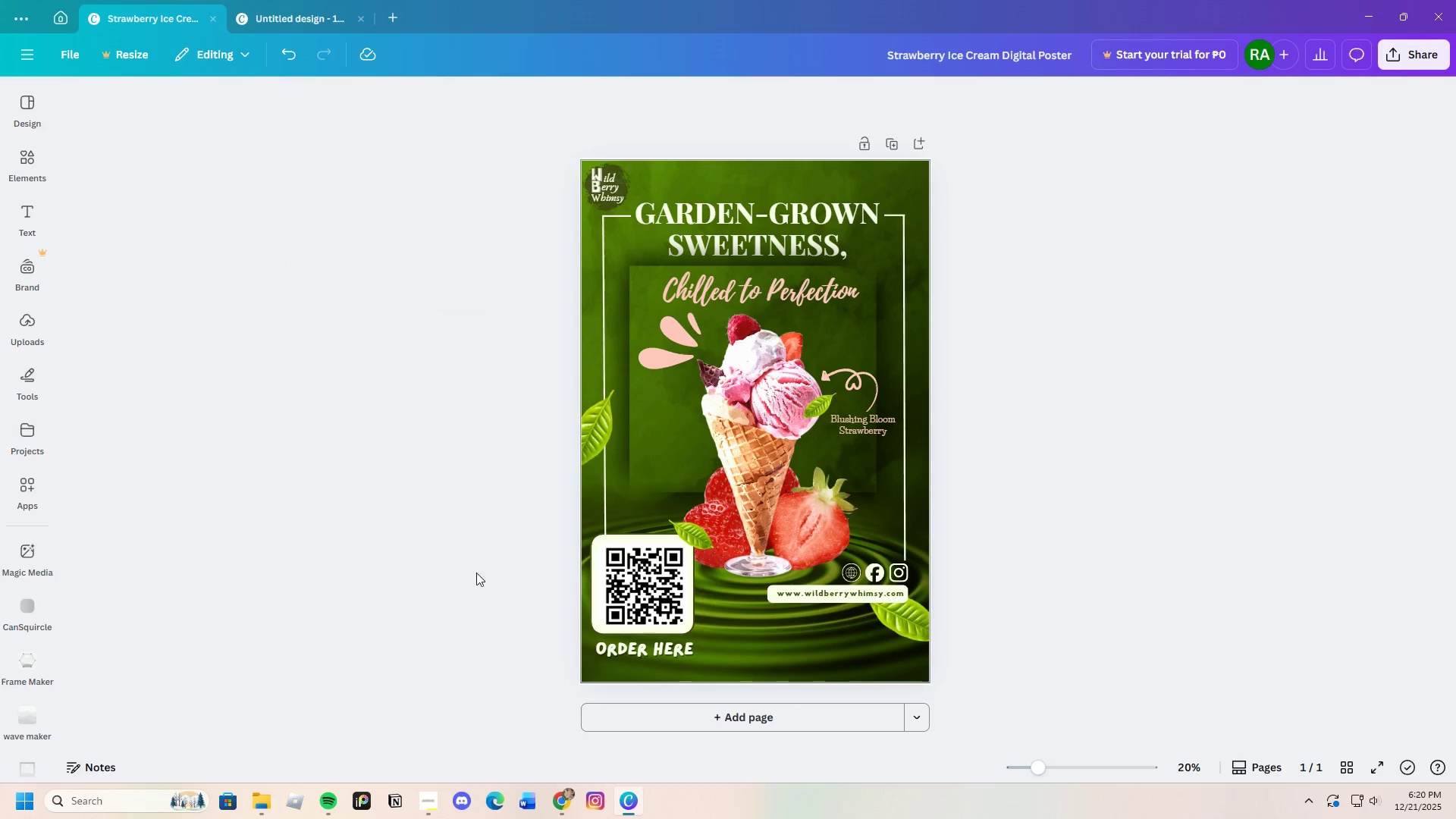 
left_click([421, 816])
 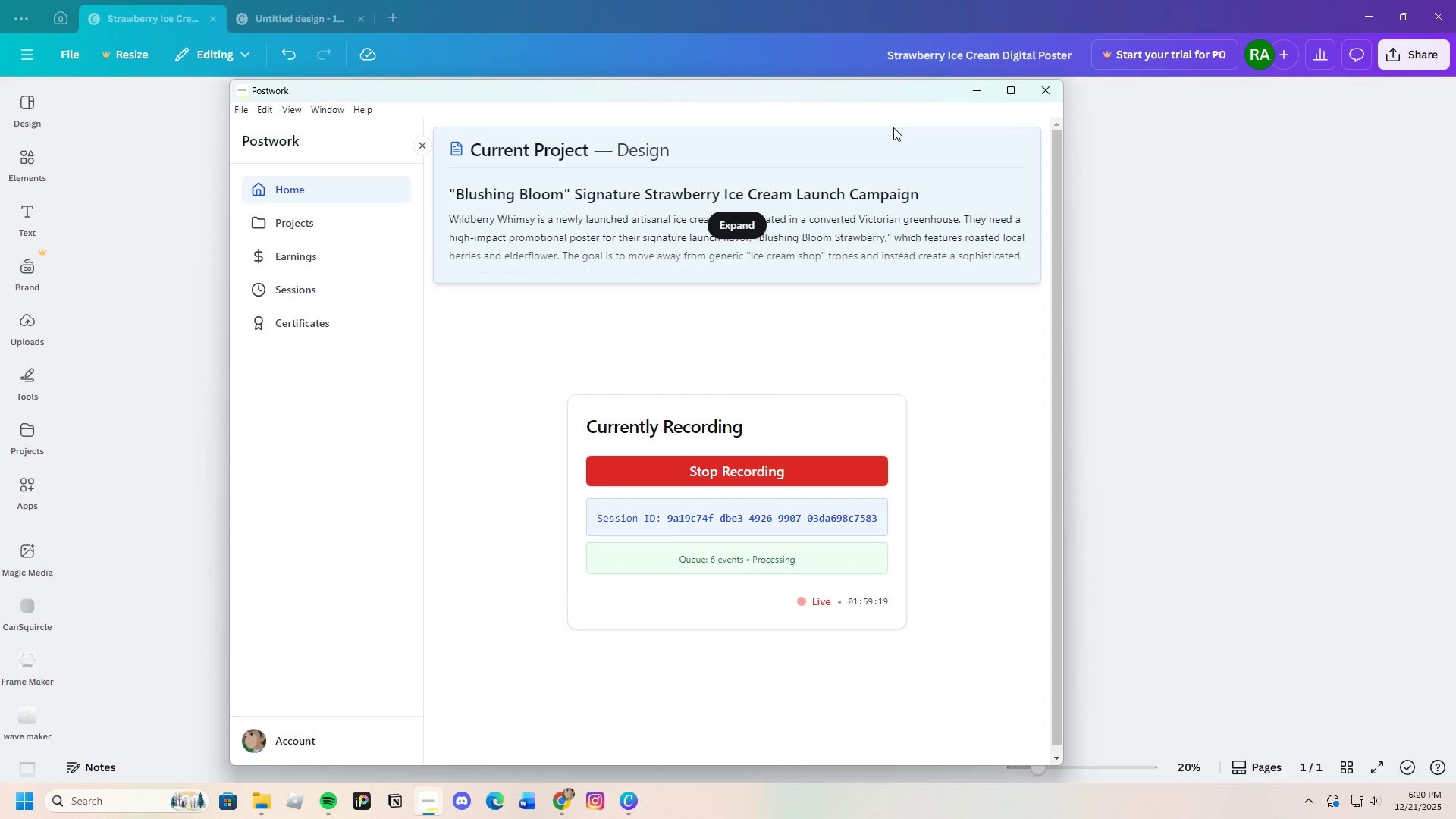 
wait(9.02)
 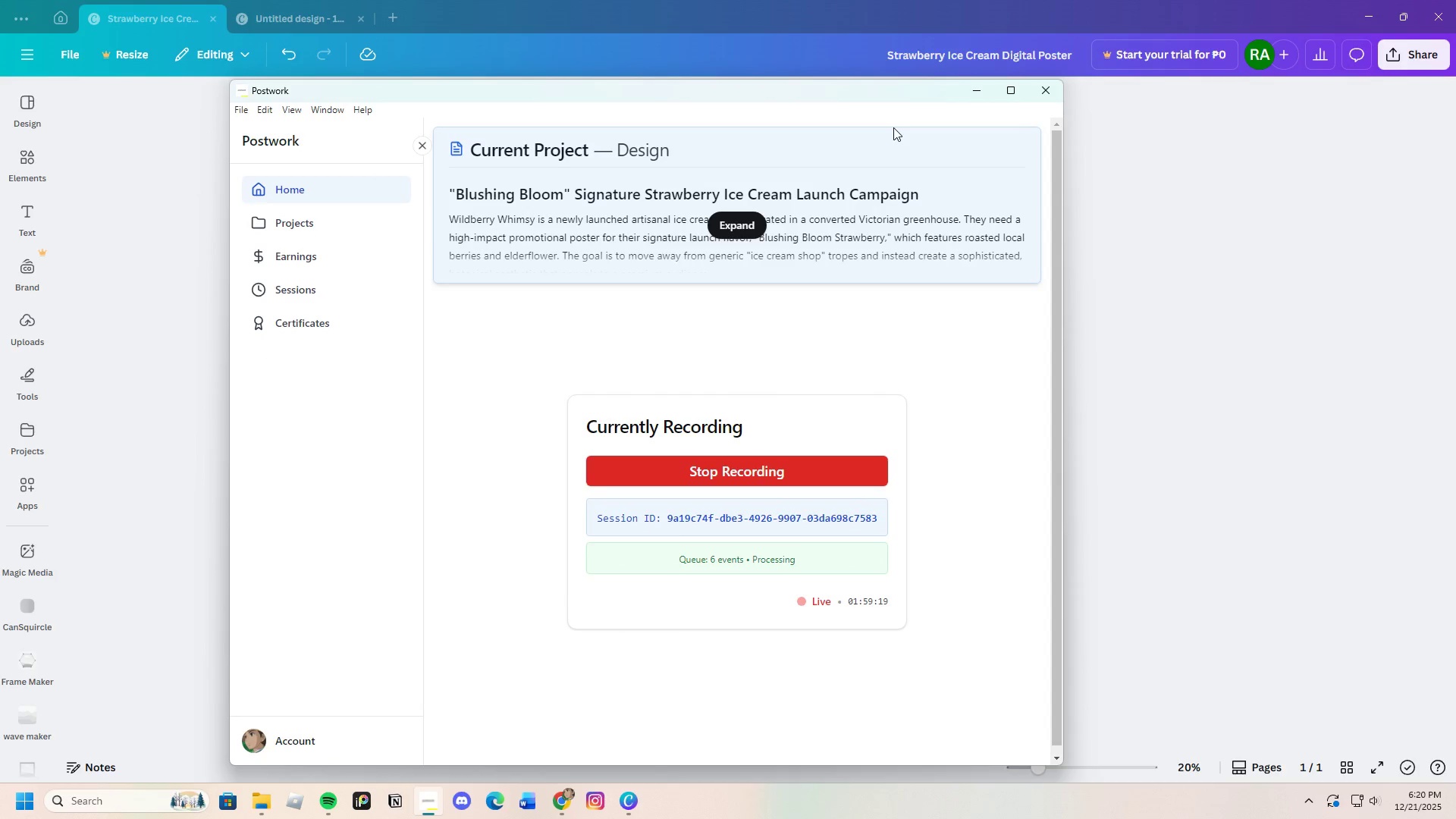 
left_click([979, 87])
 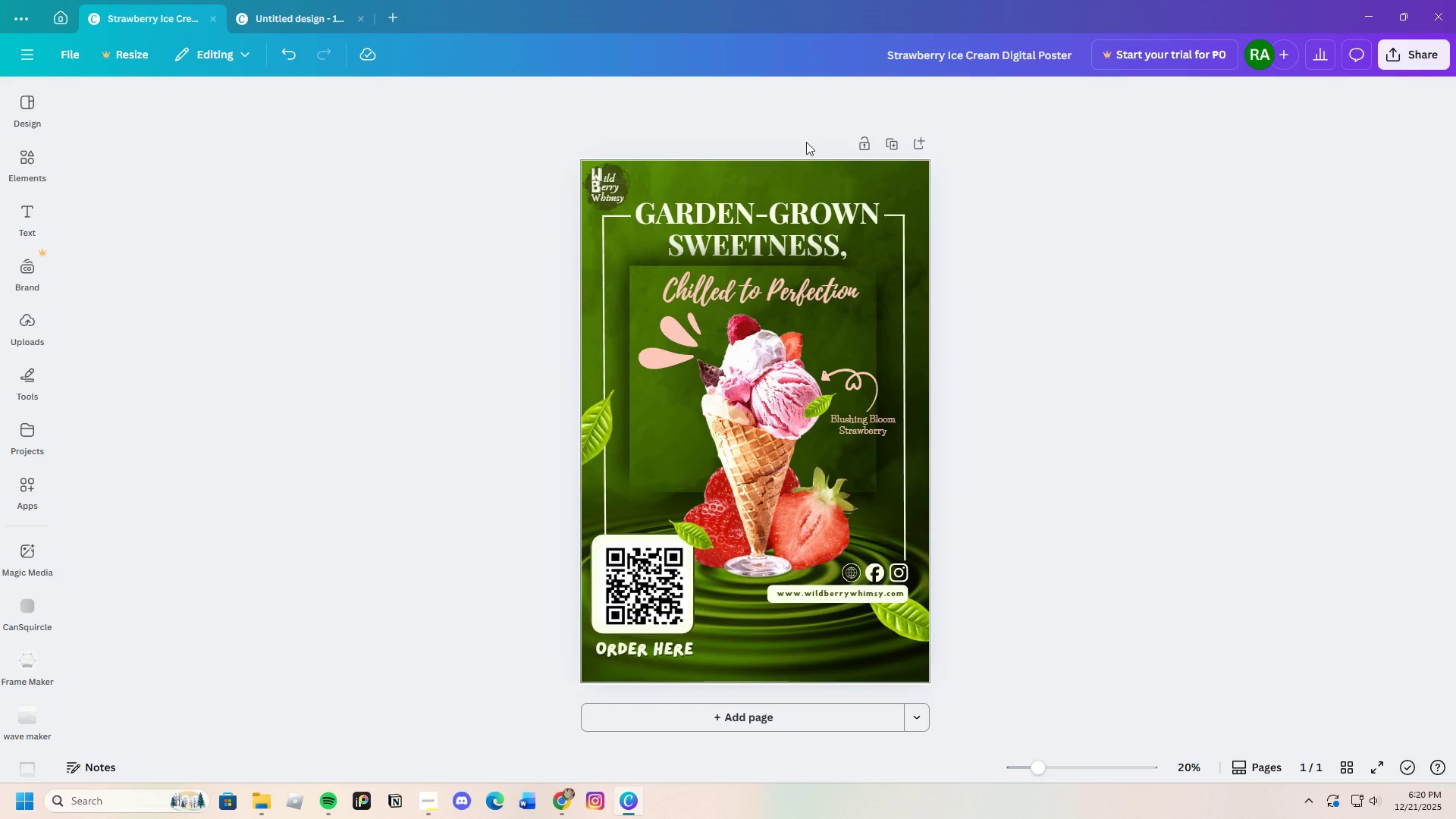 
mouse_move([1392, 71])
 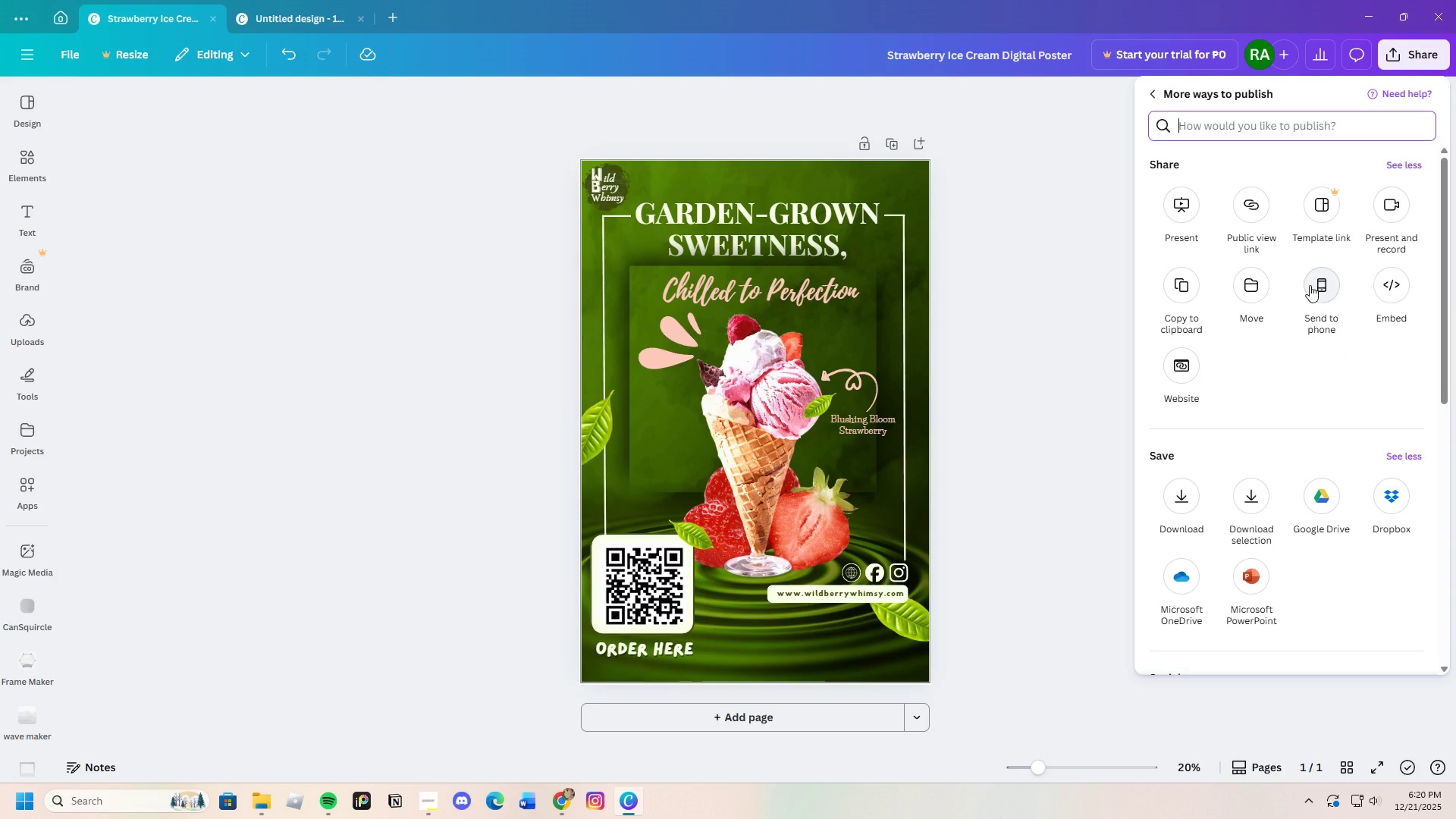 
wait(7.55)
 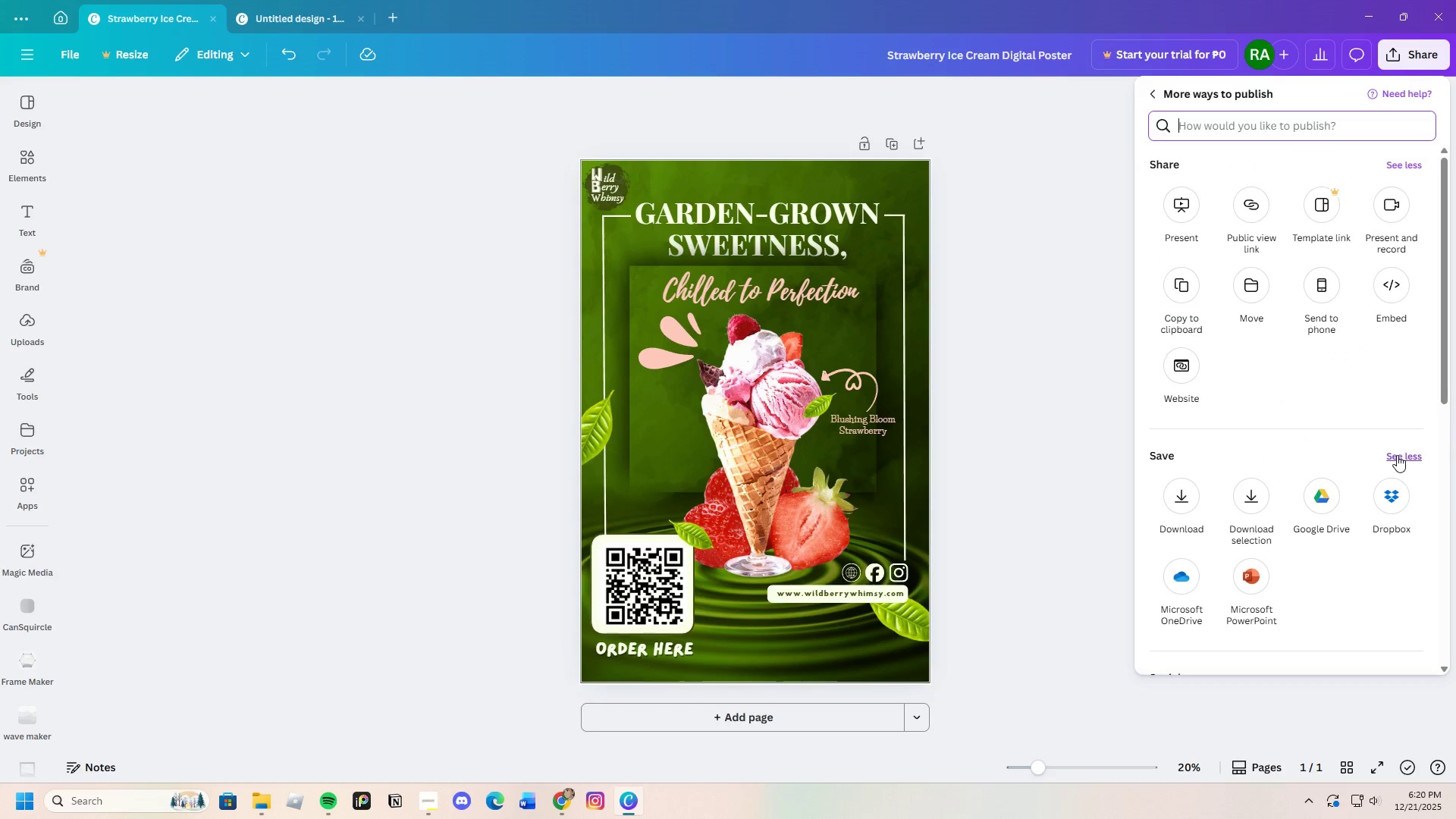 
scroll: coordinate [1299, 507], scroll_direction: down, amount: 11.0
 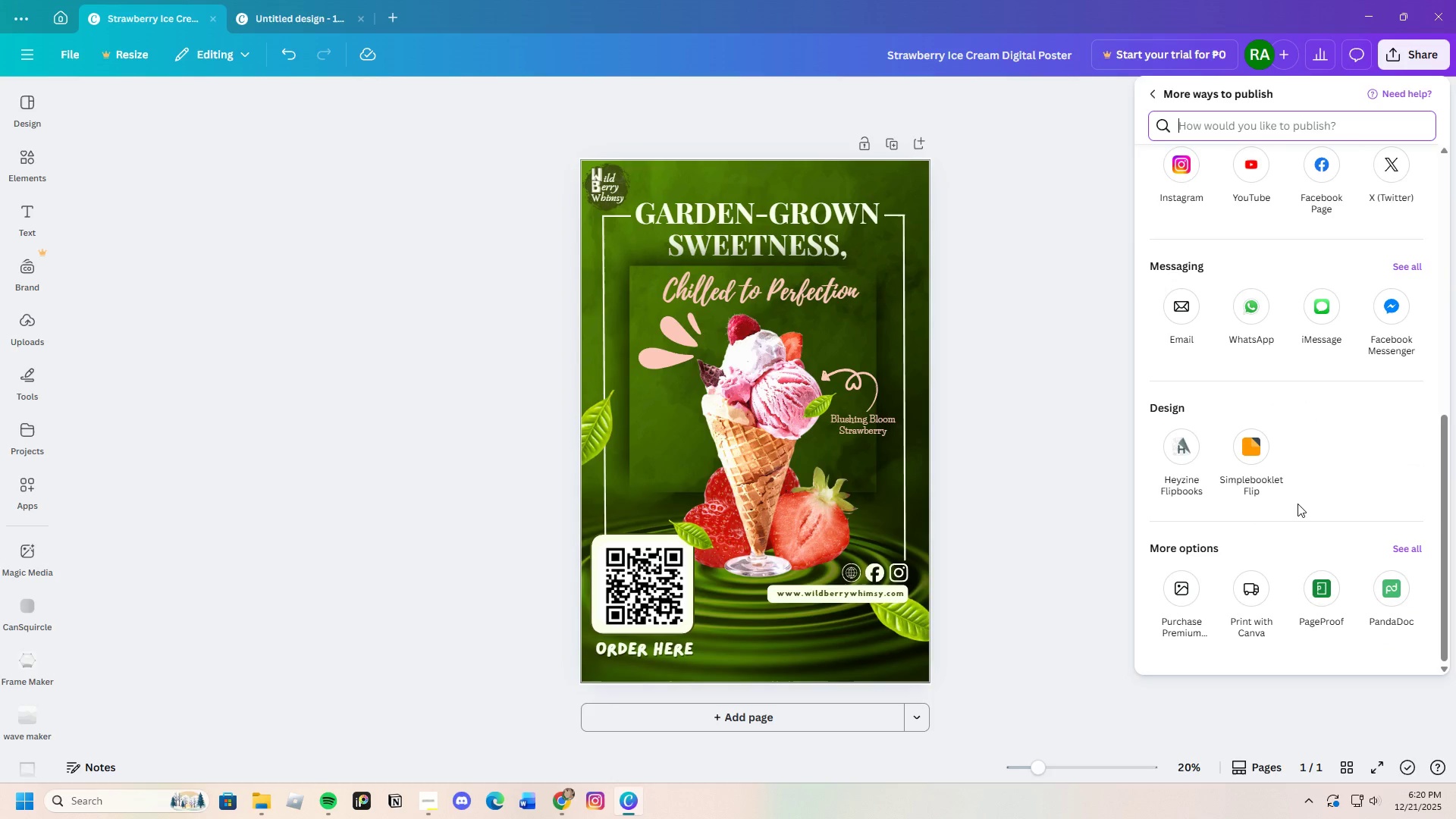 
scroll: coordinate [1294, 501], scroll_direction: up, amount: 10.0
 